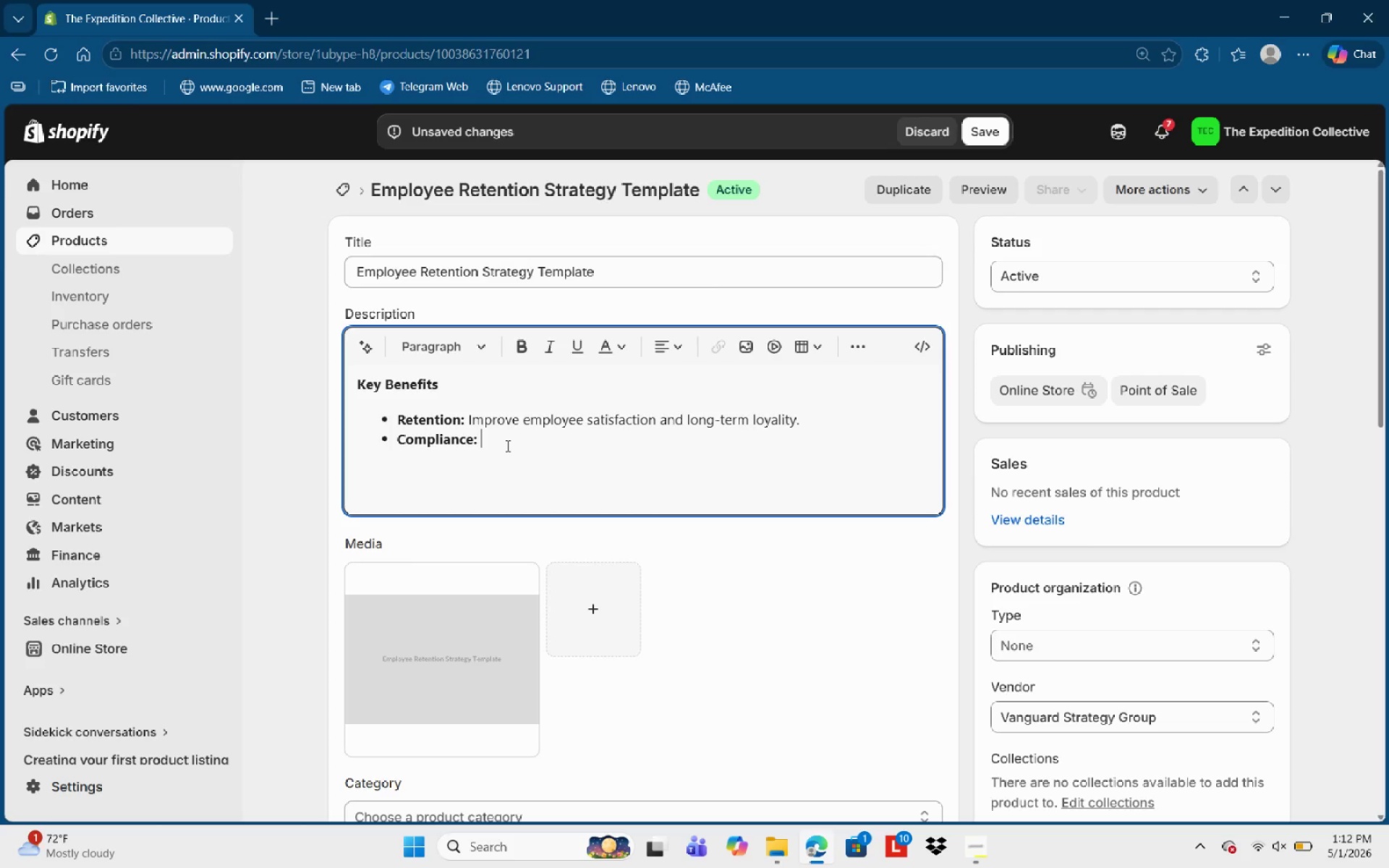 
key(Control+B)
 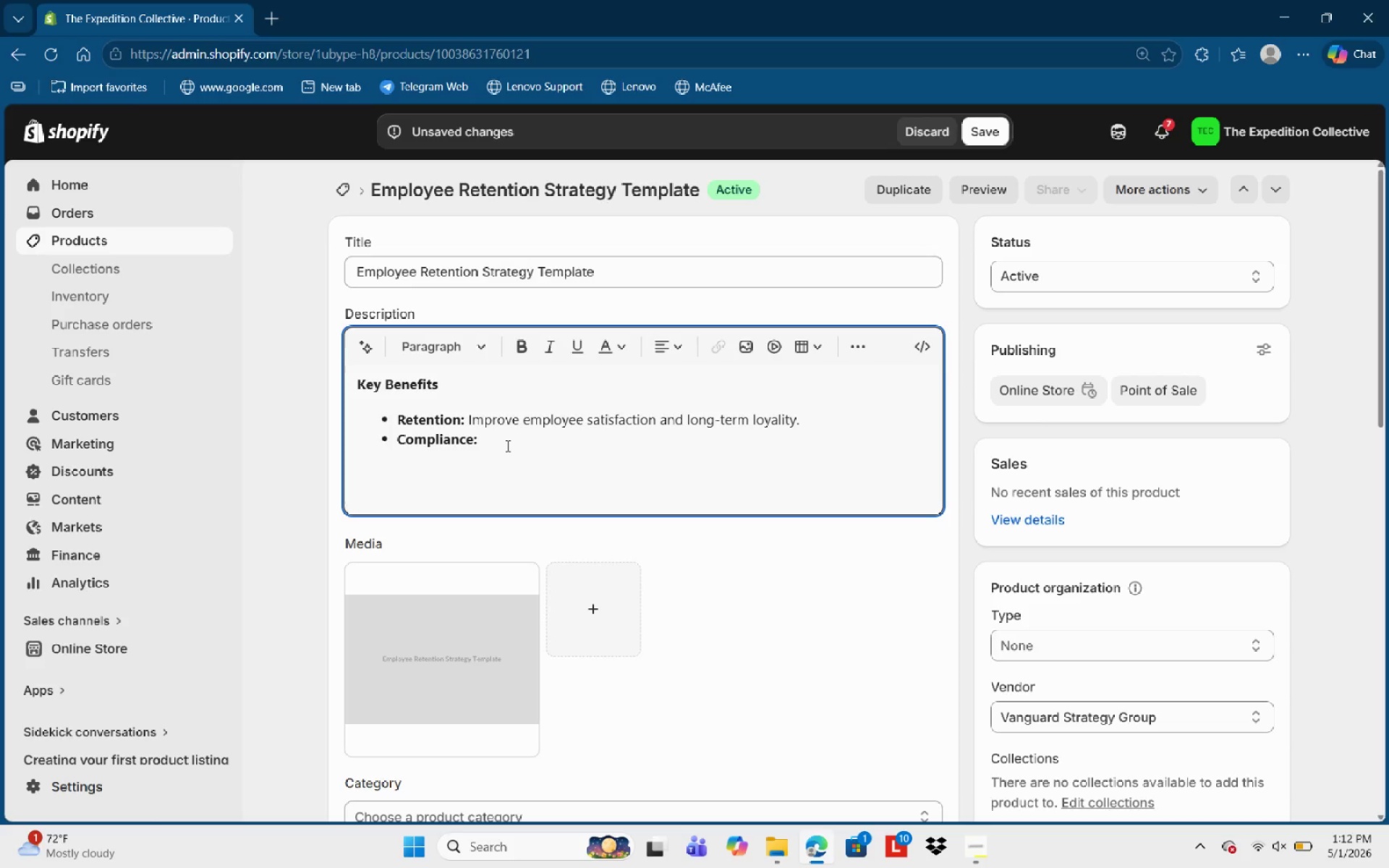 
type(Ensi)
key(Backspace)
type(ure all hit)
key(Backspace)
type(ring and )
 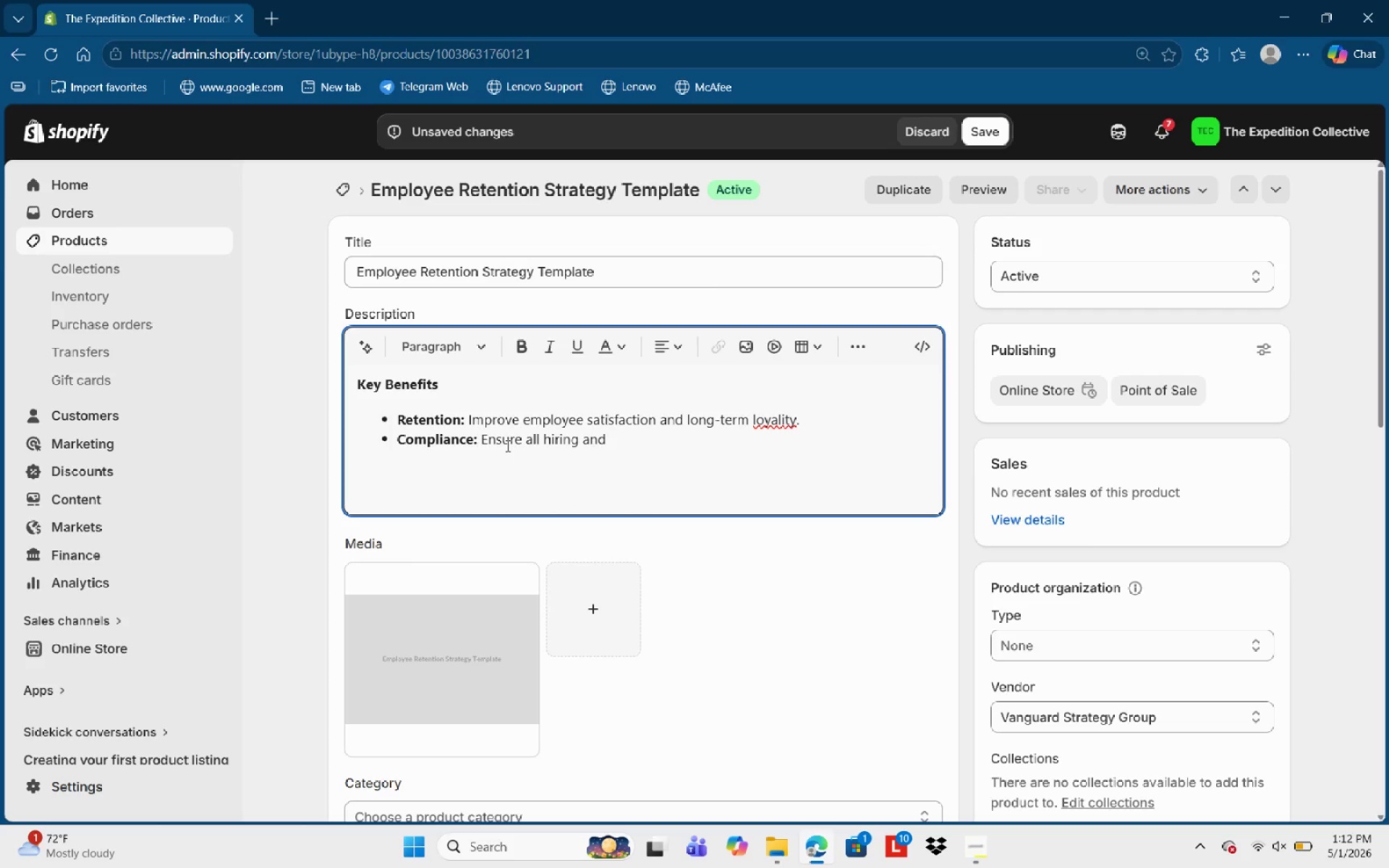 
type(firing protocols meet ci)
key(Backspace)
type(urrent standards.)
 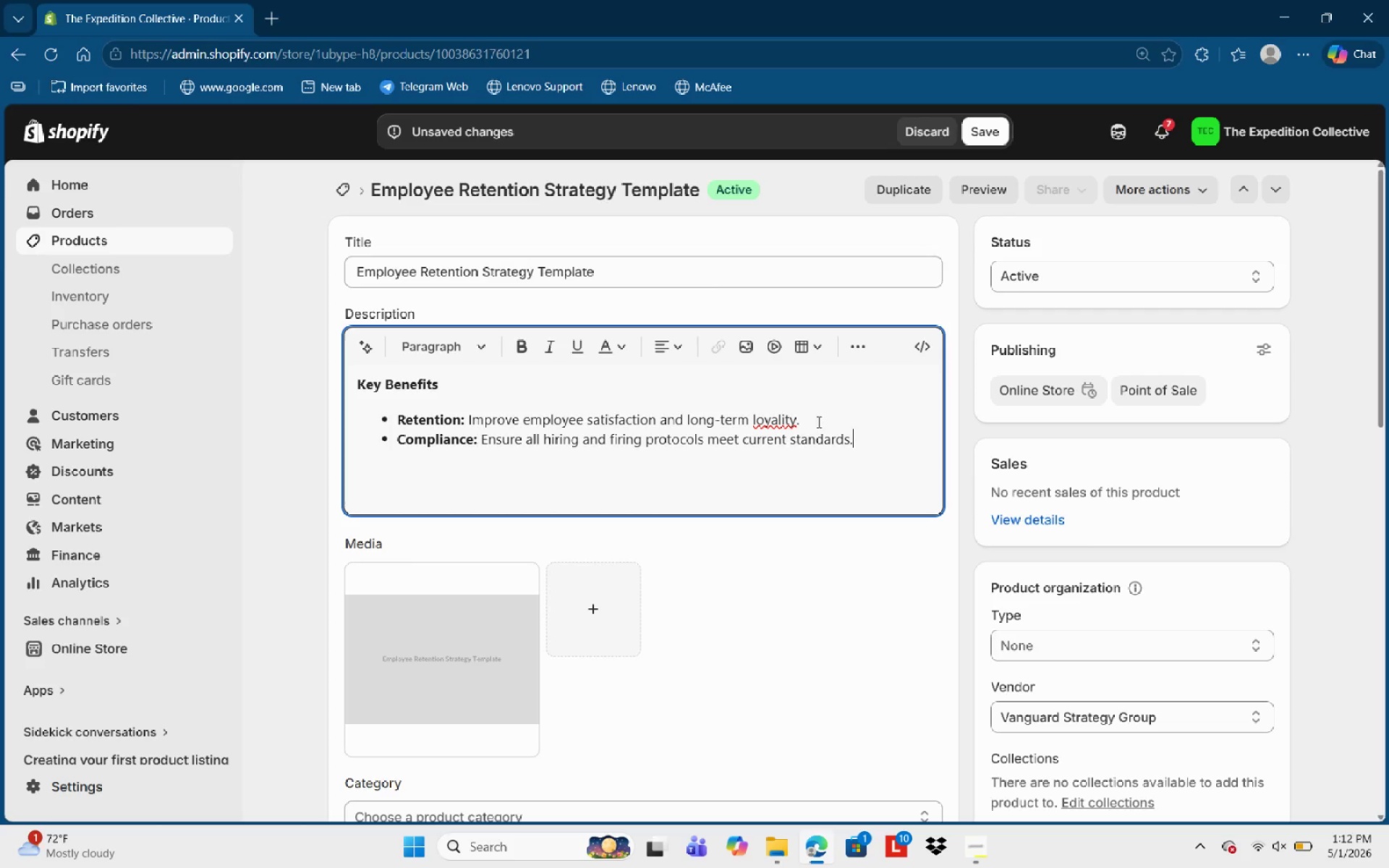 
left_click([764, 417])
 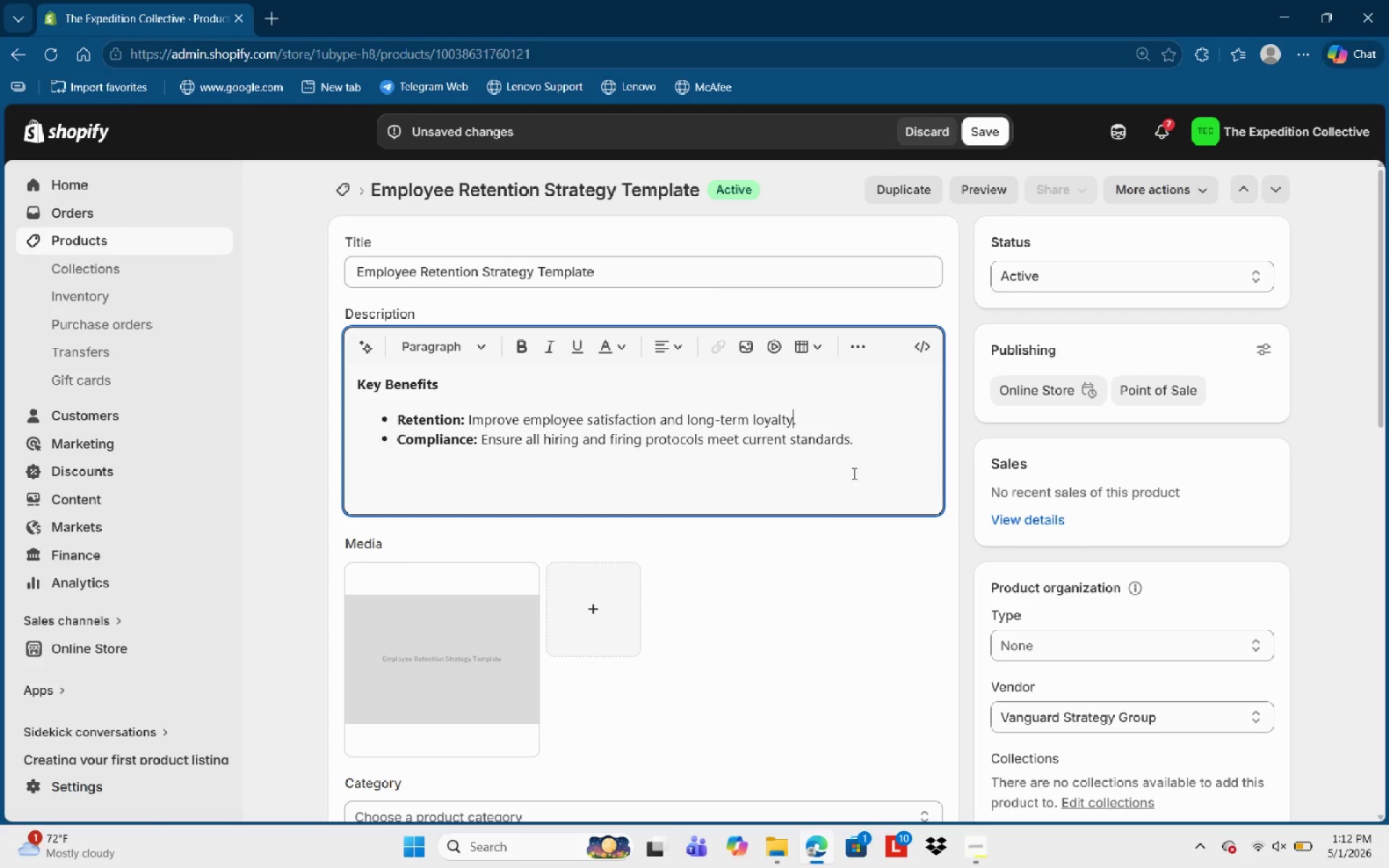 
left_click([864, 446])
 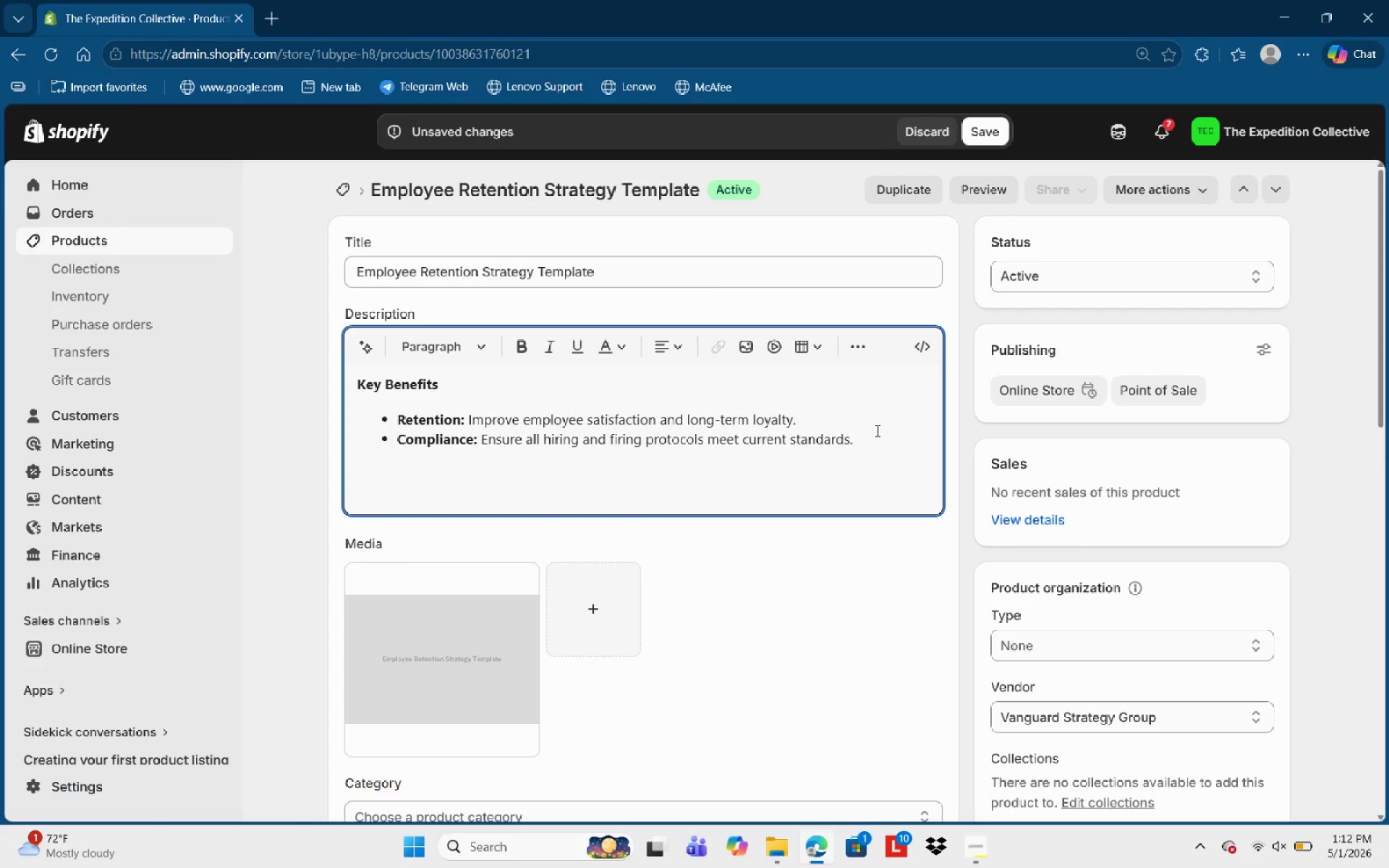 
key(Enter)
 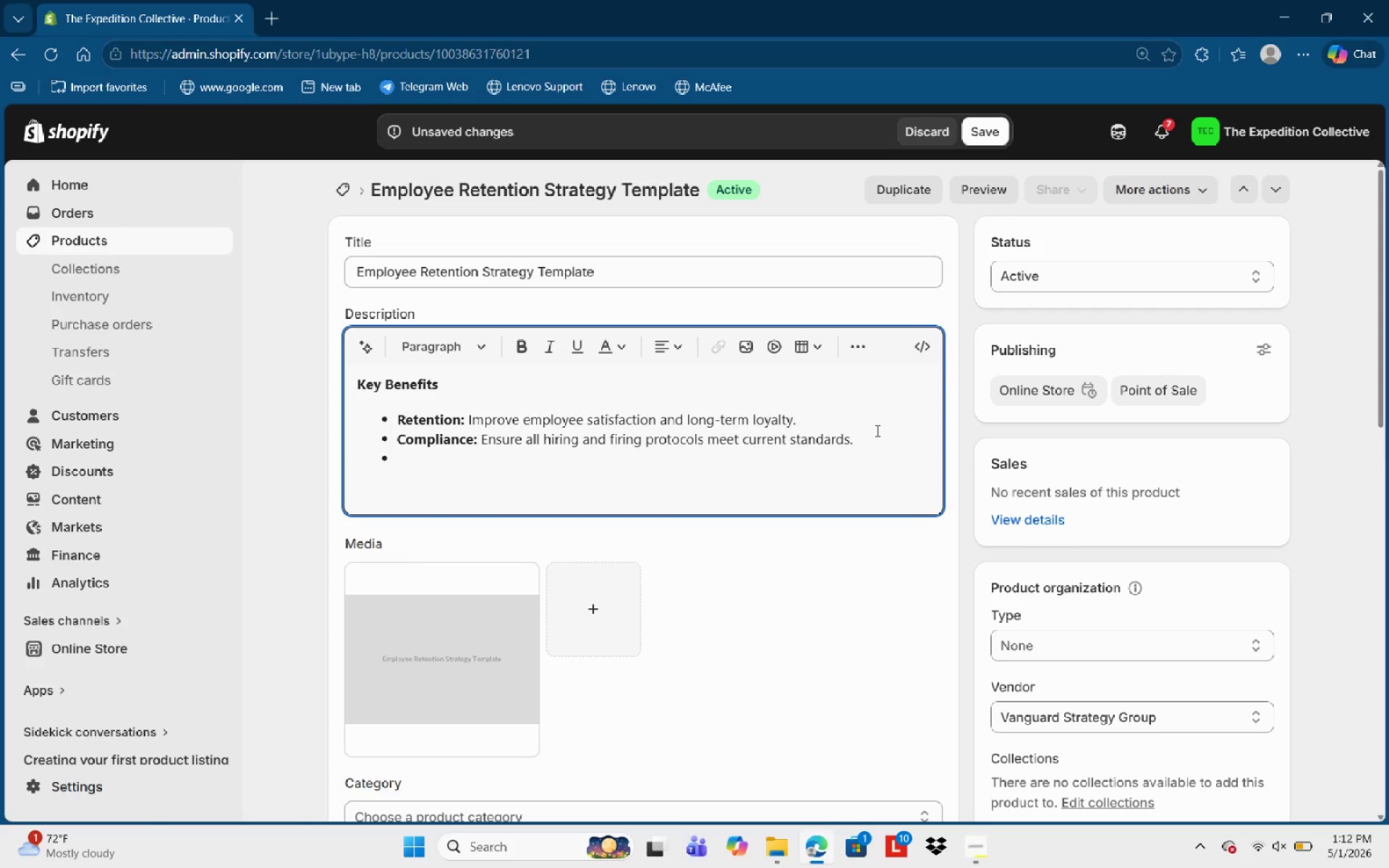 
key(Enter)
 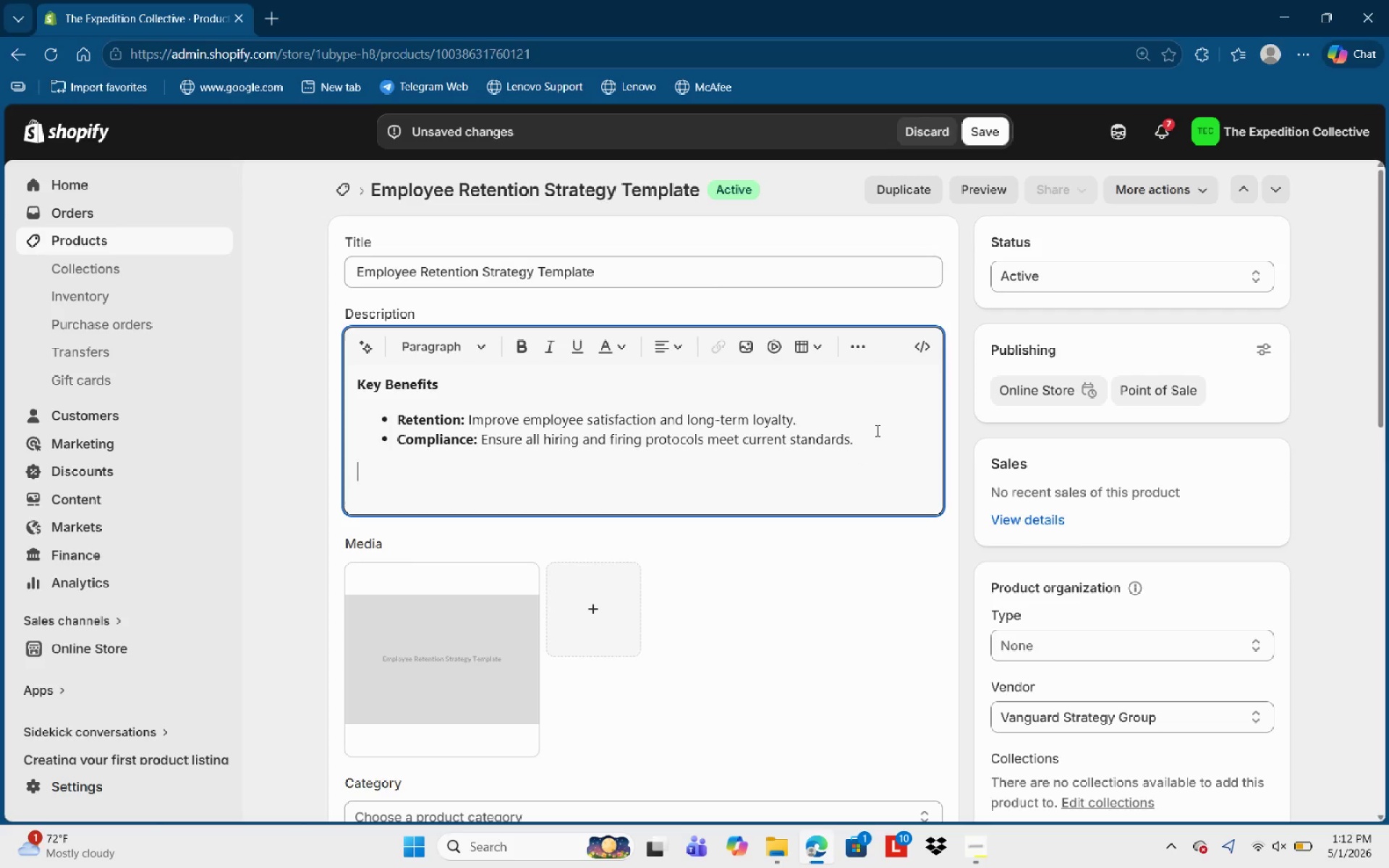 
type(Whats)
key(Backspace)
type('s Inclued)
 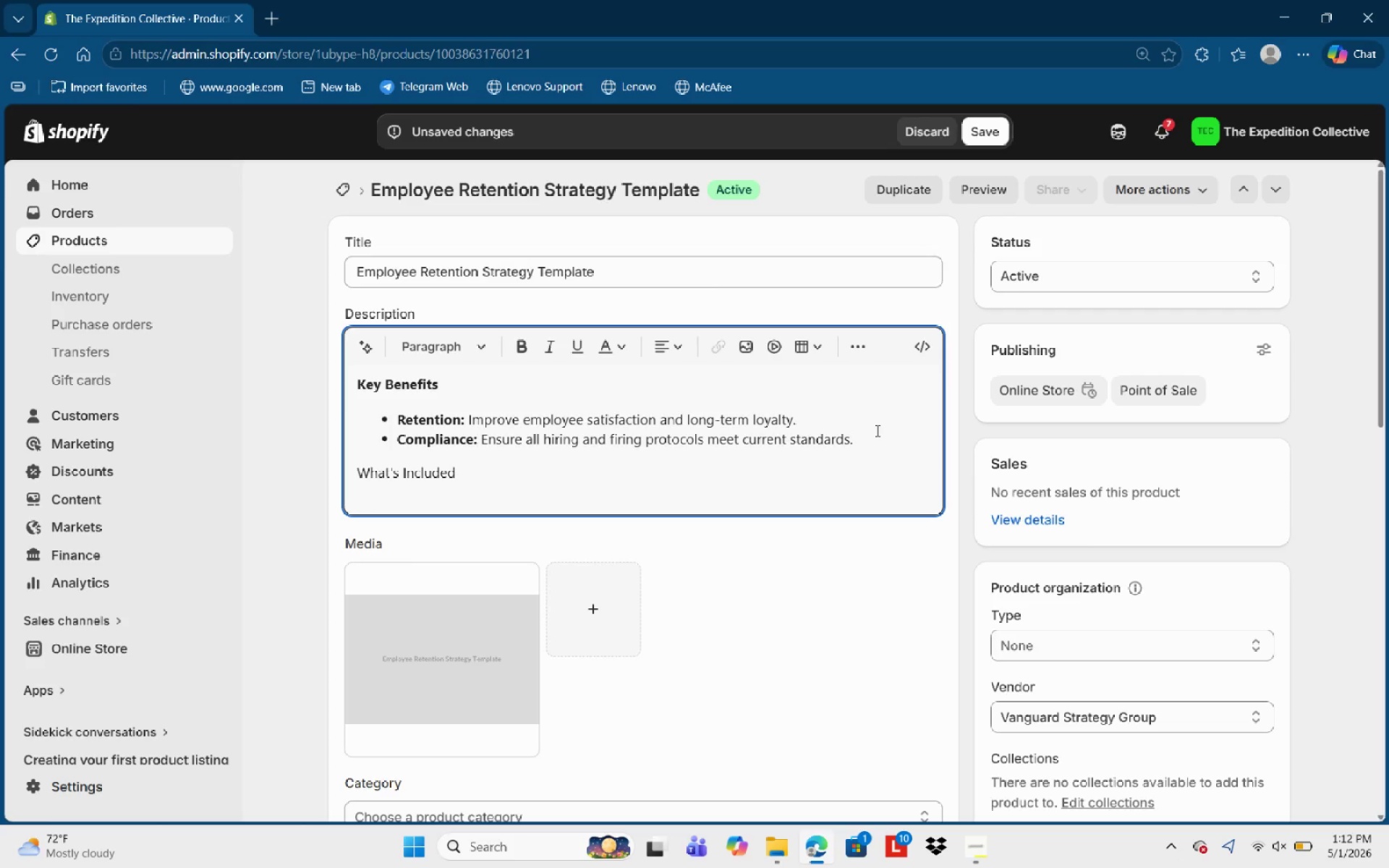 
key(Control+ControlLeft)
 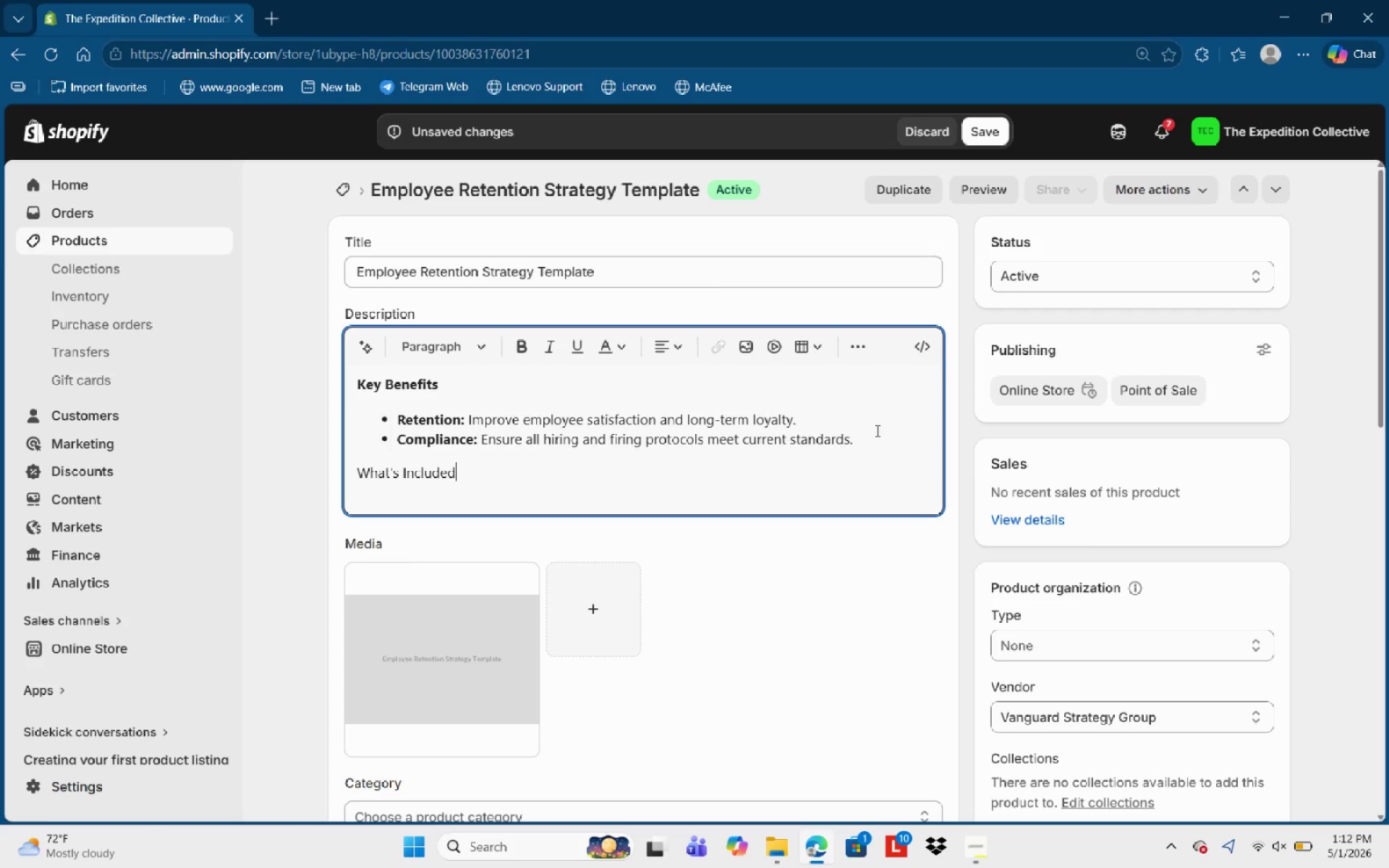 
key(Control+Shift+ArrowLeft)
 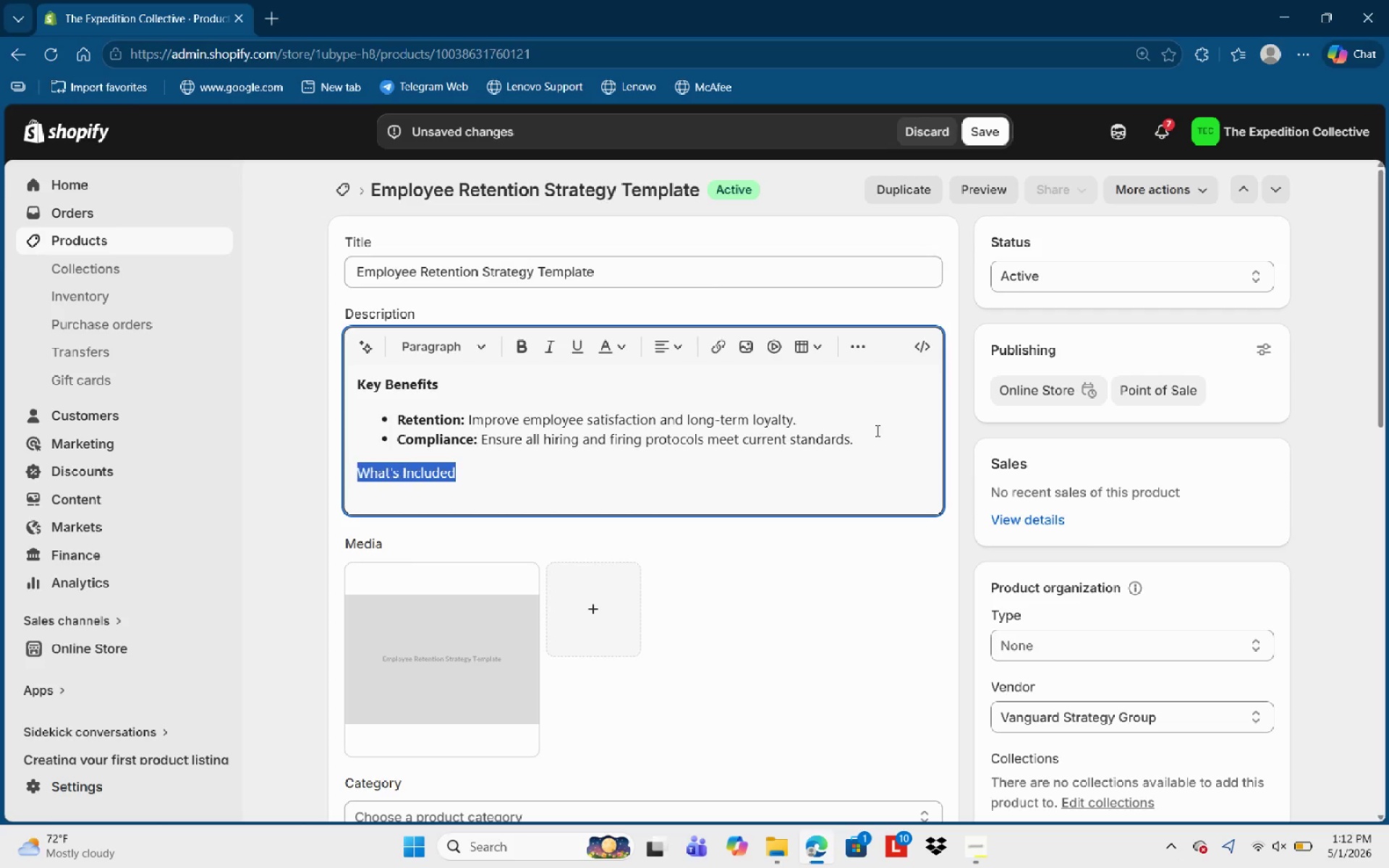 
key(Control+Shift+ArrowLeft)
 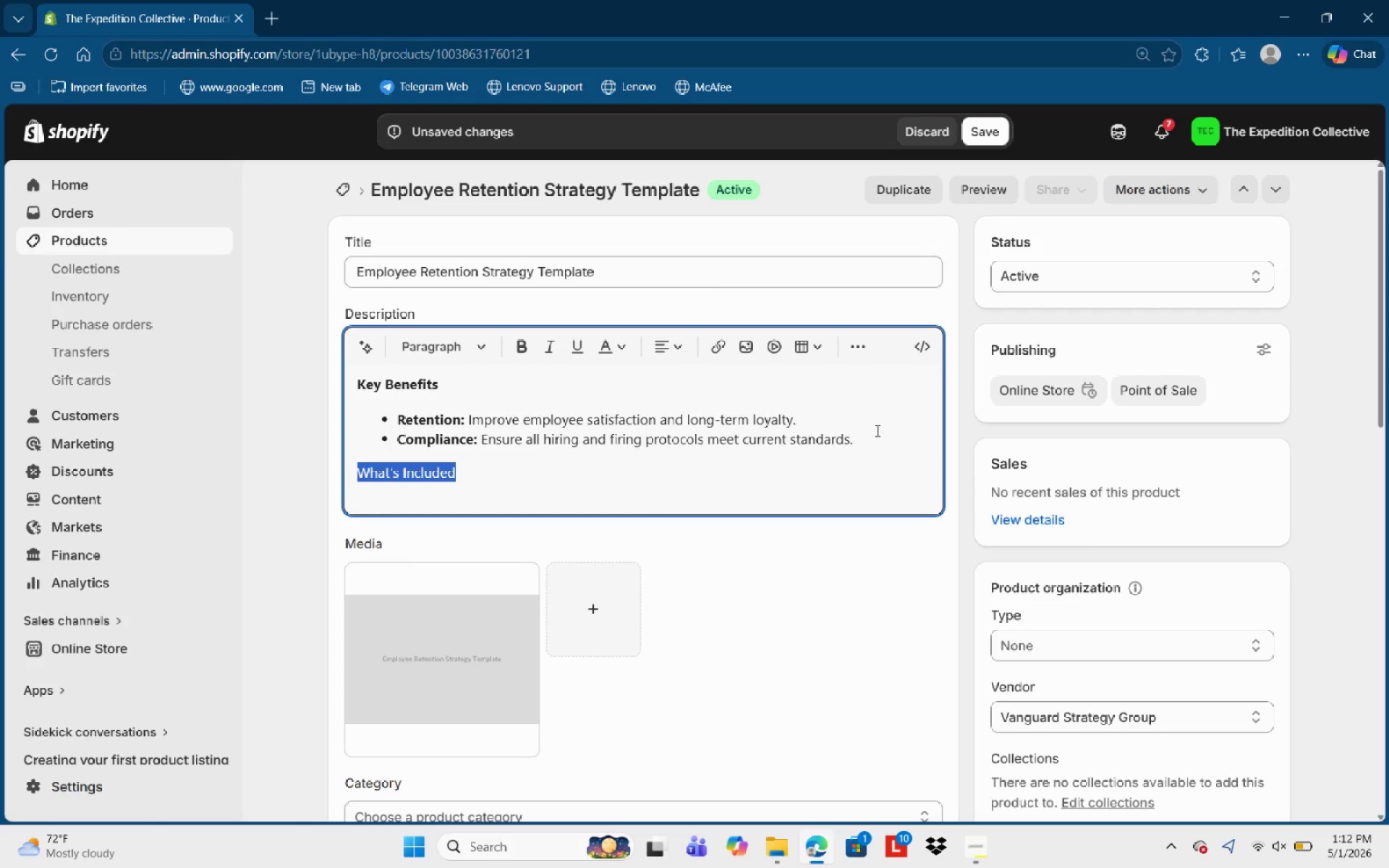 
key(Control+B)
 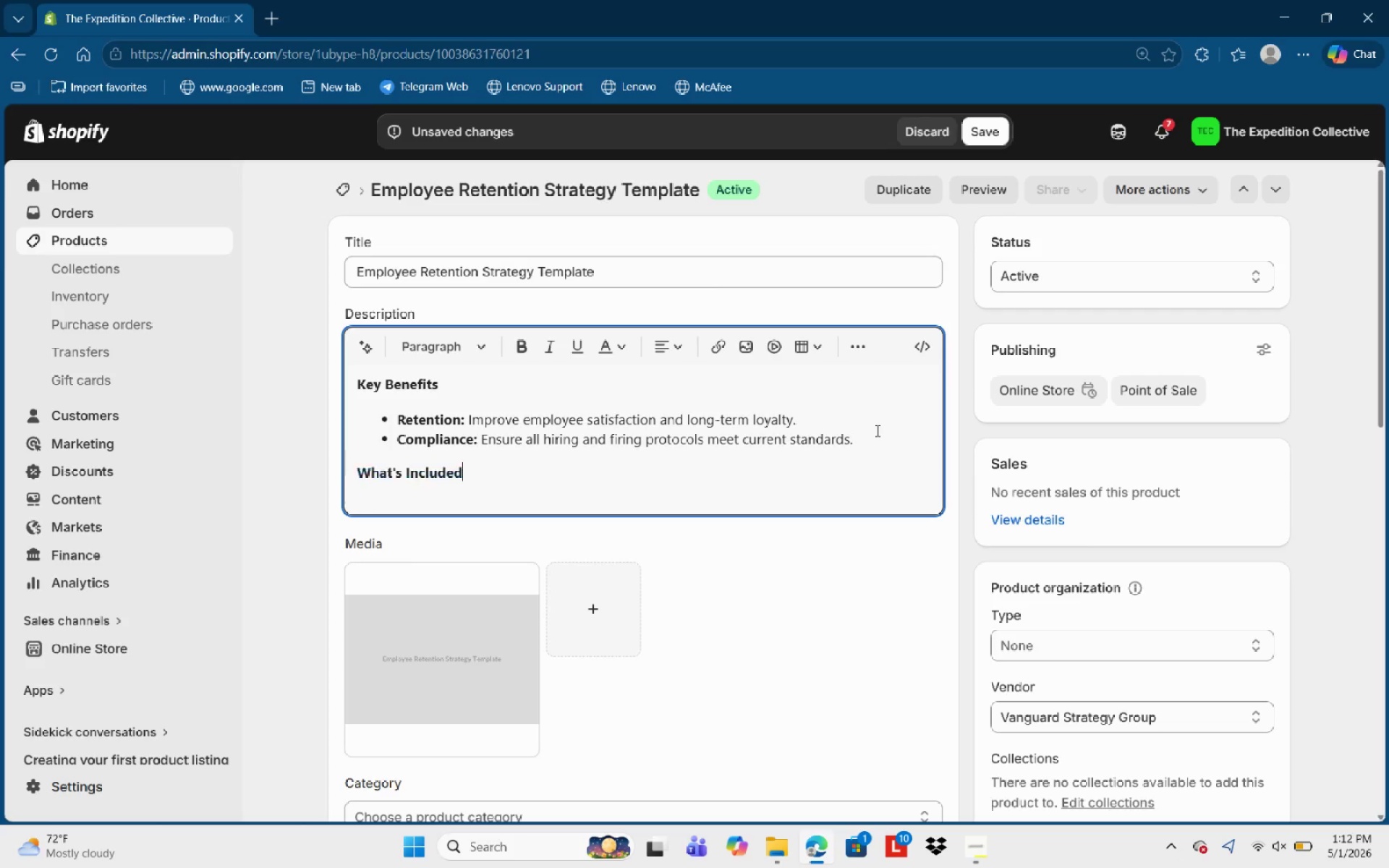 
key(ArrowRight)
 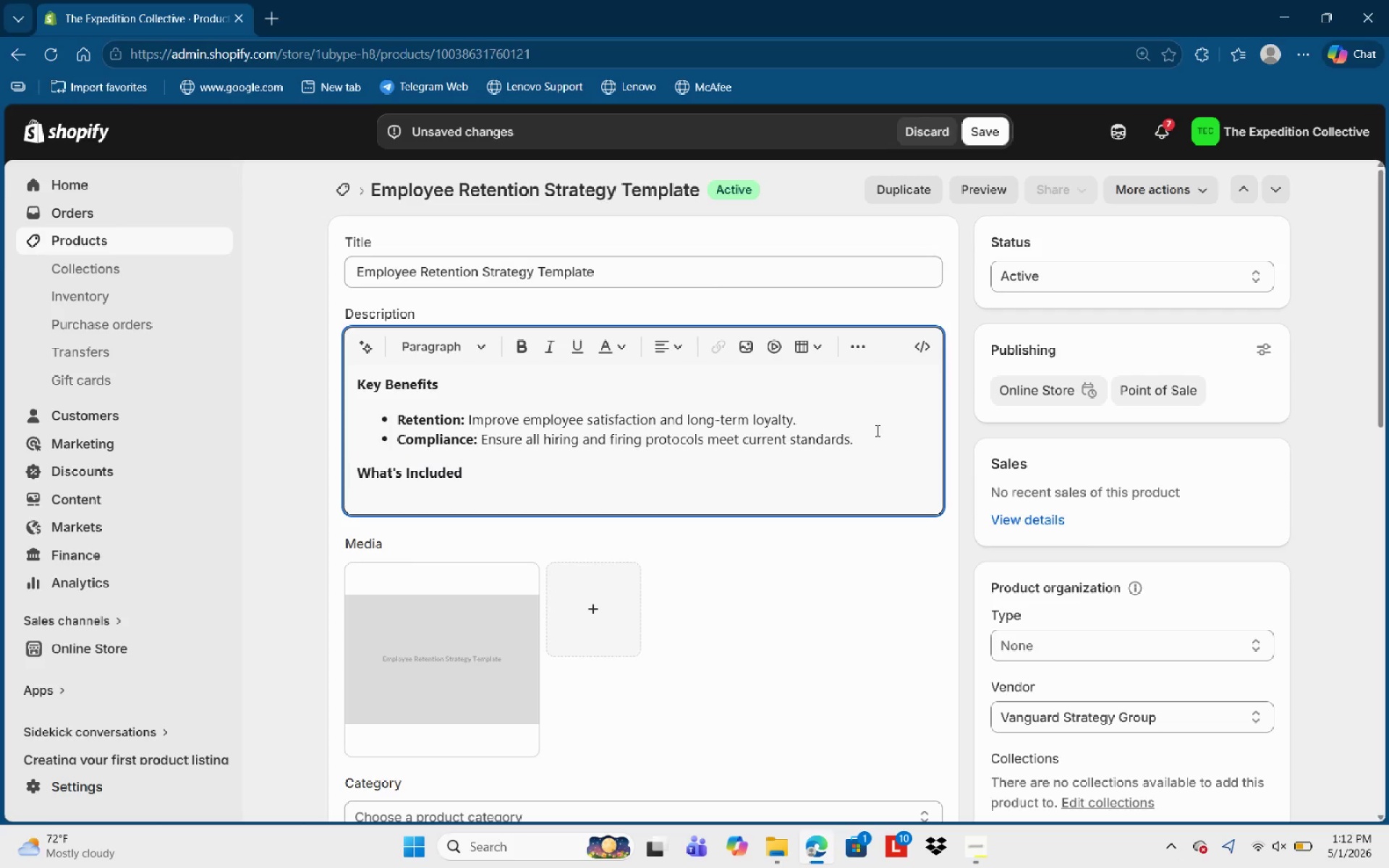 
key(Enter)
 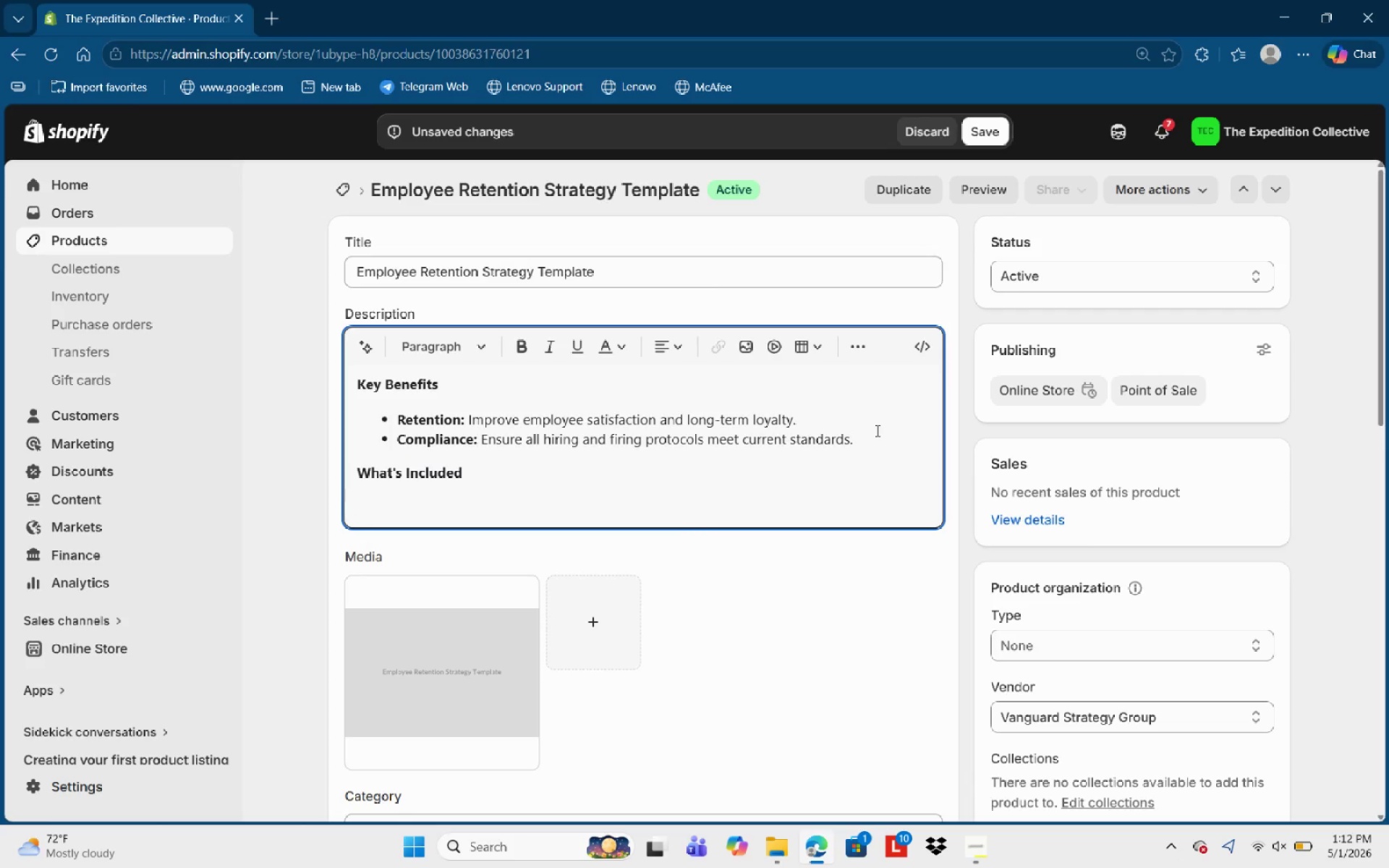 
key(NumpadSubtract)
 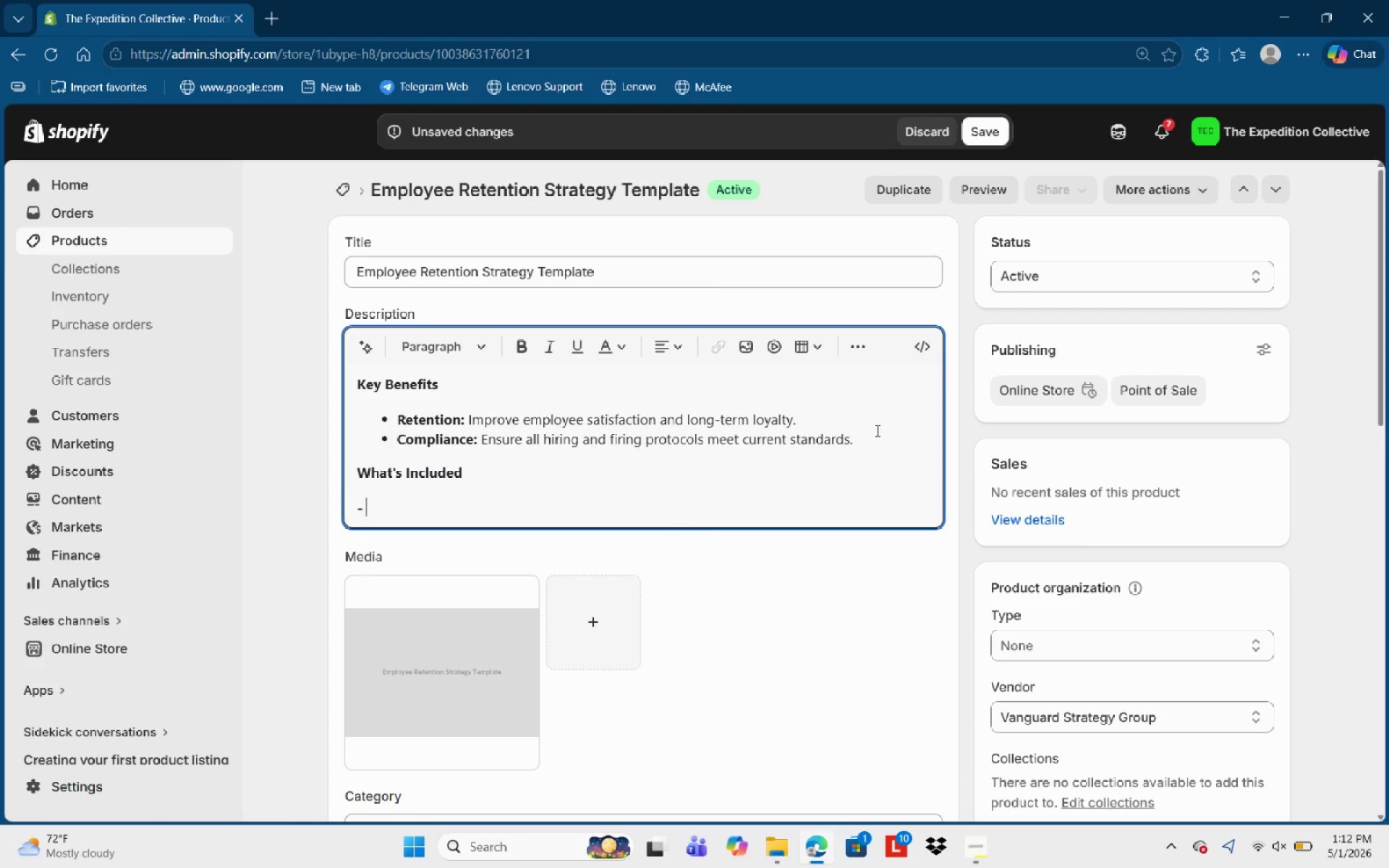 
key(Space)
 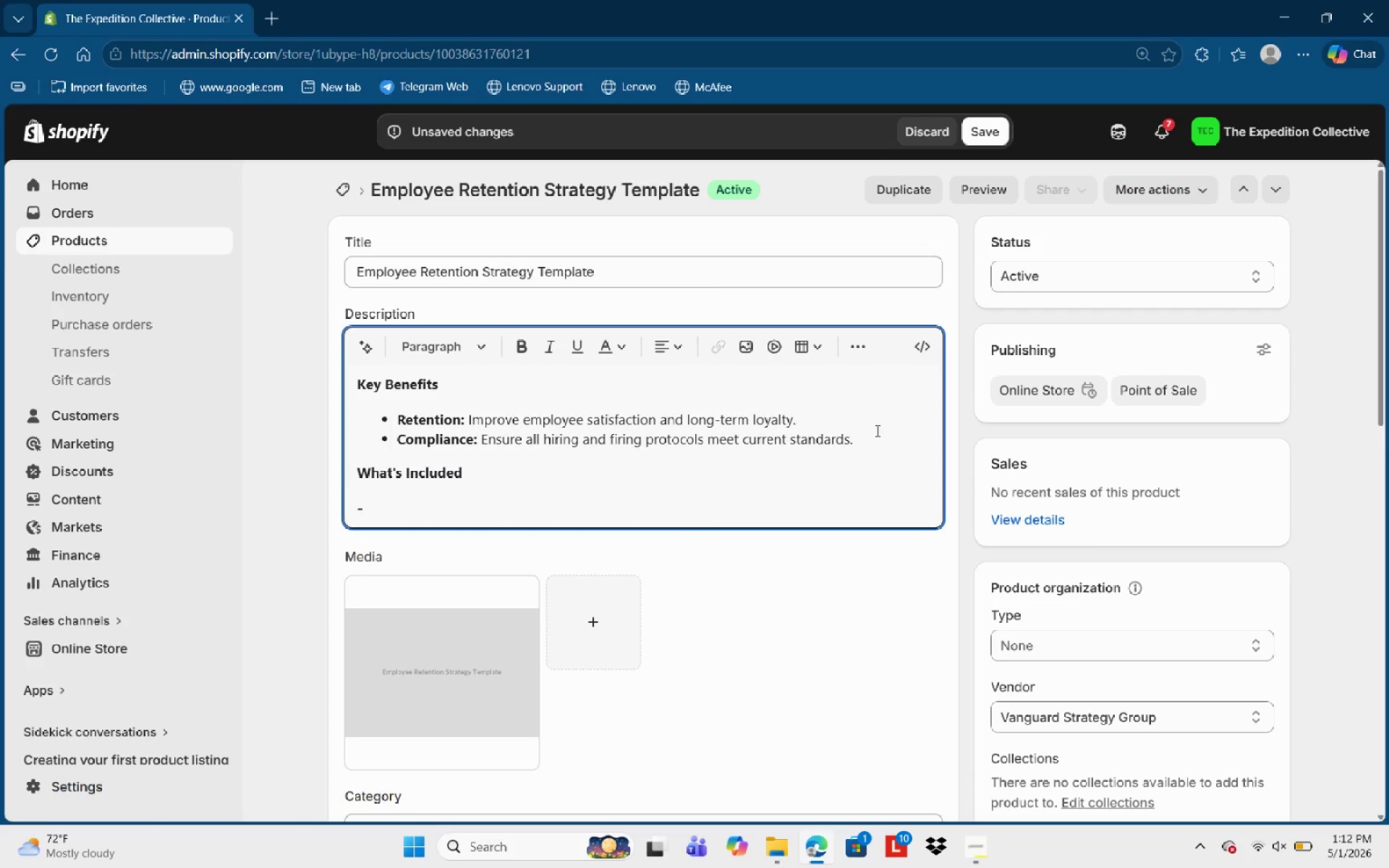 
key(Control+B)
 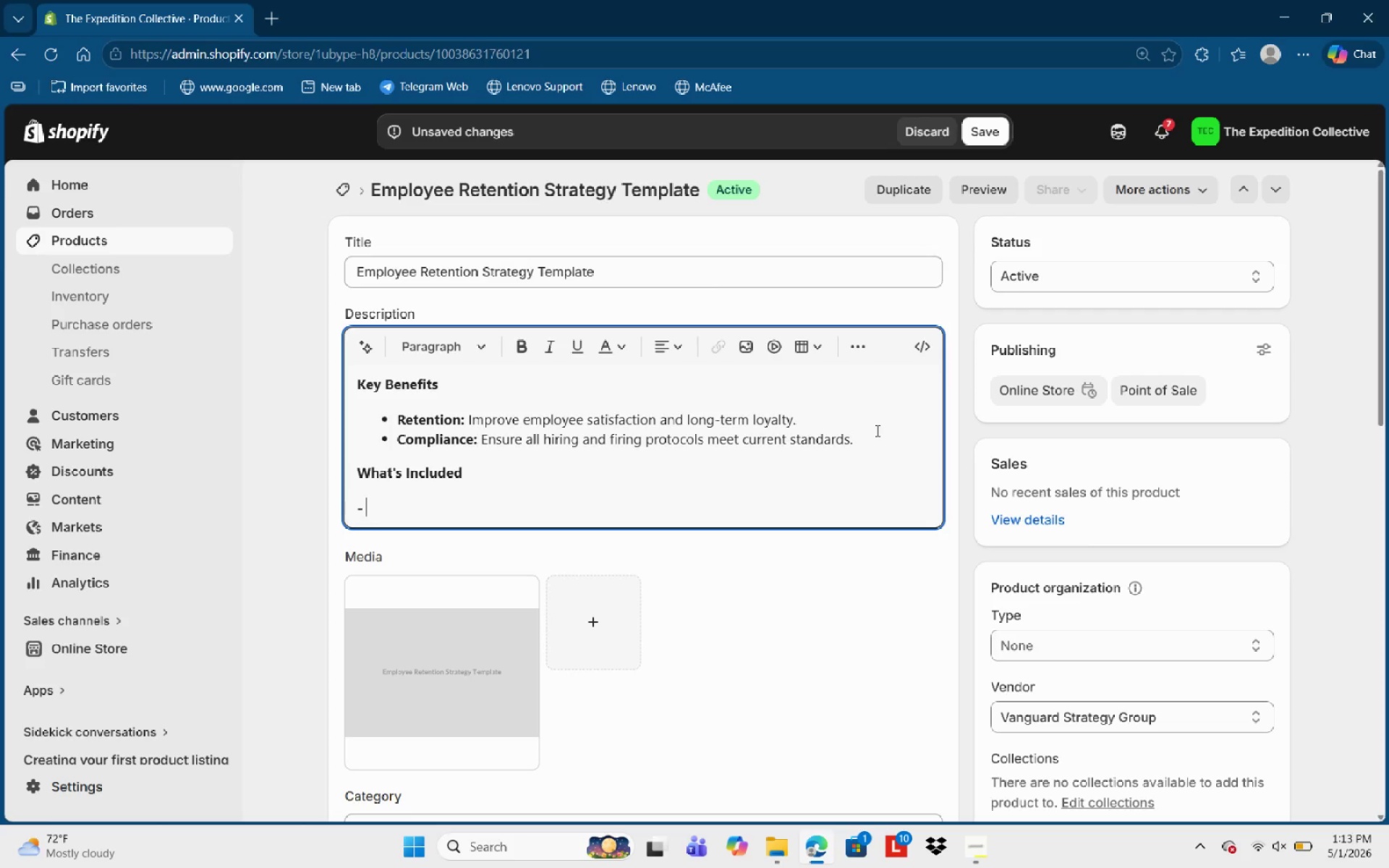 
key(Numpad1)
 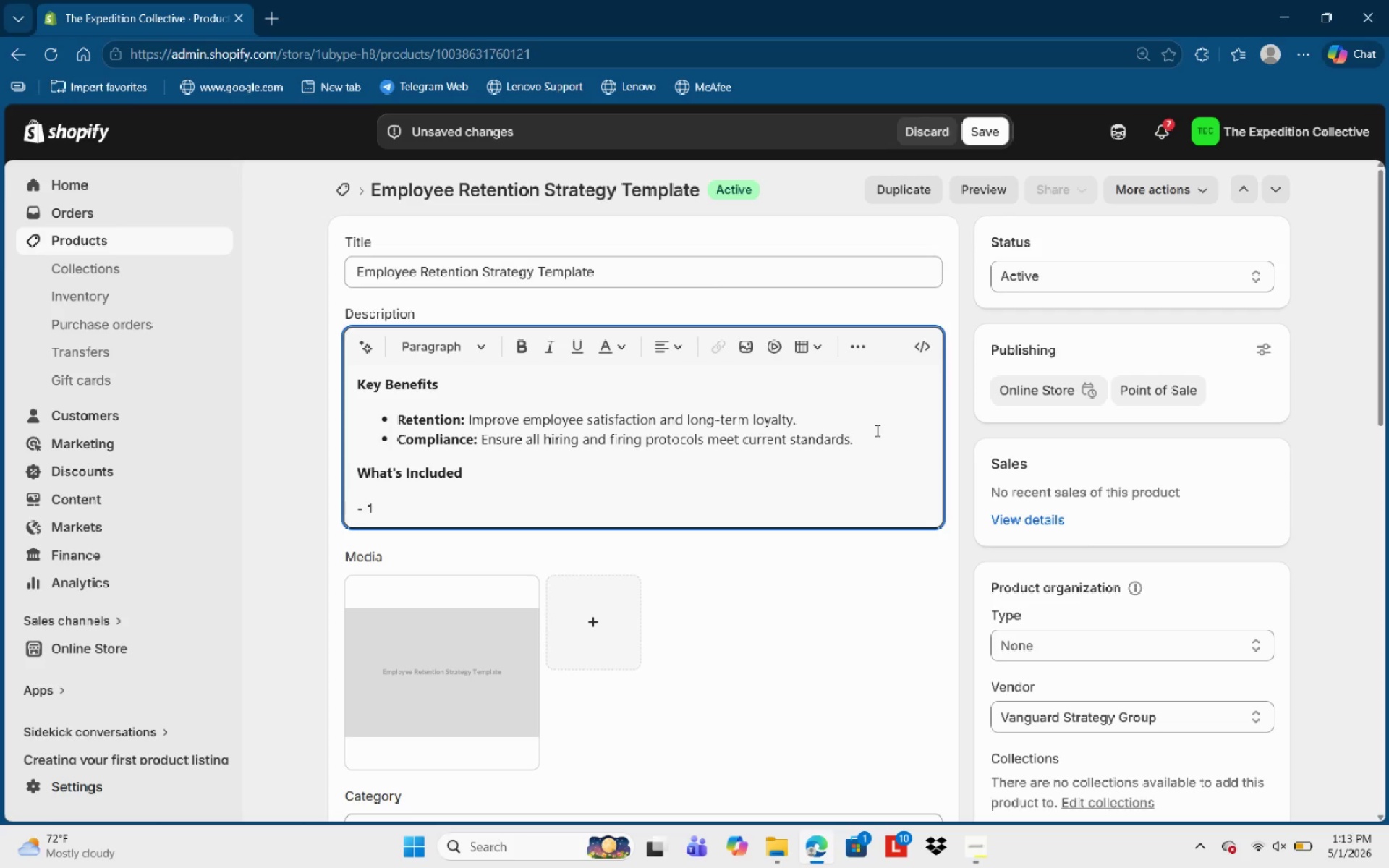 
key(Alt+AltLeft)
 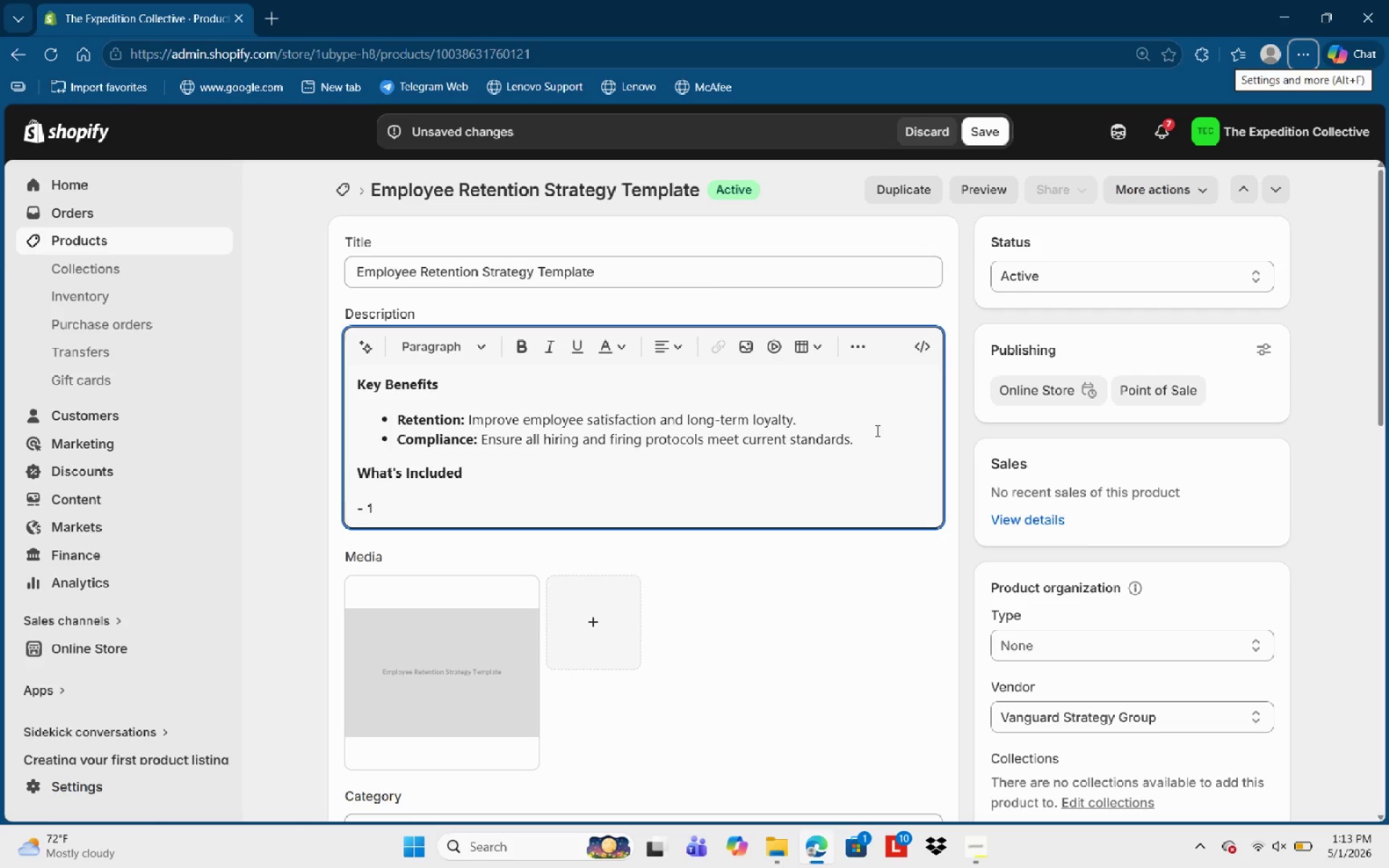 
type(xx)
 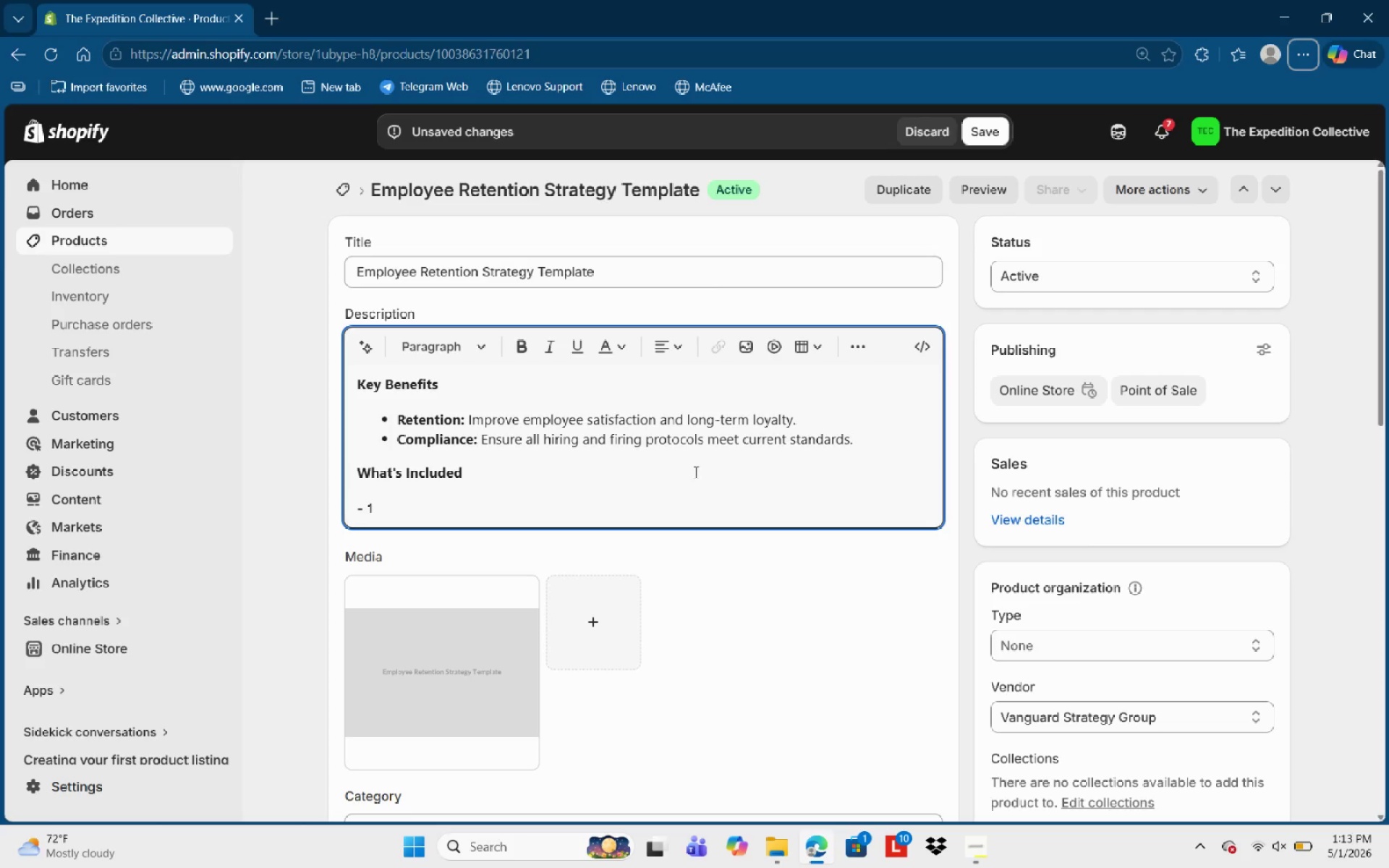 
left_click([680, 515])
 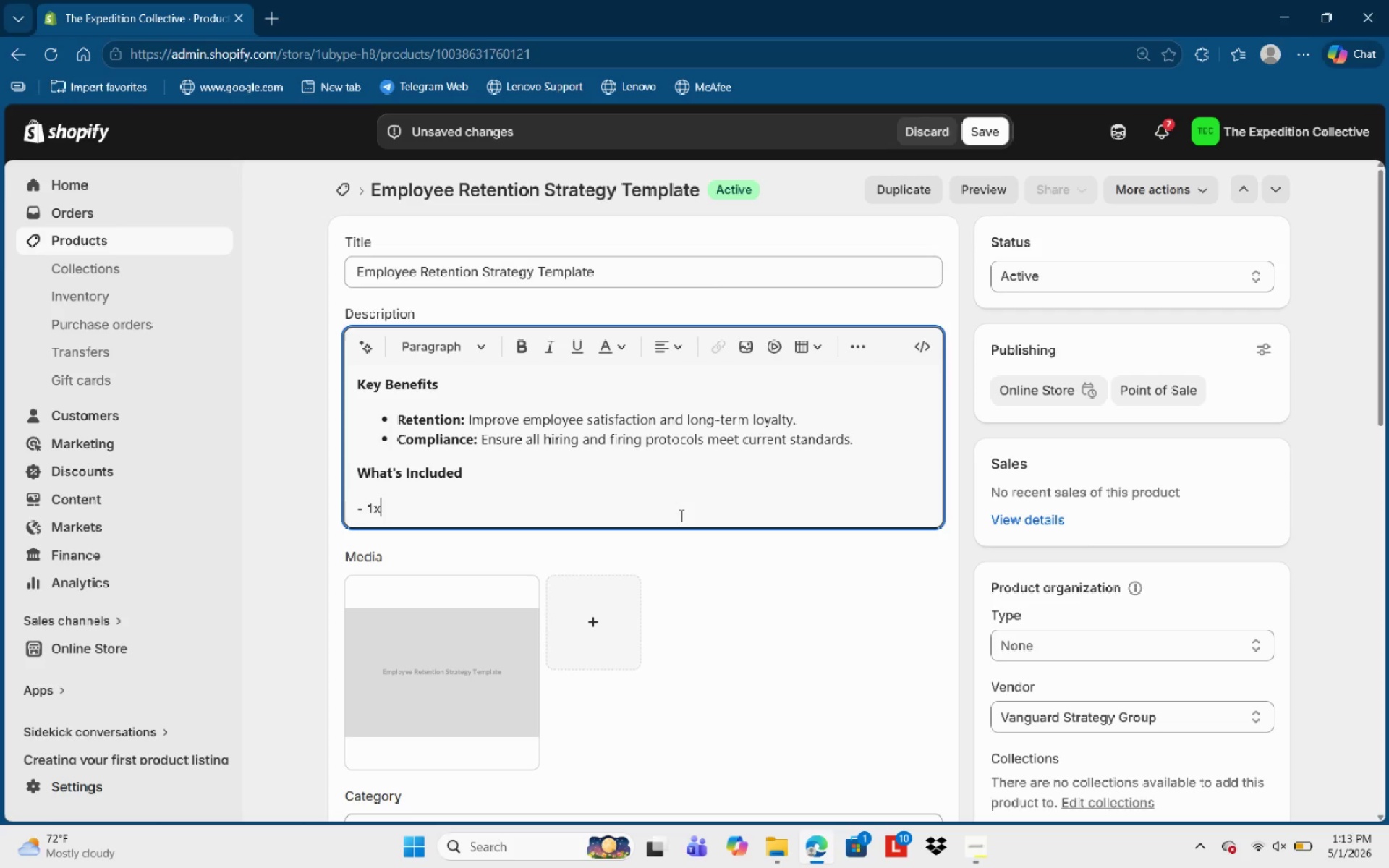 
type(x Detailed Stratey)
key(Backspace)
type(f )
key(Backspace)
key(Backspace)
type(gy Documentation (PSD)
key(Backspace)
key(Backspace)
type(DF) )
 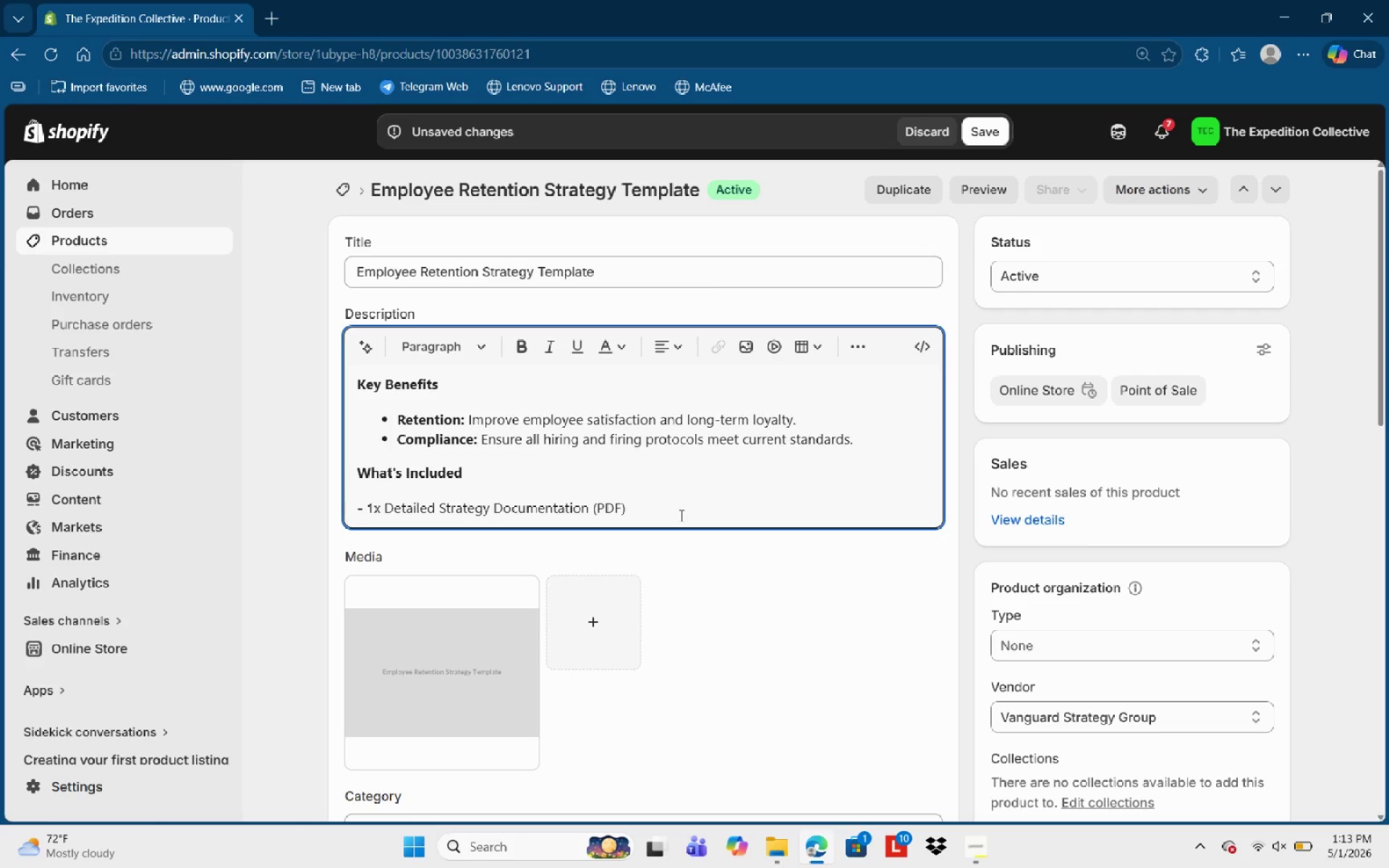 
key(Enter)
 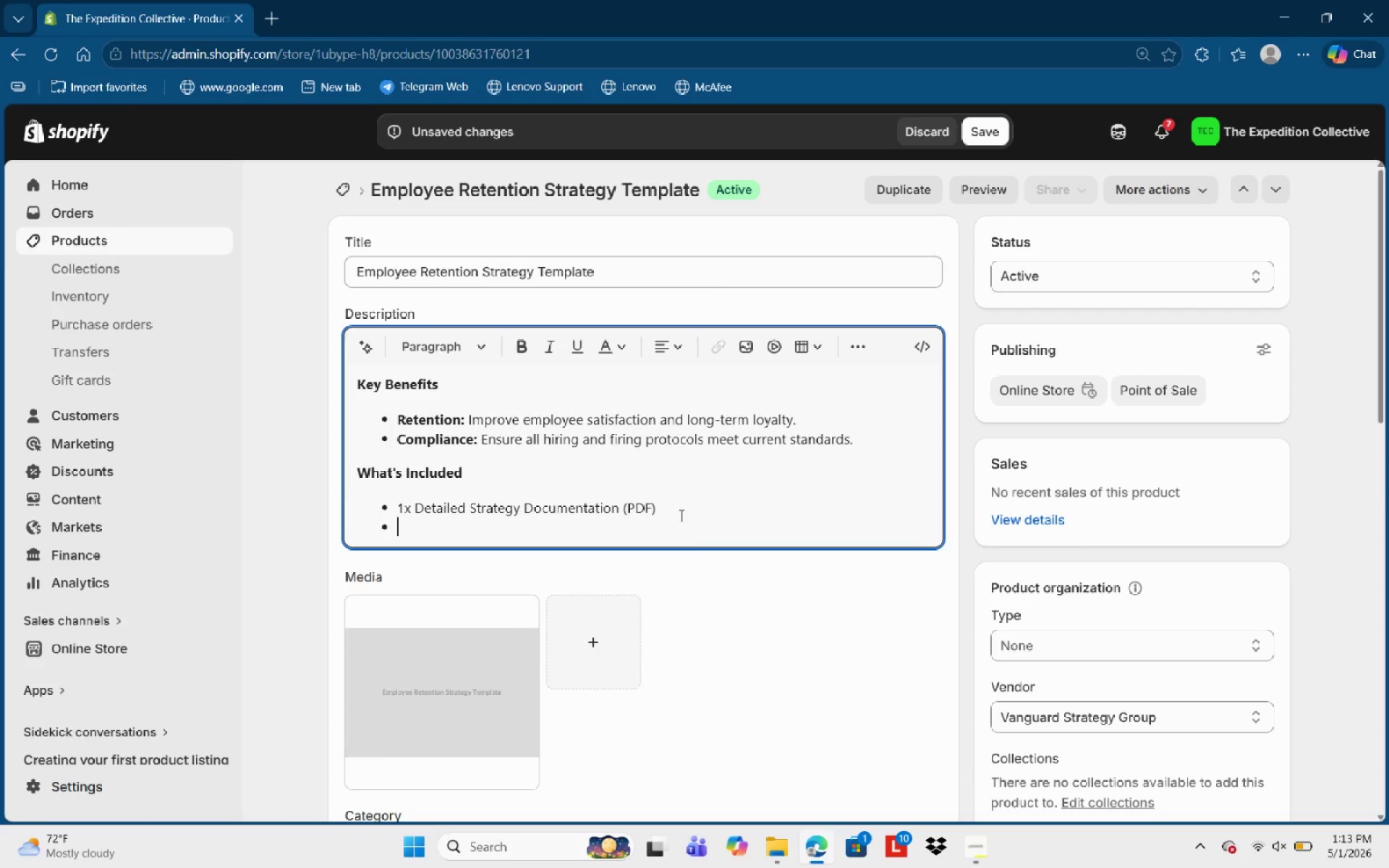 
type(1x Implementation Checklist )
key(NumpadEnter)
key(Backspace)
 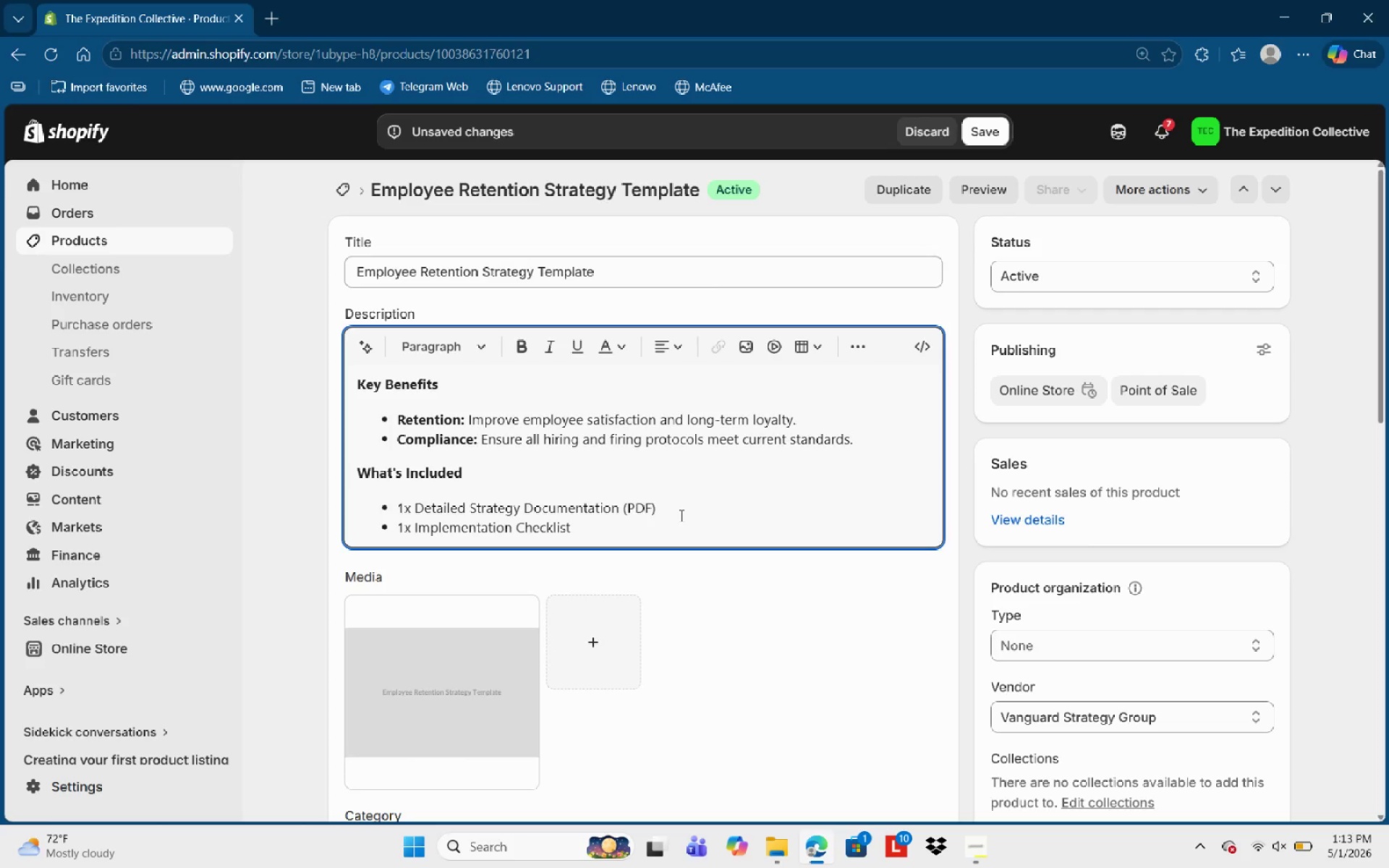 
scroll: coordinate [821, 391], scroll_direction: up, amount: 7.0
 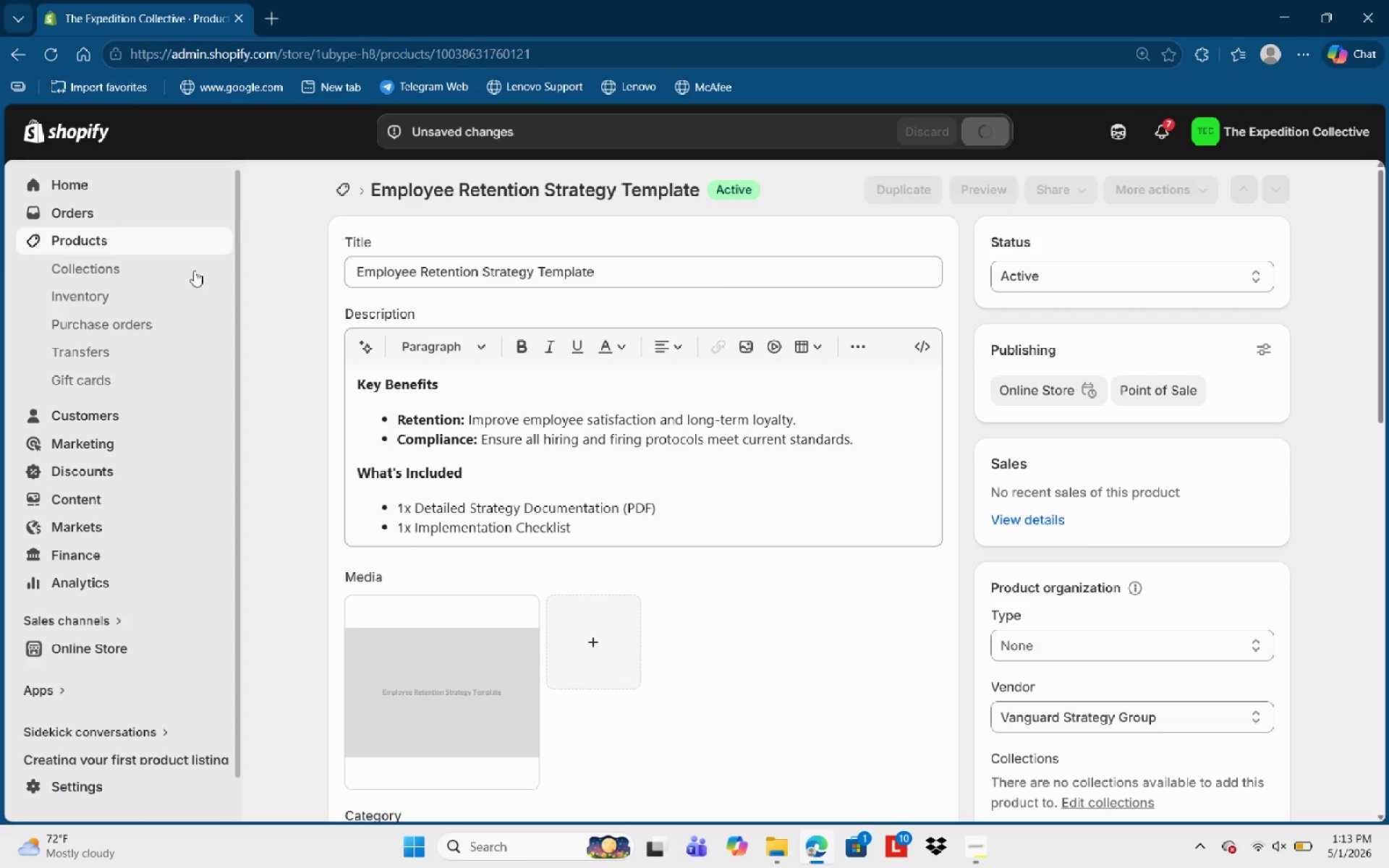 
wait(8.17)
 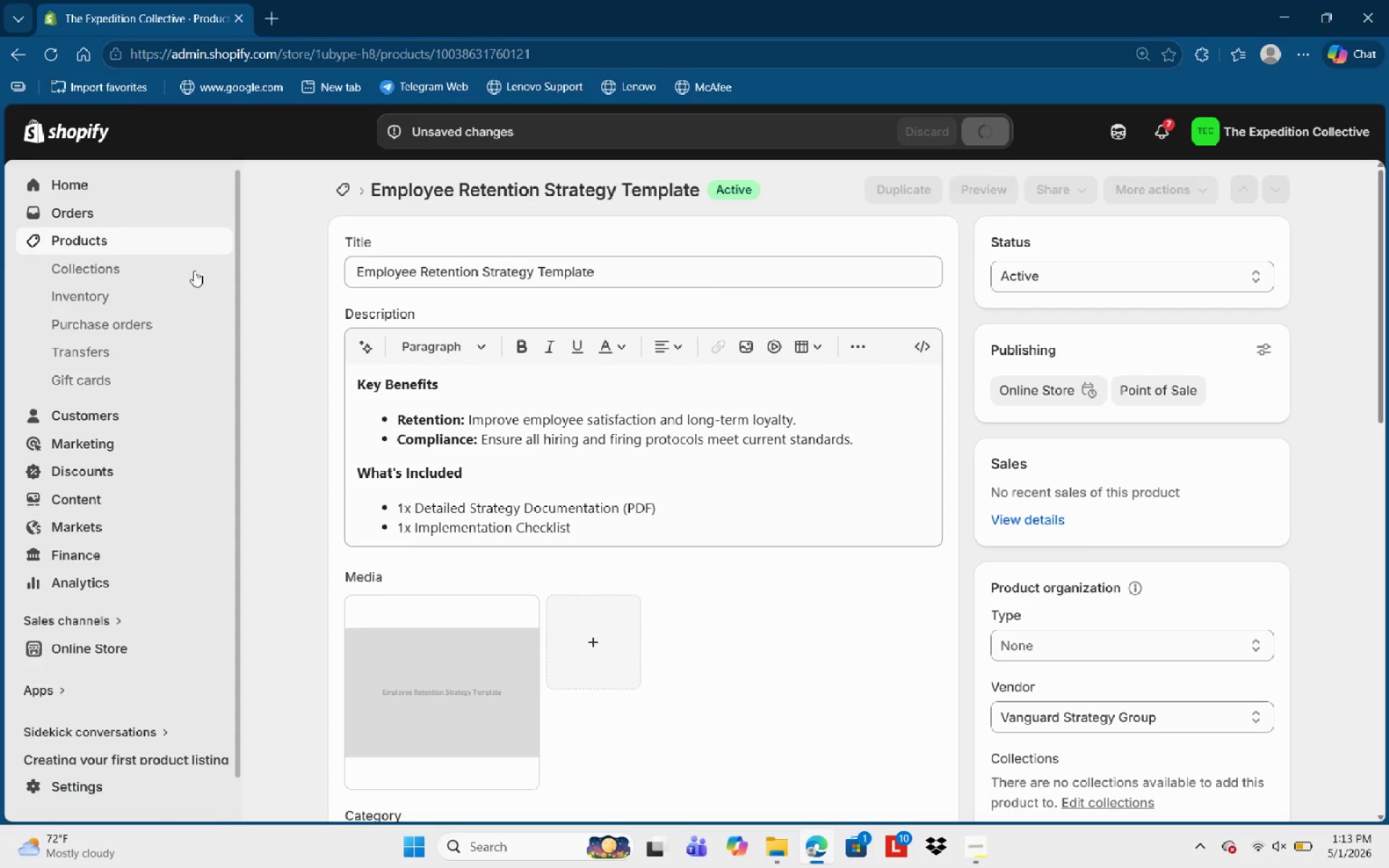 
scroll: coordinate [430, 505], scroll_direction: down, amount: 3.0
 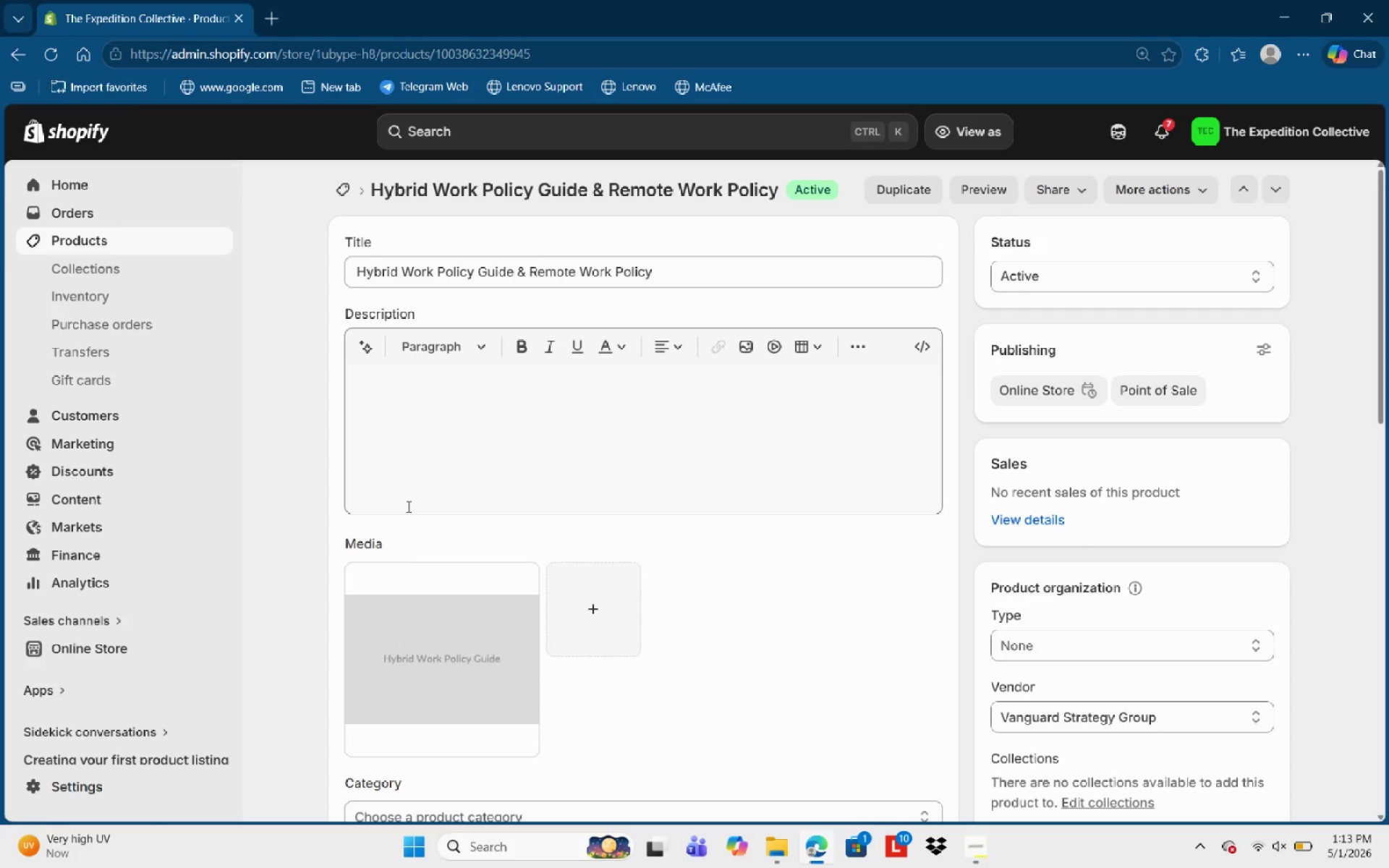 
wait(10.73)
 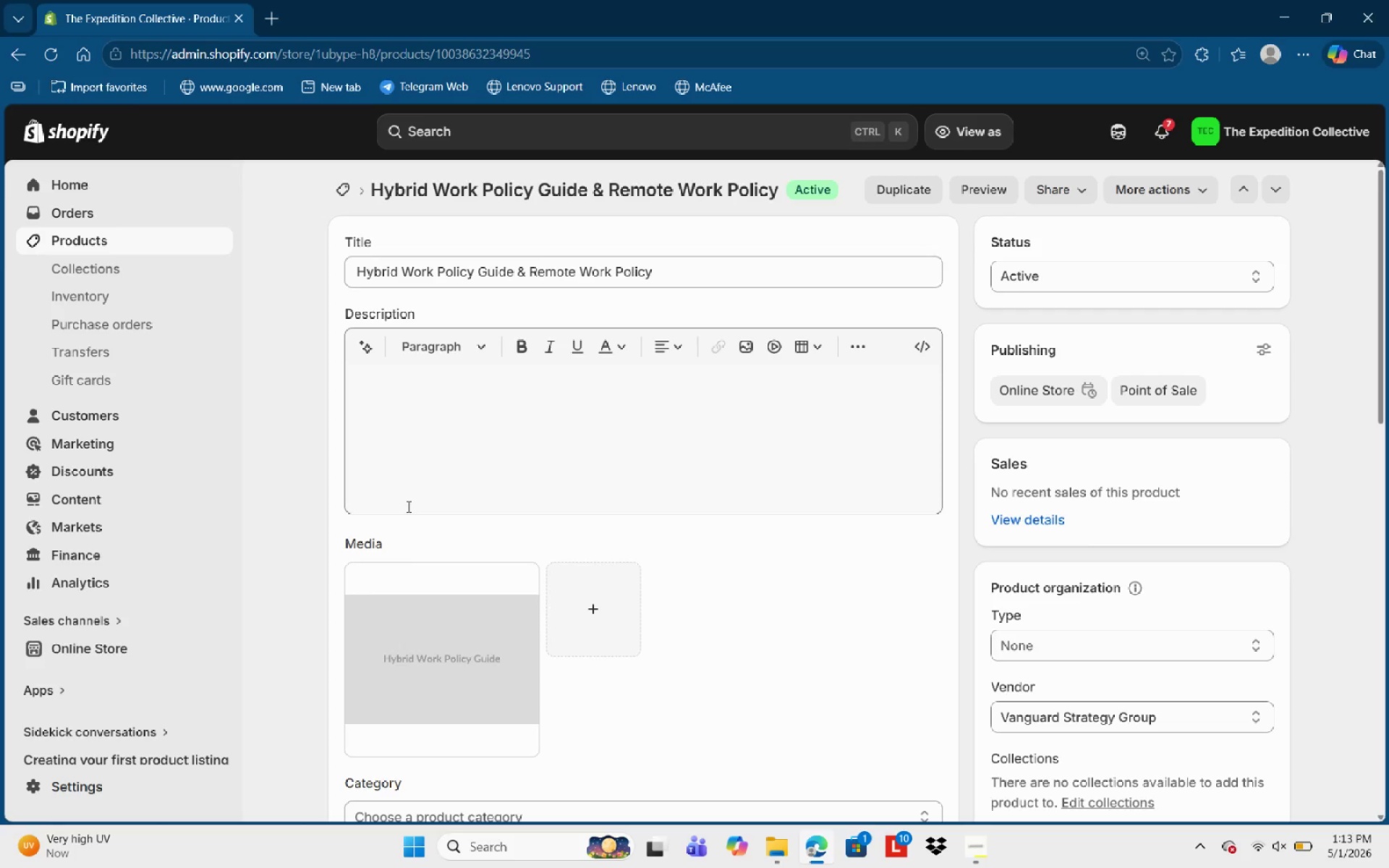 
type(Key Benefits)
 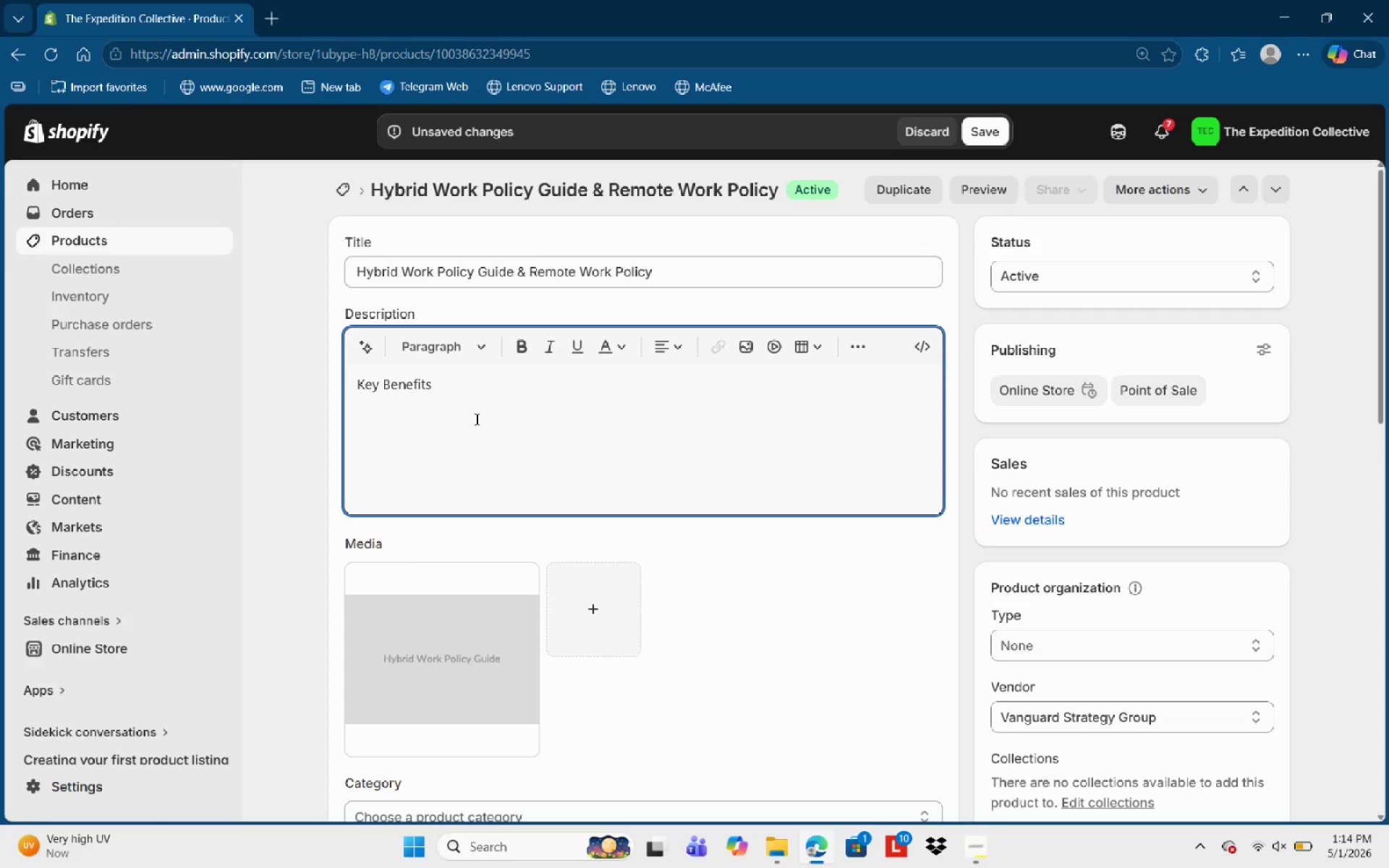 
hold_key(key=ArrowLeft, duration=0.41)
 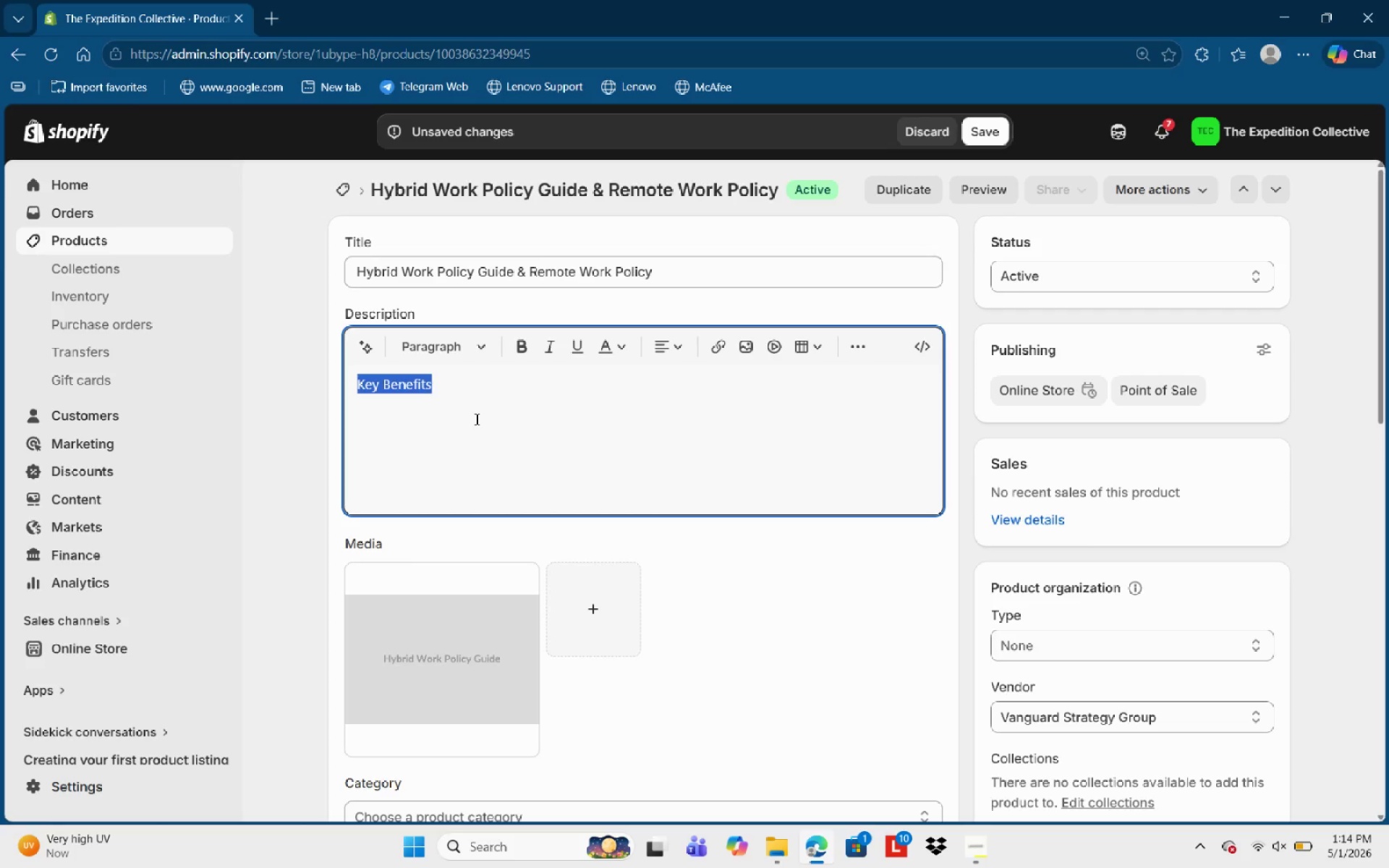 
key(Control+Shift+ArrowLeft)
 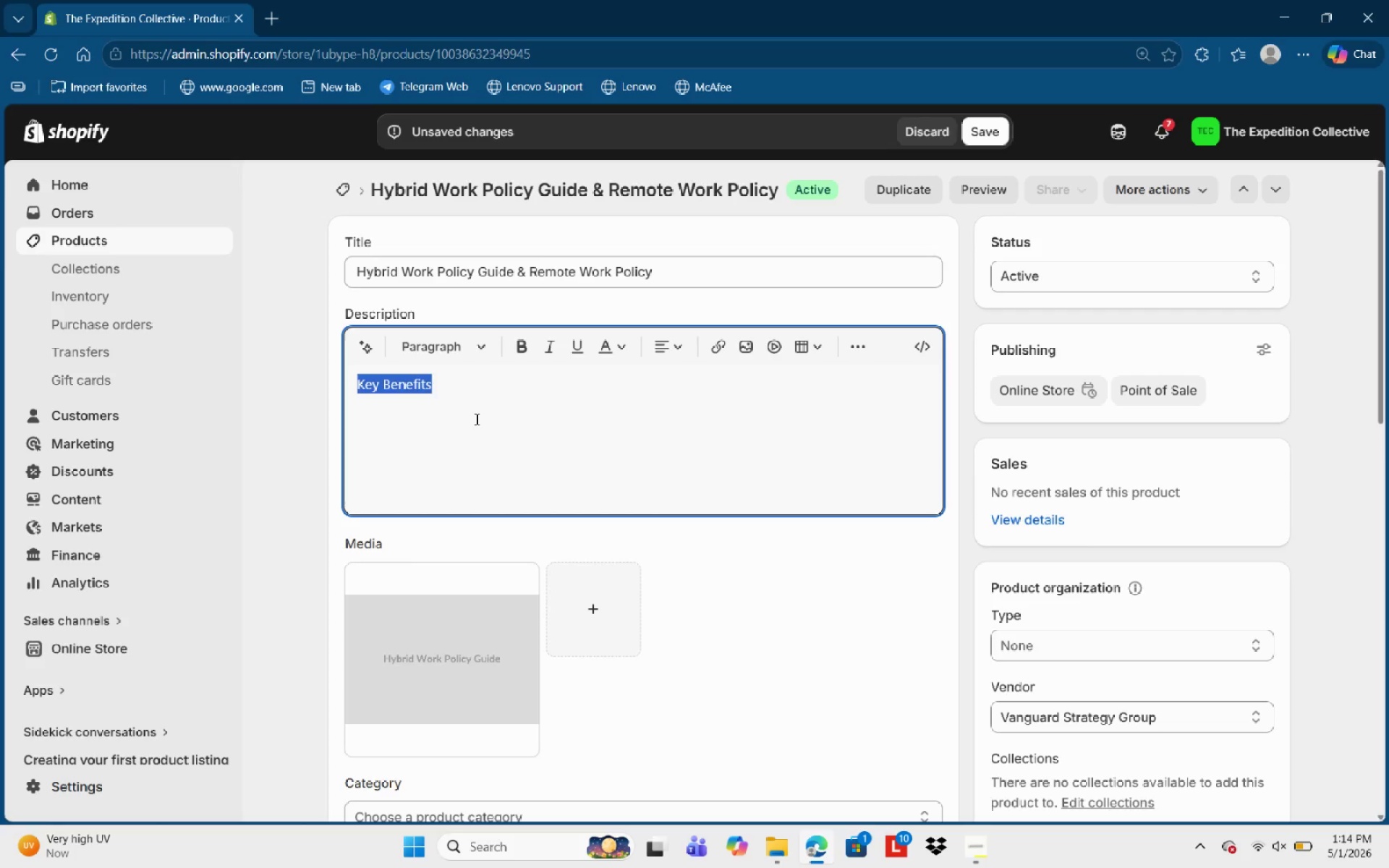 
key(Control+B)
 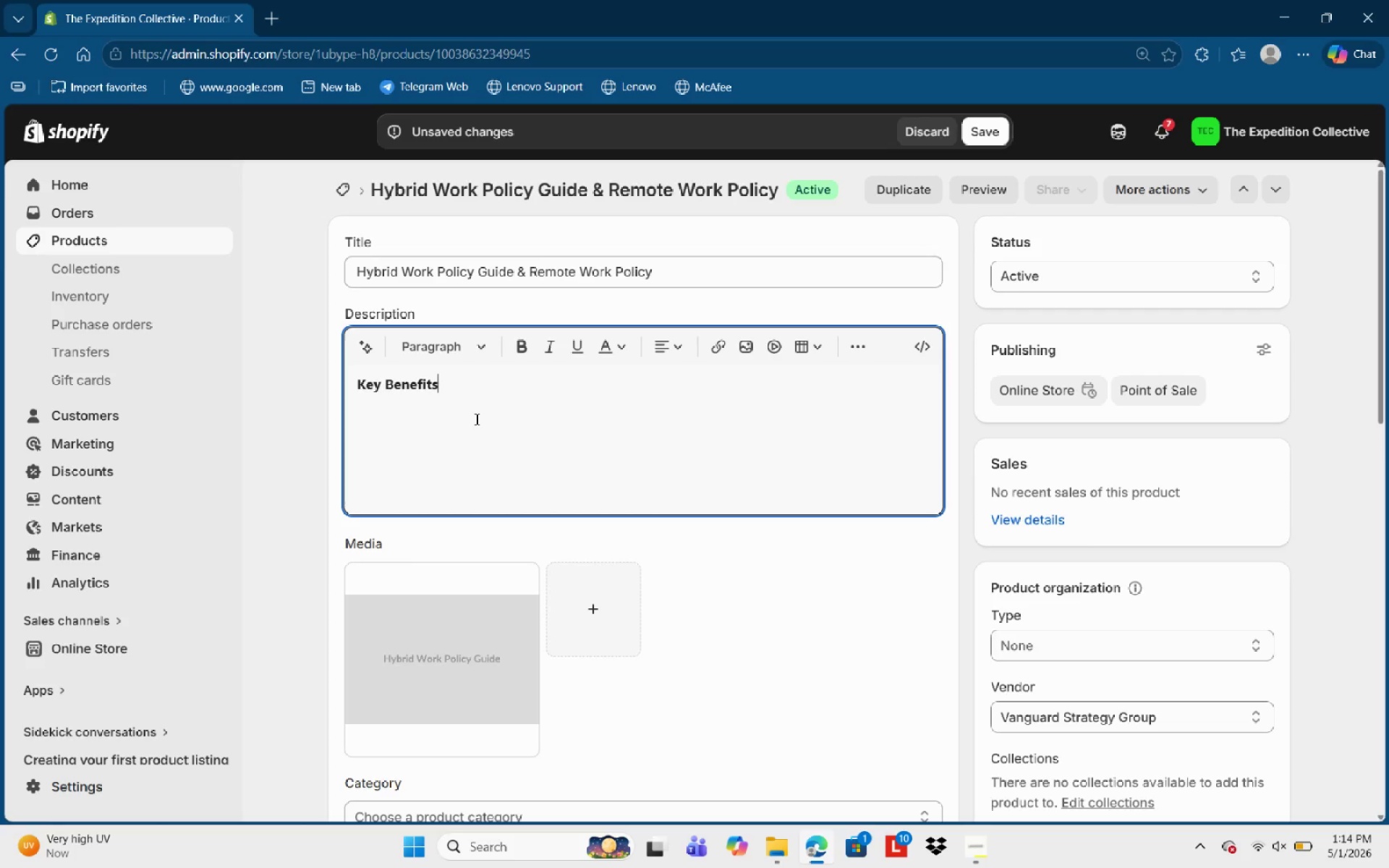 
key(ArrowRight)
 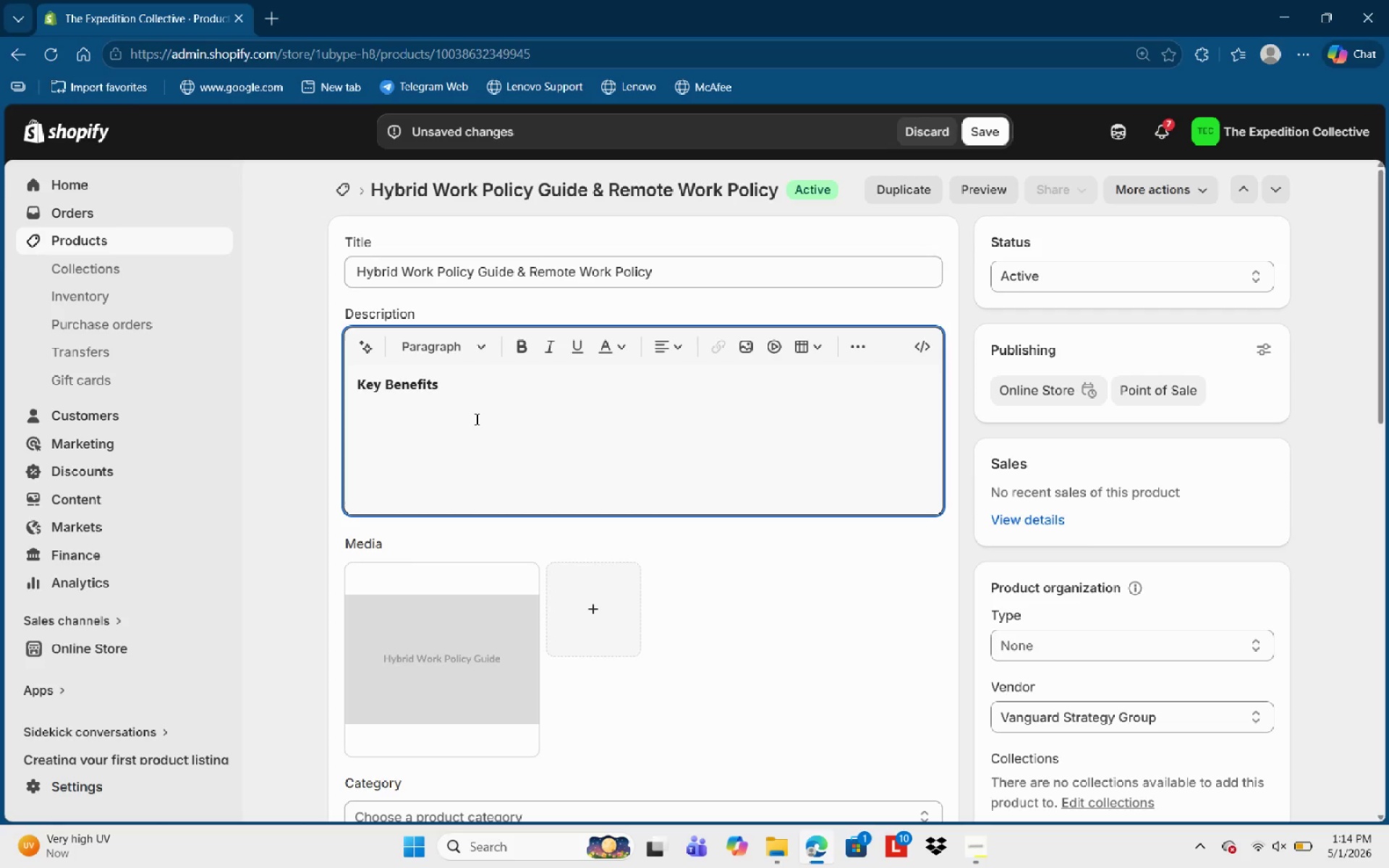 
key(Enter)
 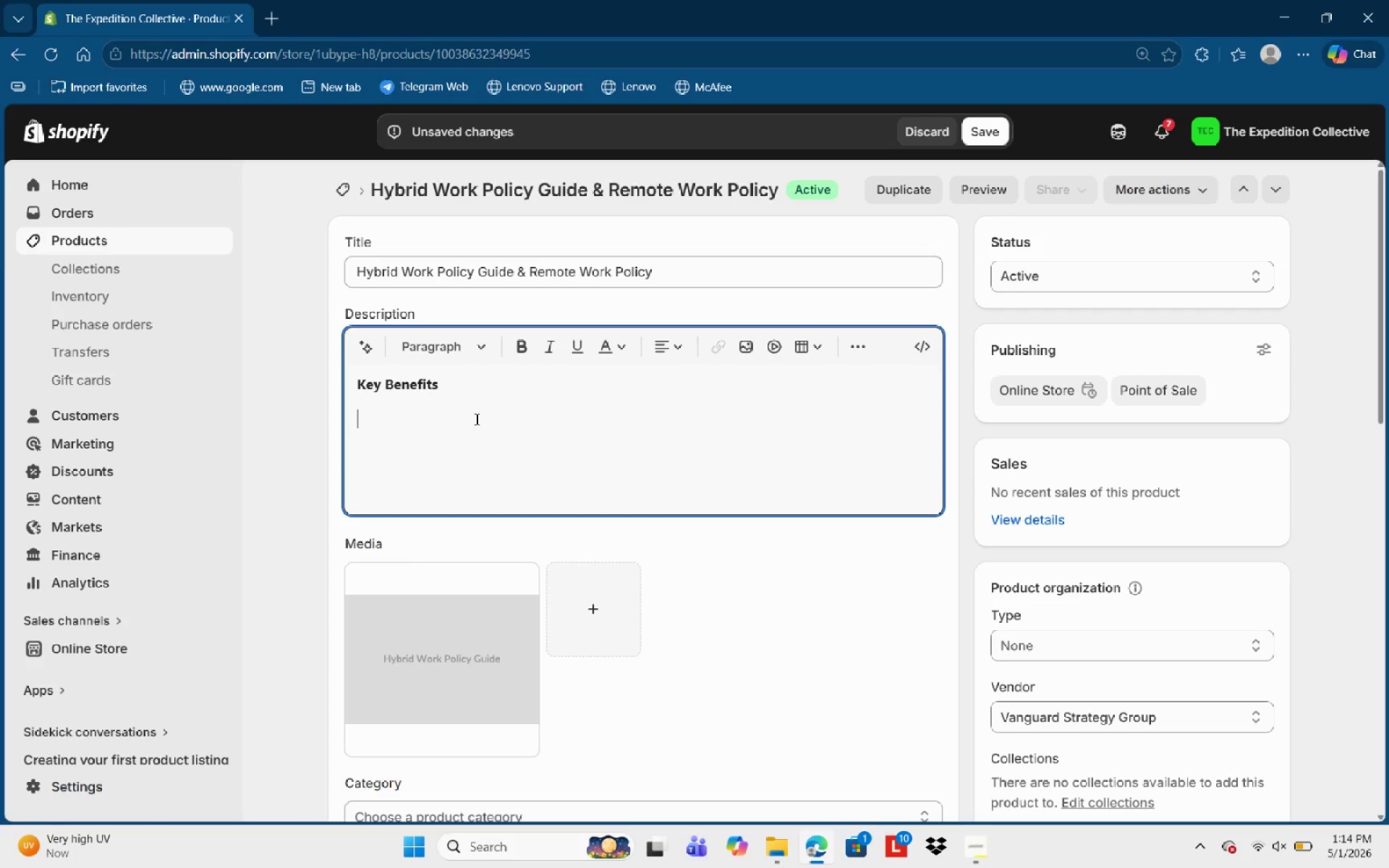 
type(- Strar)
key(Backspace)
type(tegic)
 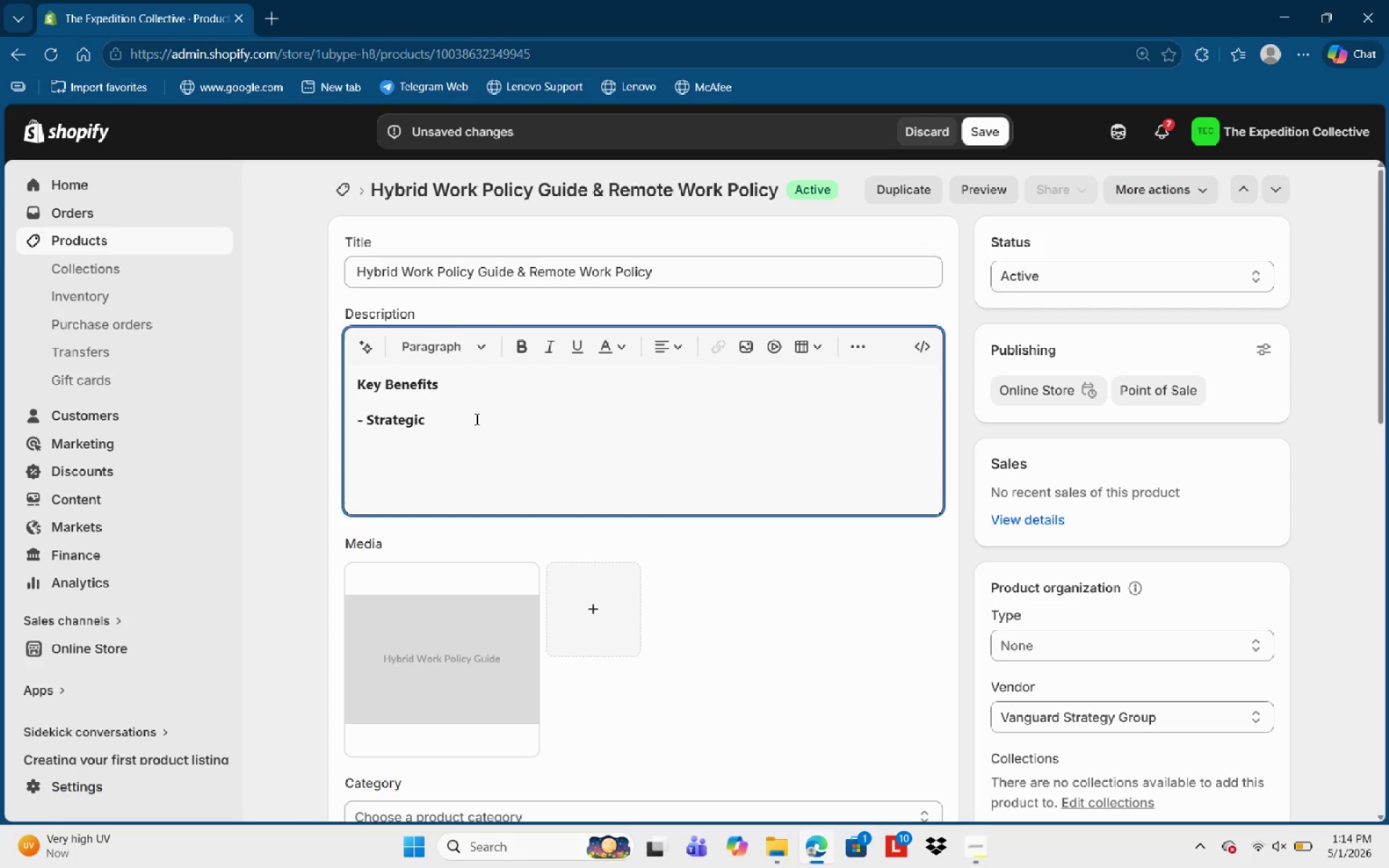 
wait(21.61)
 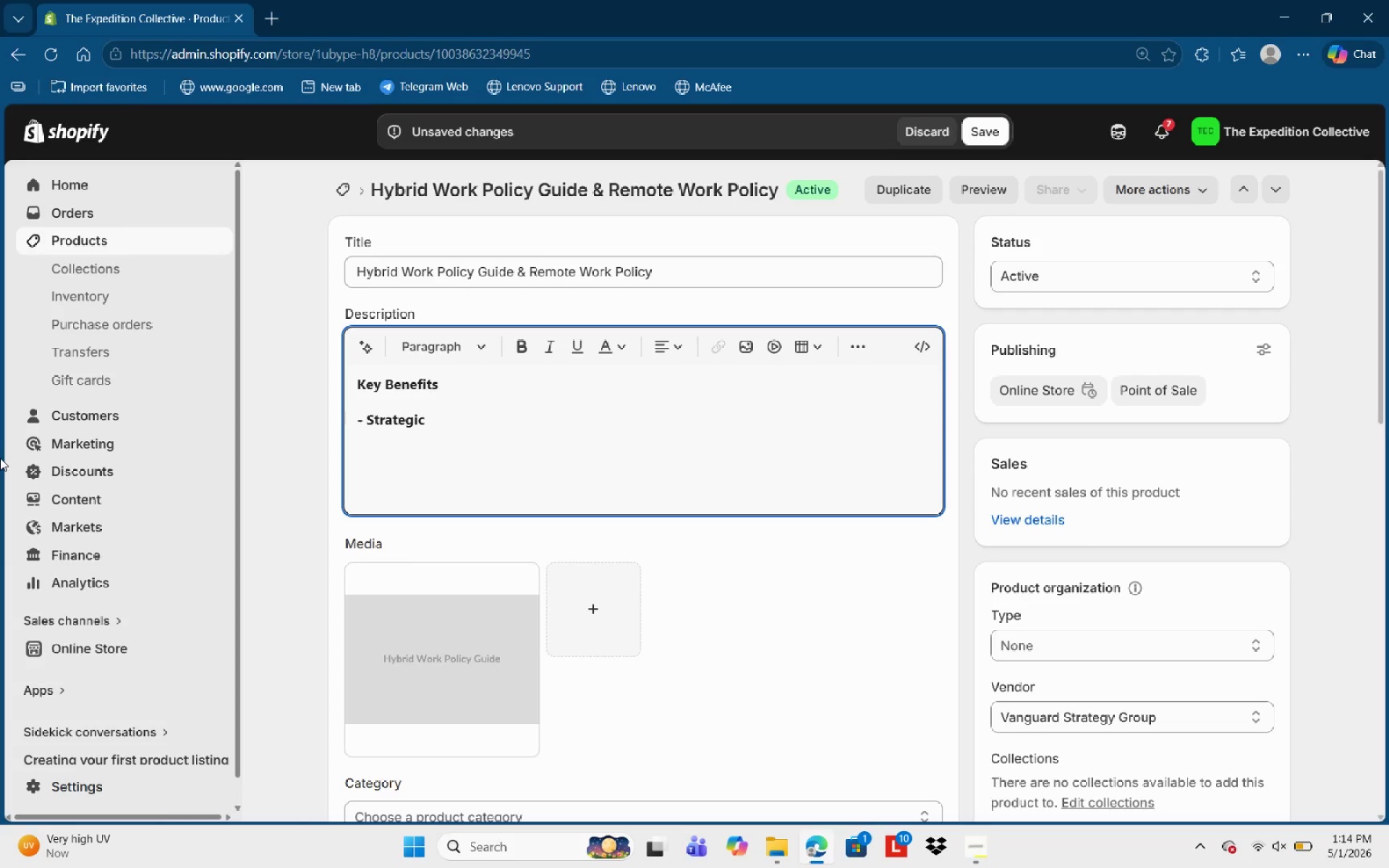 
type(V)
key(Backspace)
type( Valur)
key(Backspace)
type(e: )
 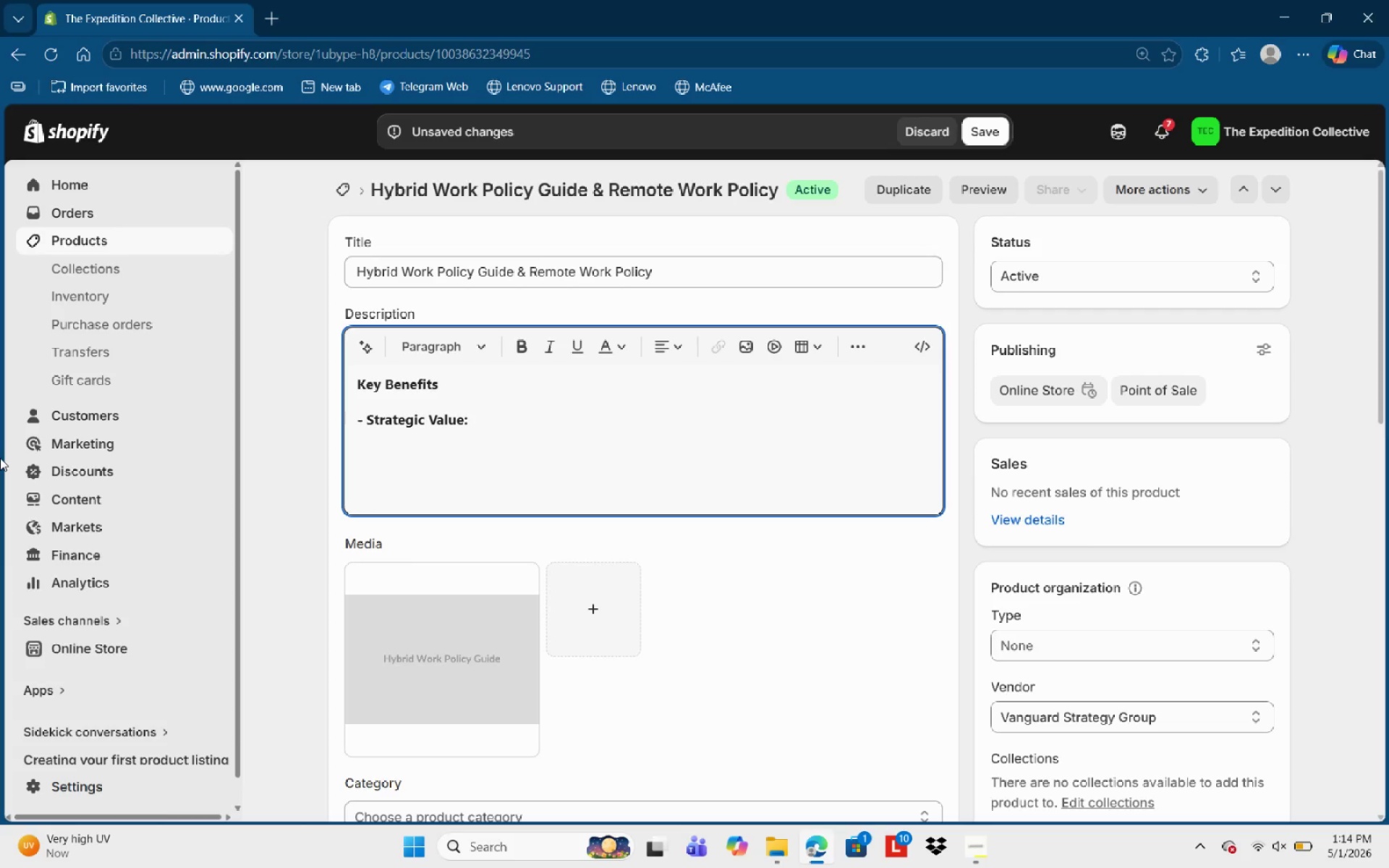 
key(Control+B)
 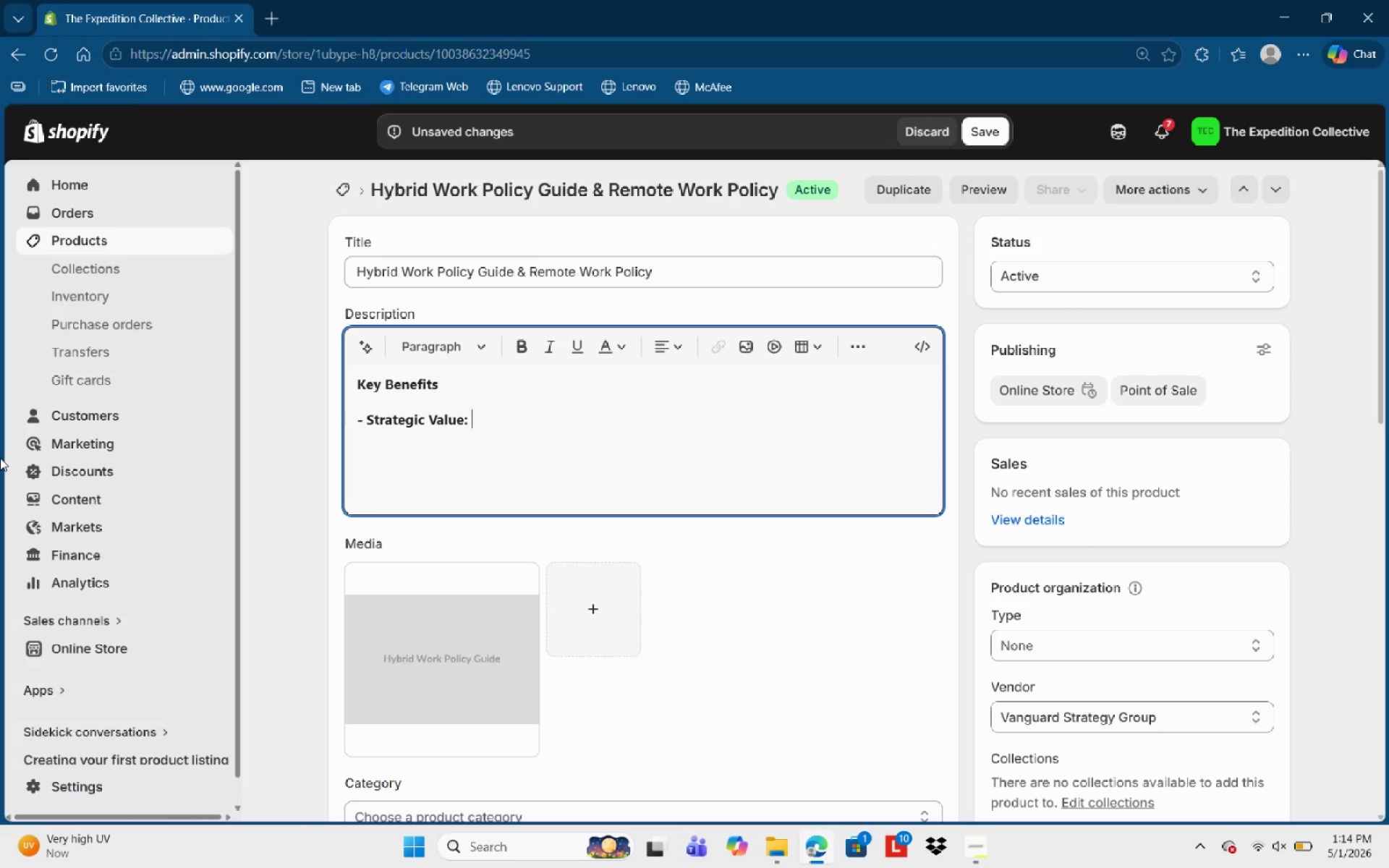 
key(Shift+ShiftLeft)
 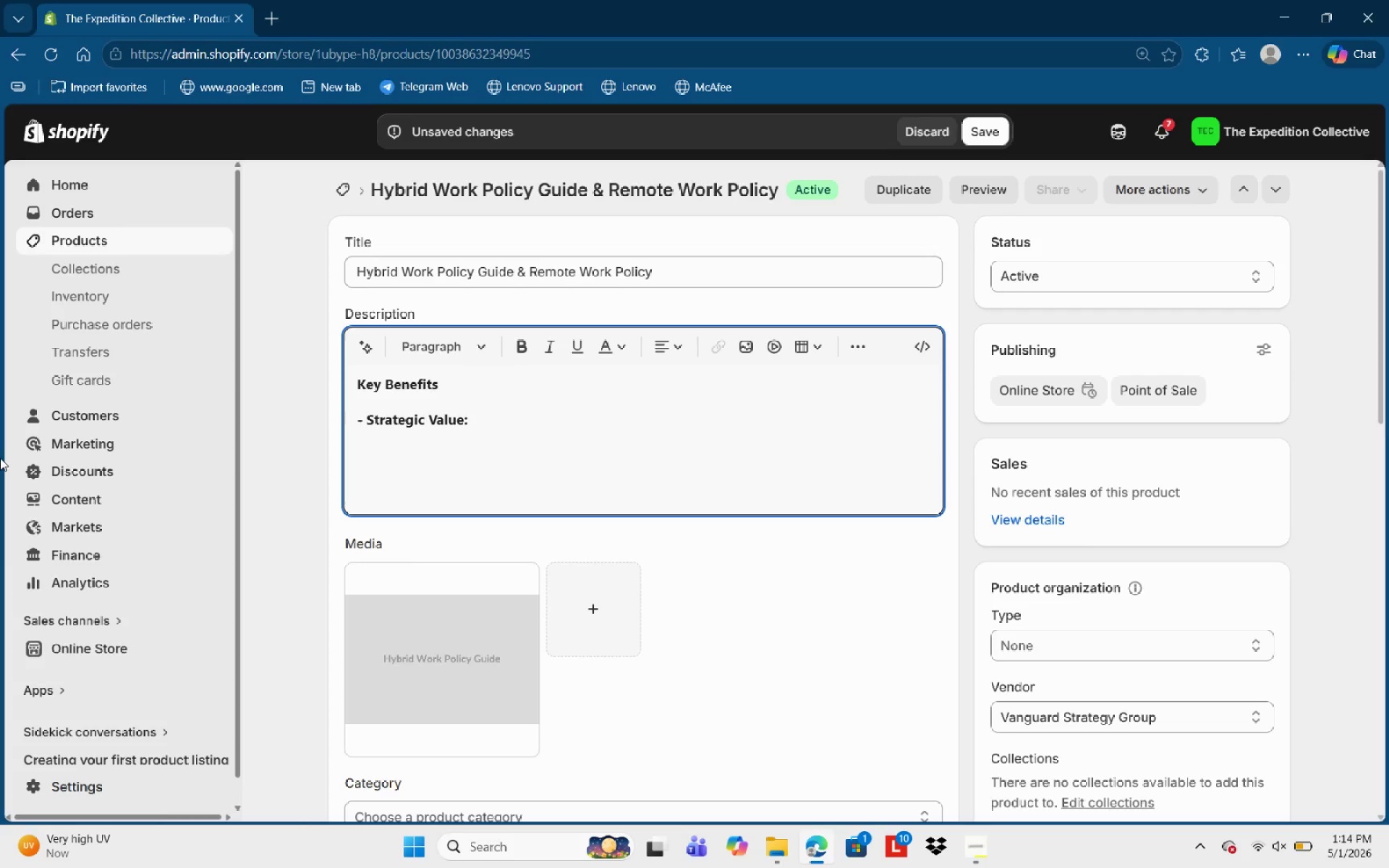 
key(Shift+ShiftLeft)
 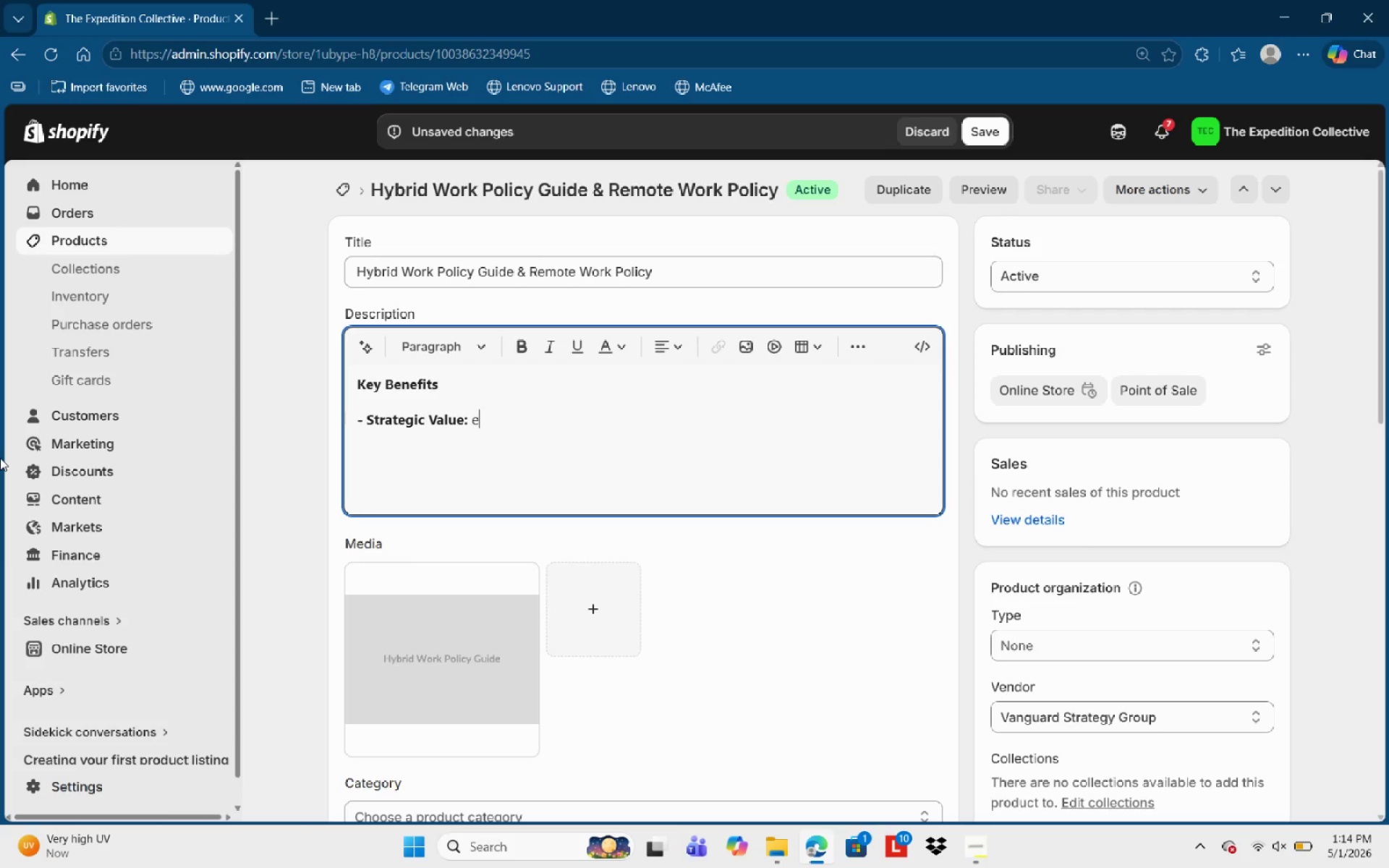 
key(E)
 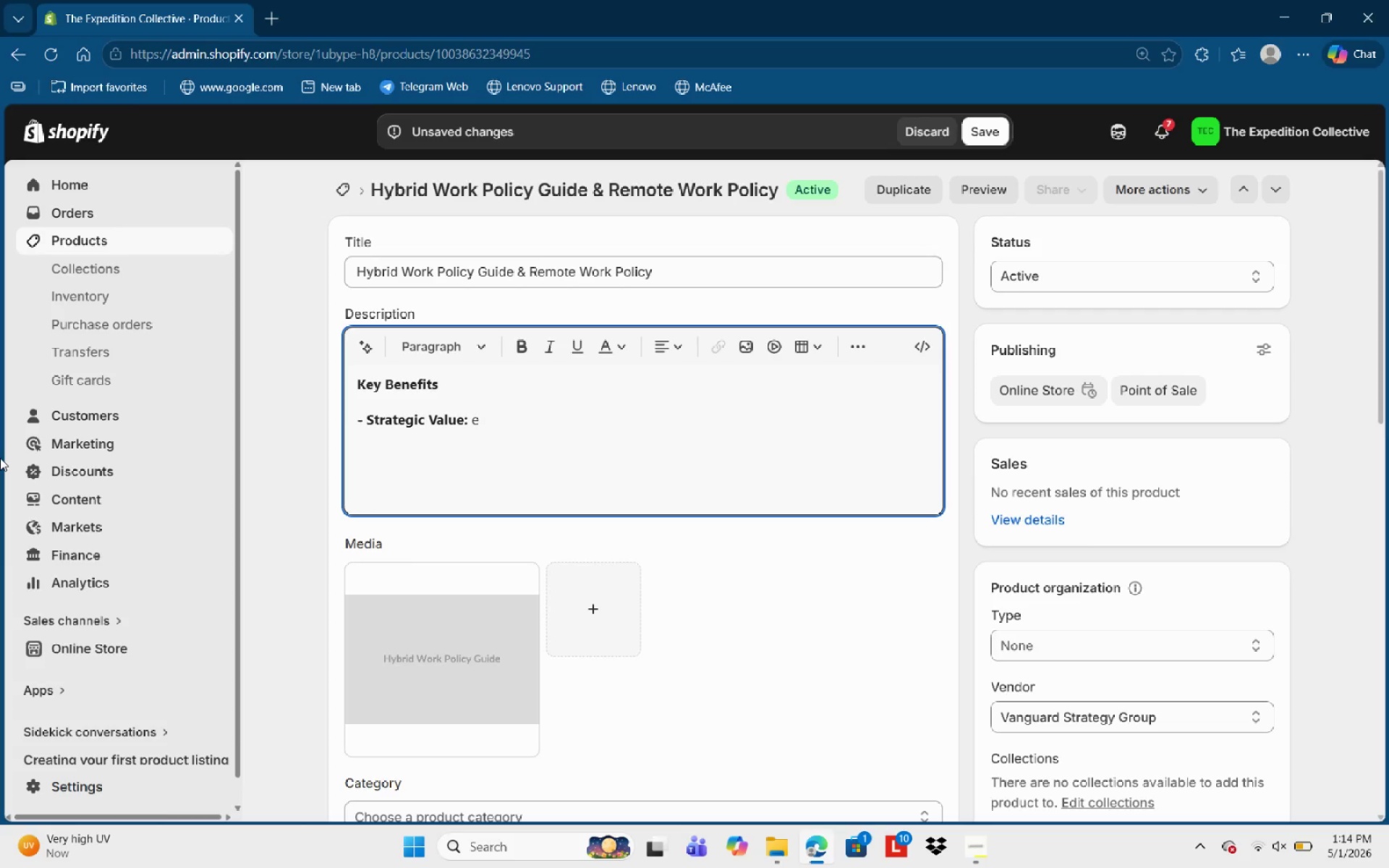 
key(Backspace)
 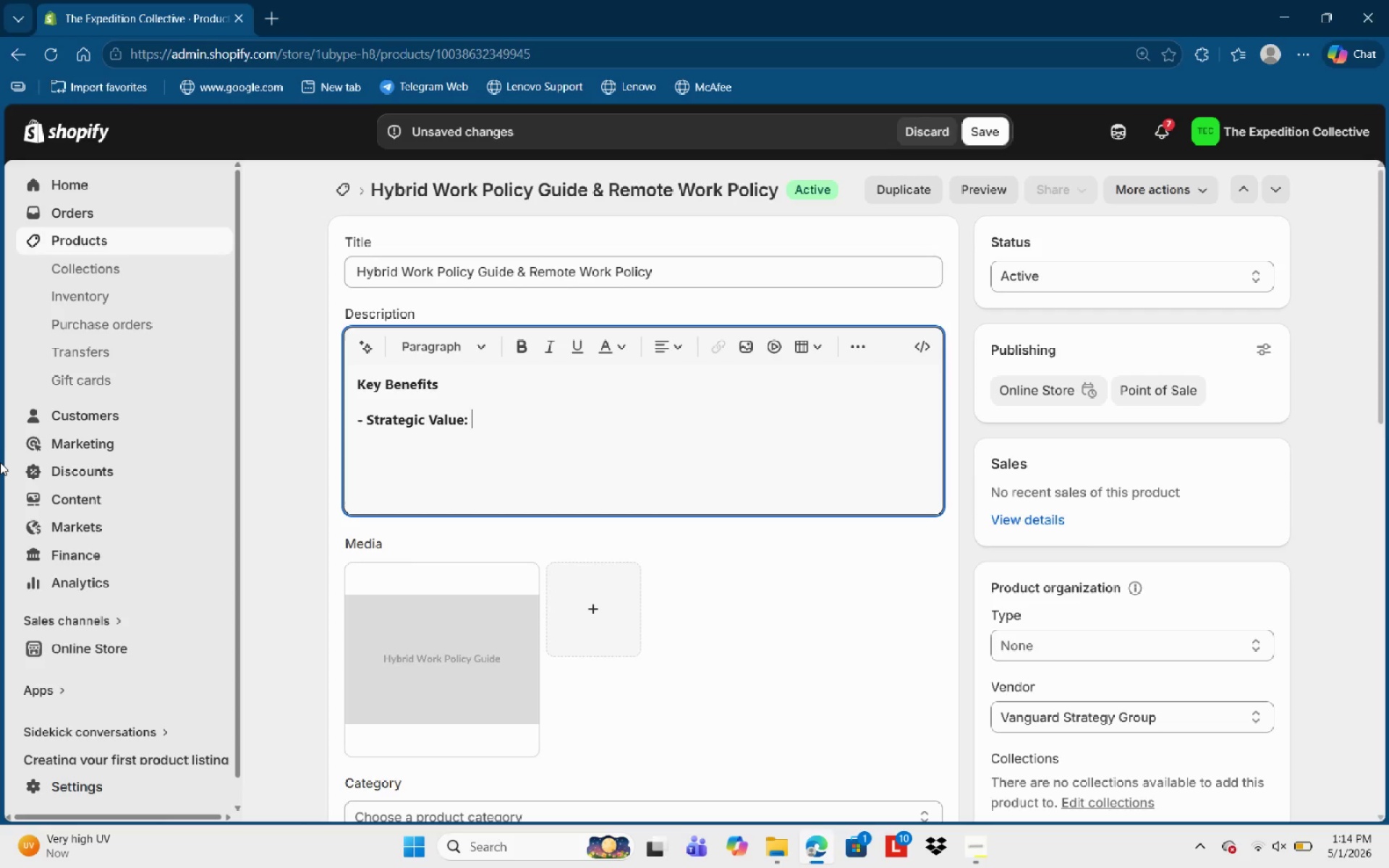 
hold_key(key=ShiftLeft, duration=0.52)
 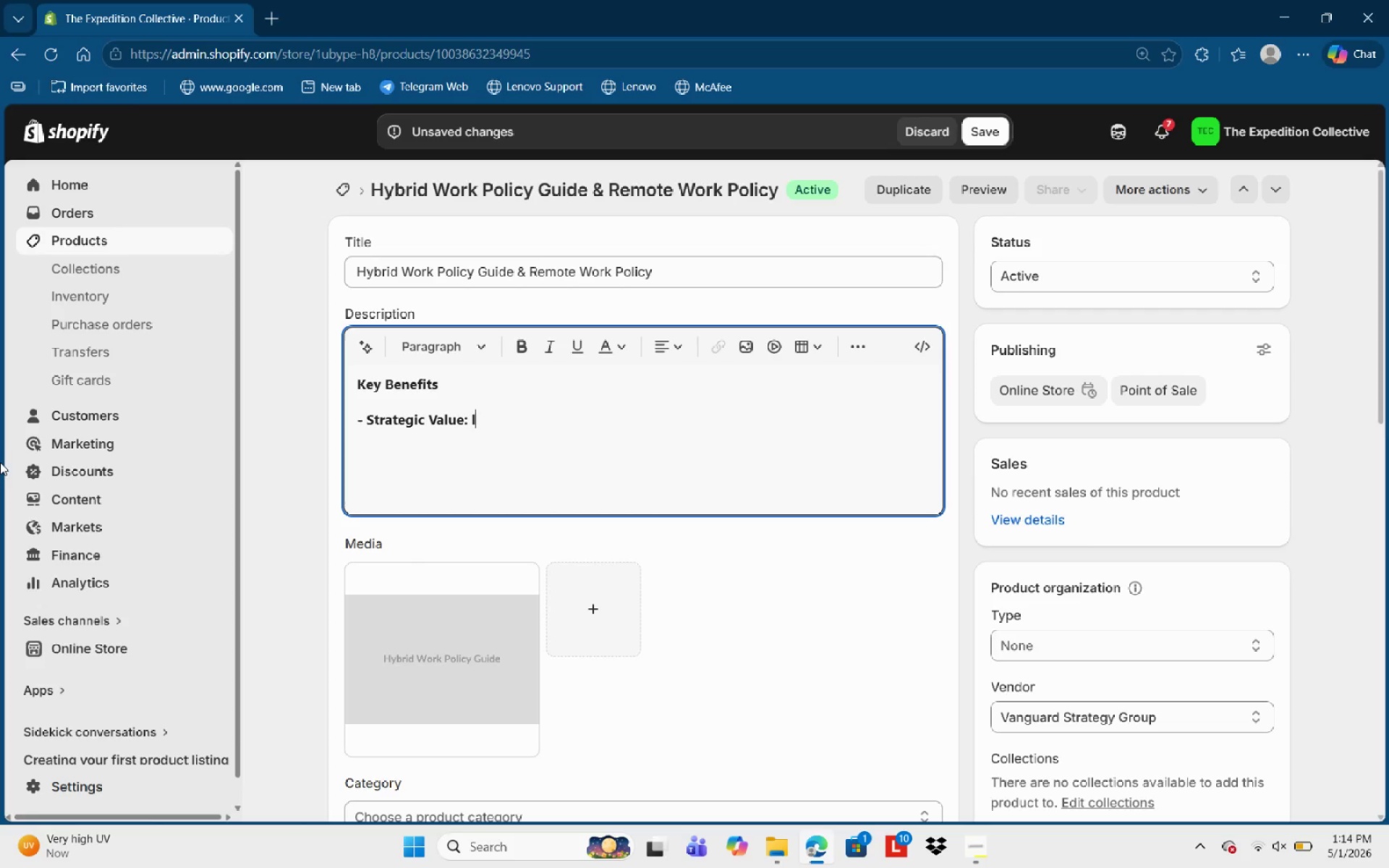 
key(L)
 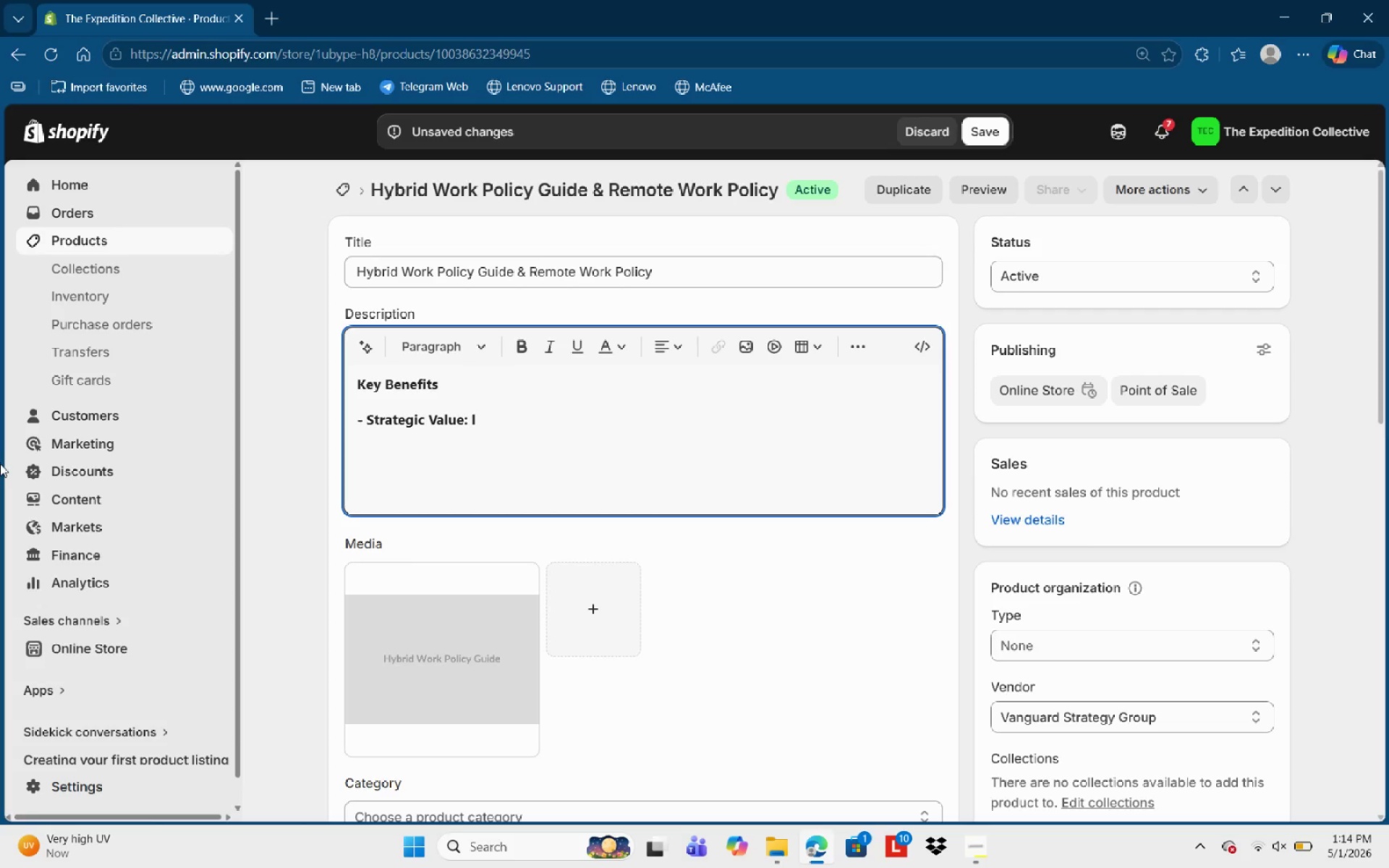 
key(Backspace)
 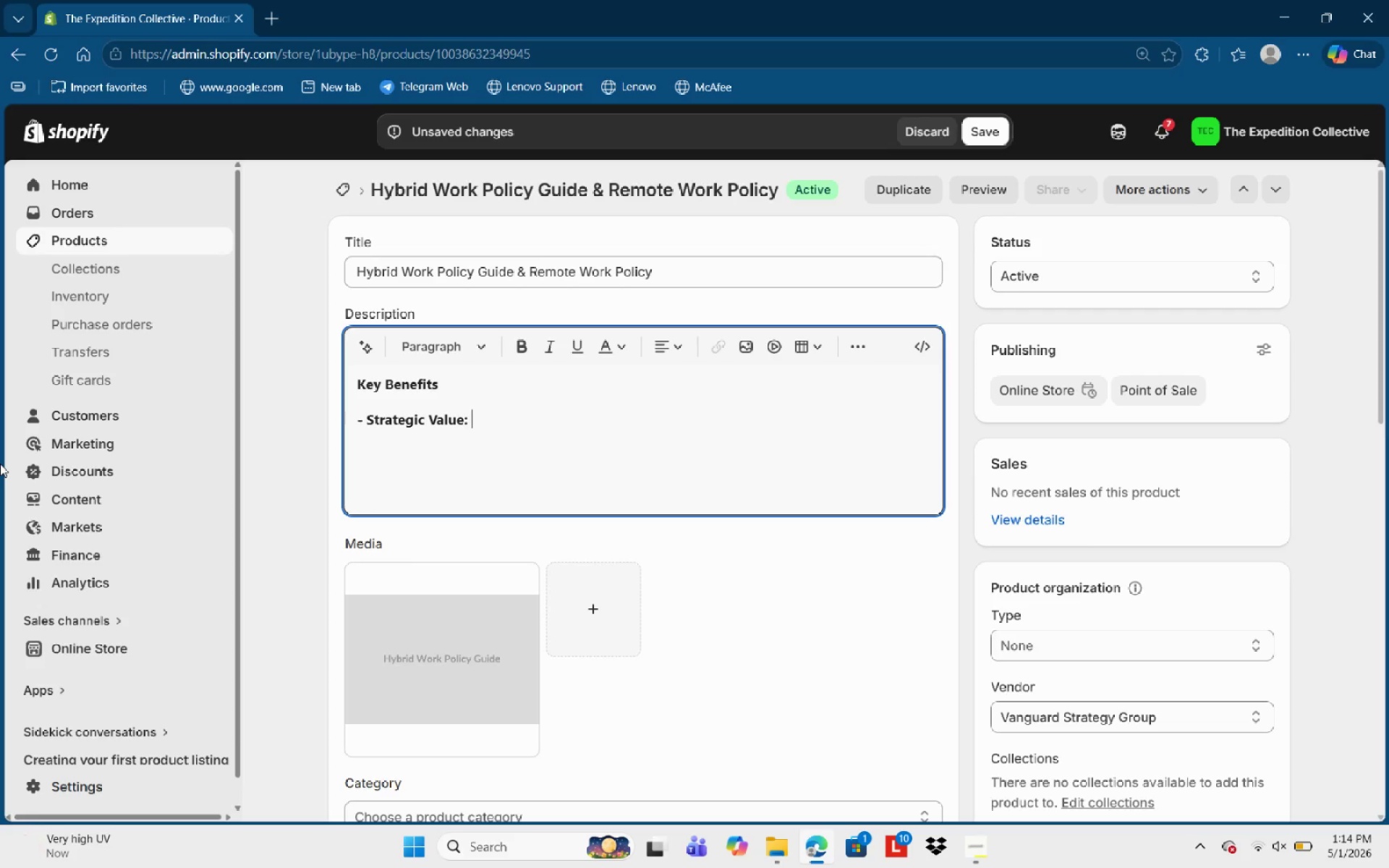 
key(Control+B)
 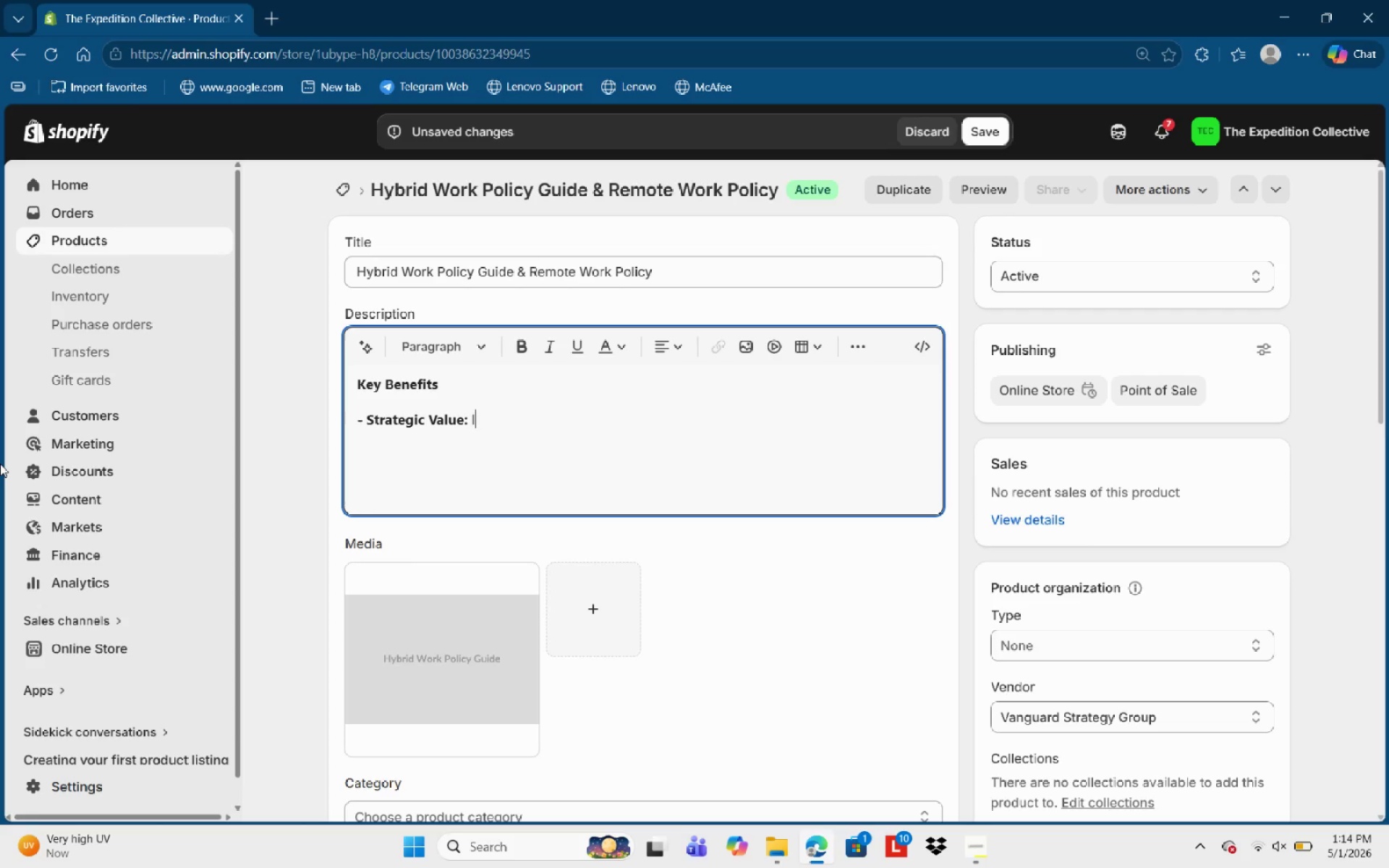 
key(L)
 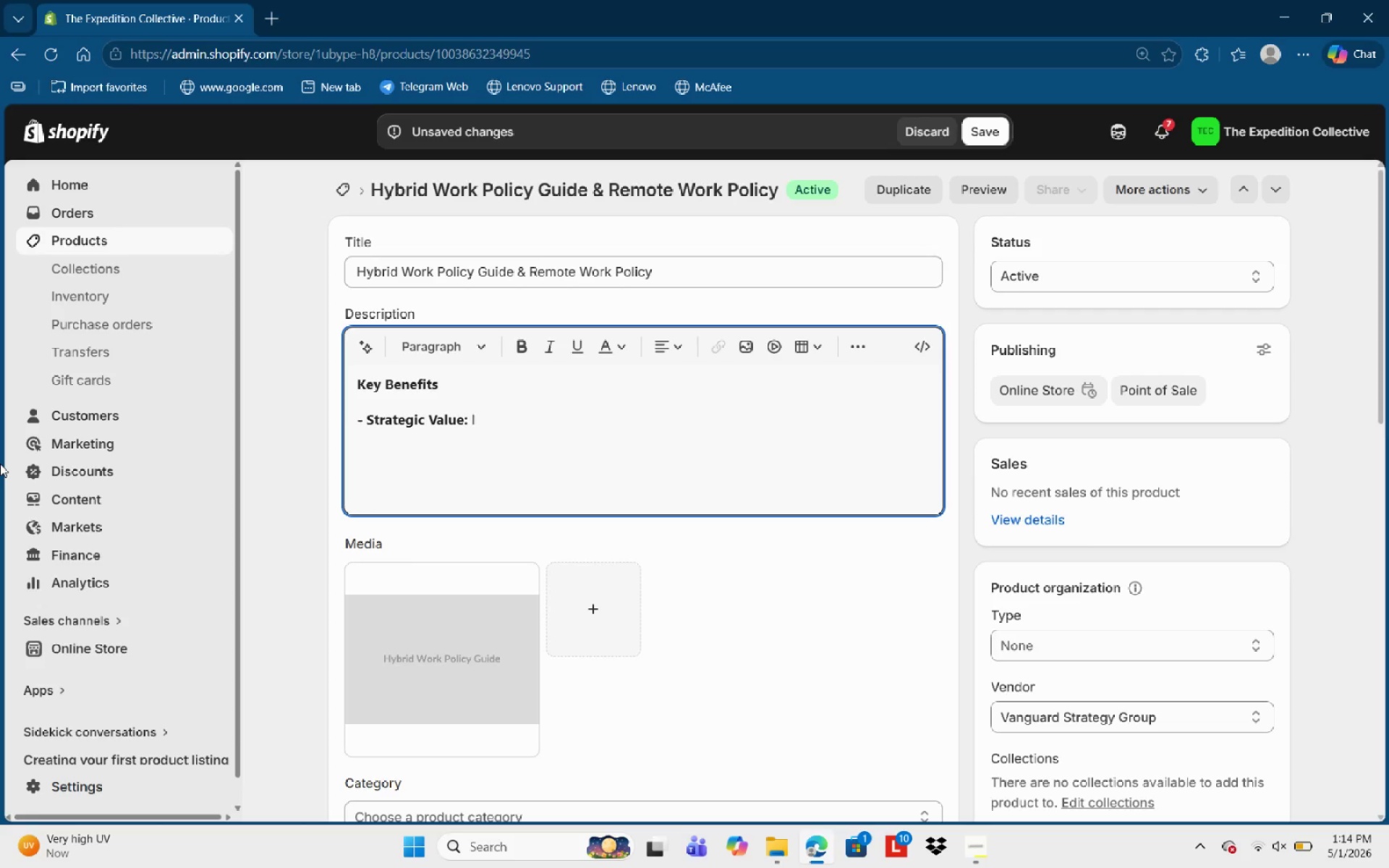 
key(Backspace)
 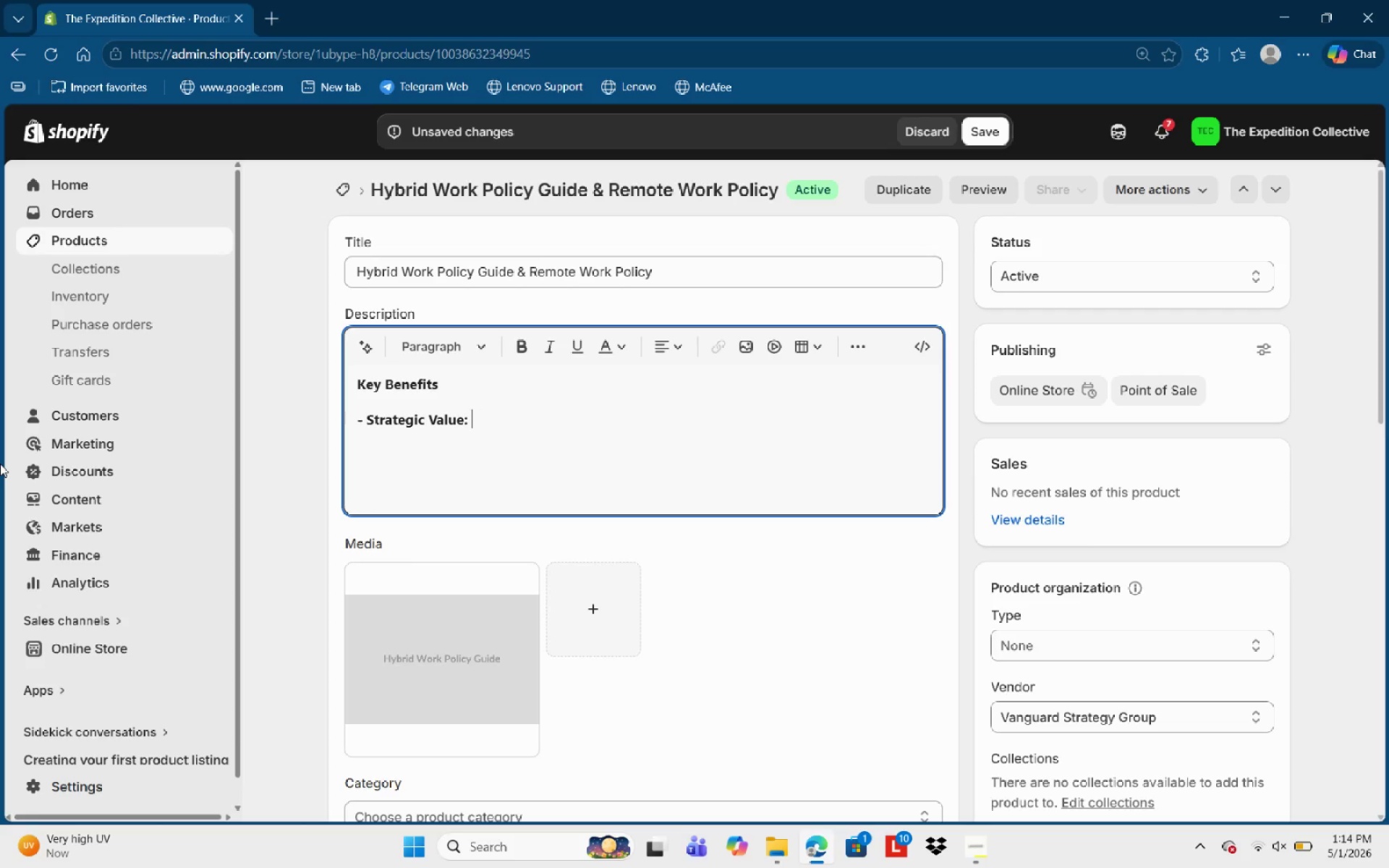 
key(Control+B)
 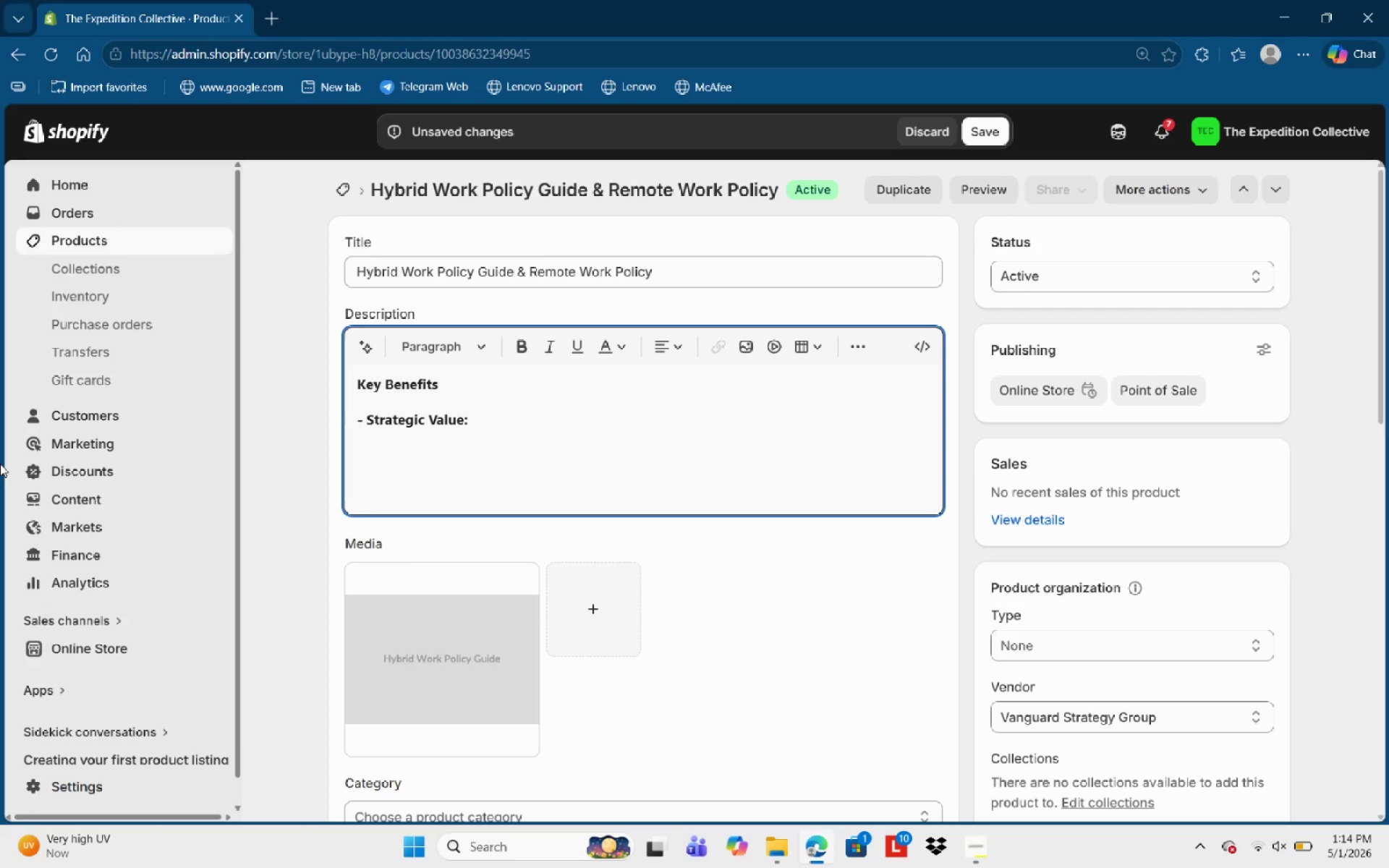 
type(Leverage )
 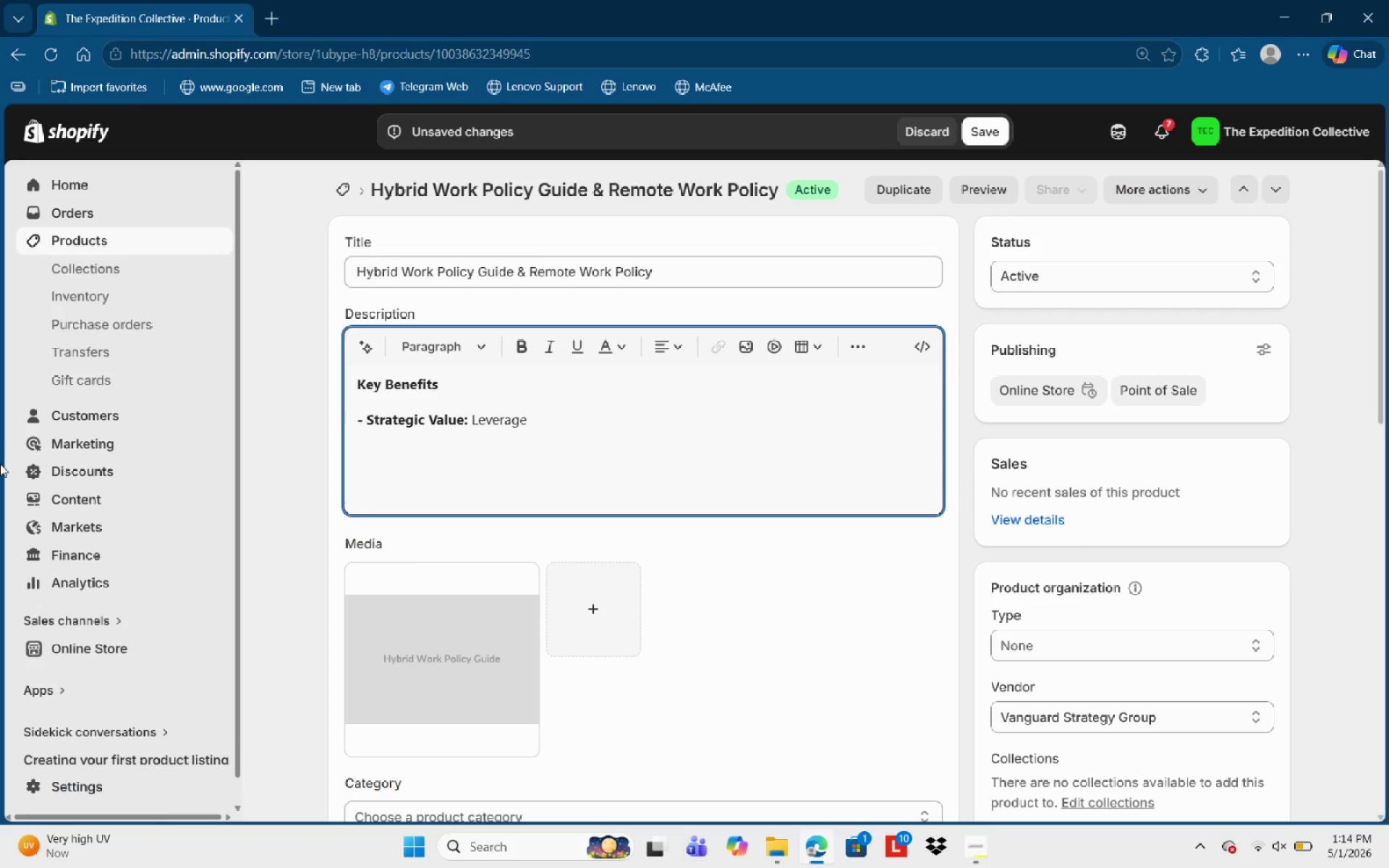 
type(ezp)
key(Backspace)
key(Backspace)
type(xpertg)
key(Backspace)
type(-vetted framw)
key(Backspace)
type(ewprl)
key(Backspace)
key(Backspace)
key(Backspace)
type(orl )
key(Backspace)
key(Backspace)
type(k for Hybrid Worl)
key(Backspace)
type(k Poi)
key(Backspace)
type(licy )
 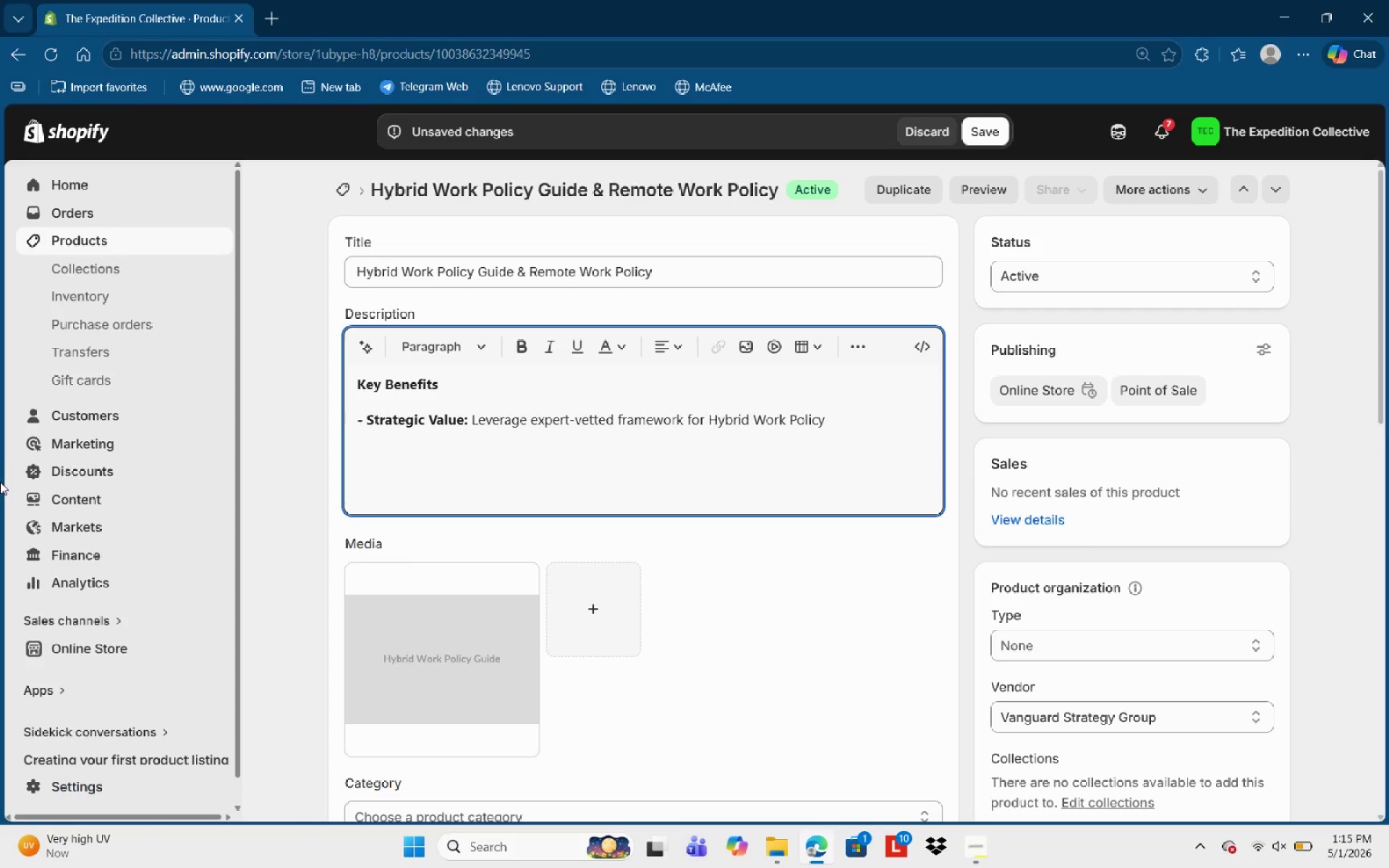 
hold_key(key=ShiftLeft, duration=0.95)
 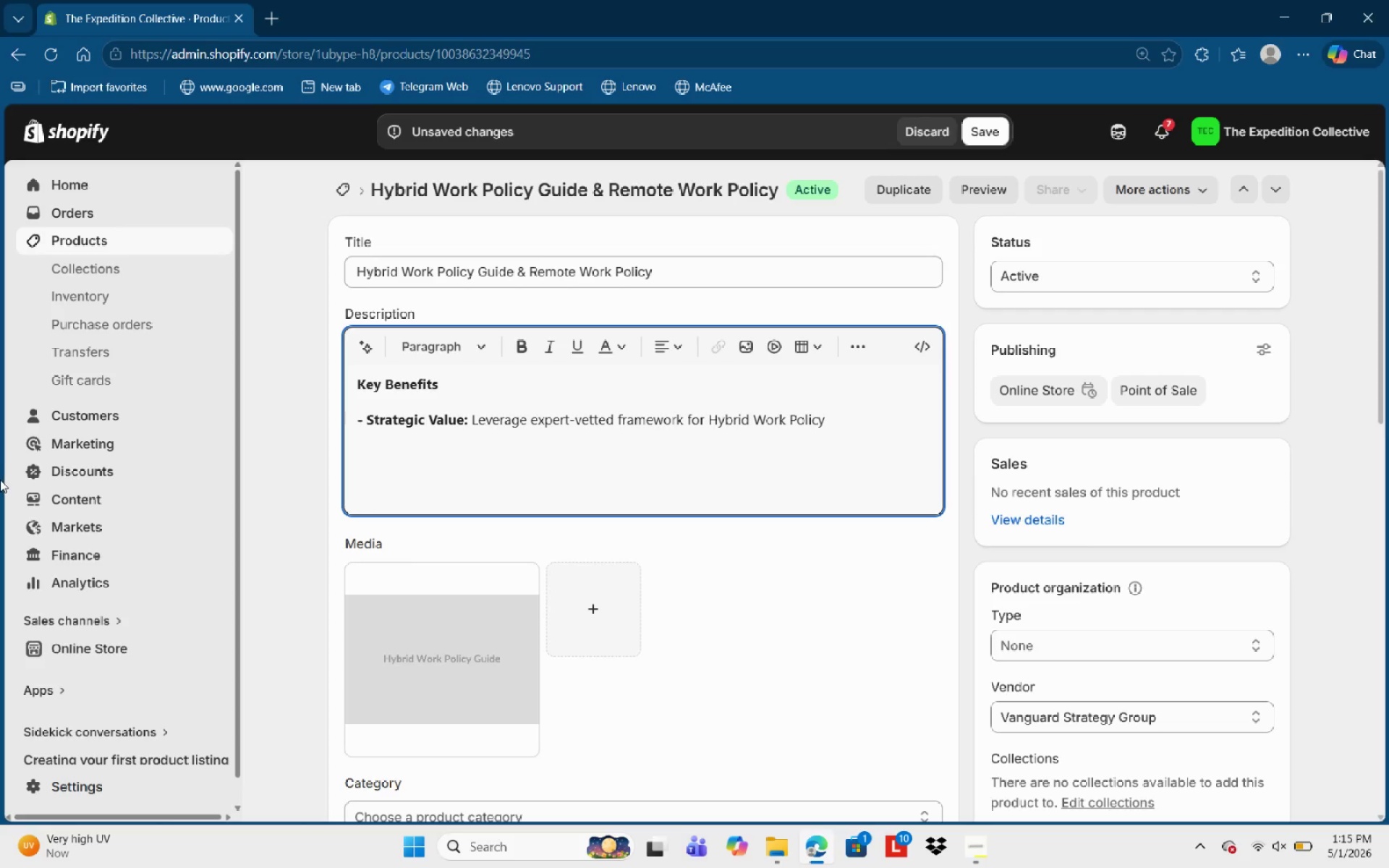 
type(Guie.)
key(NumpadEnter)
type(Executive Readu)
key(Backspace)
type(y)
 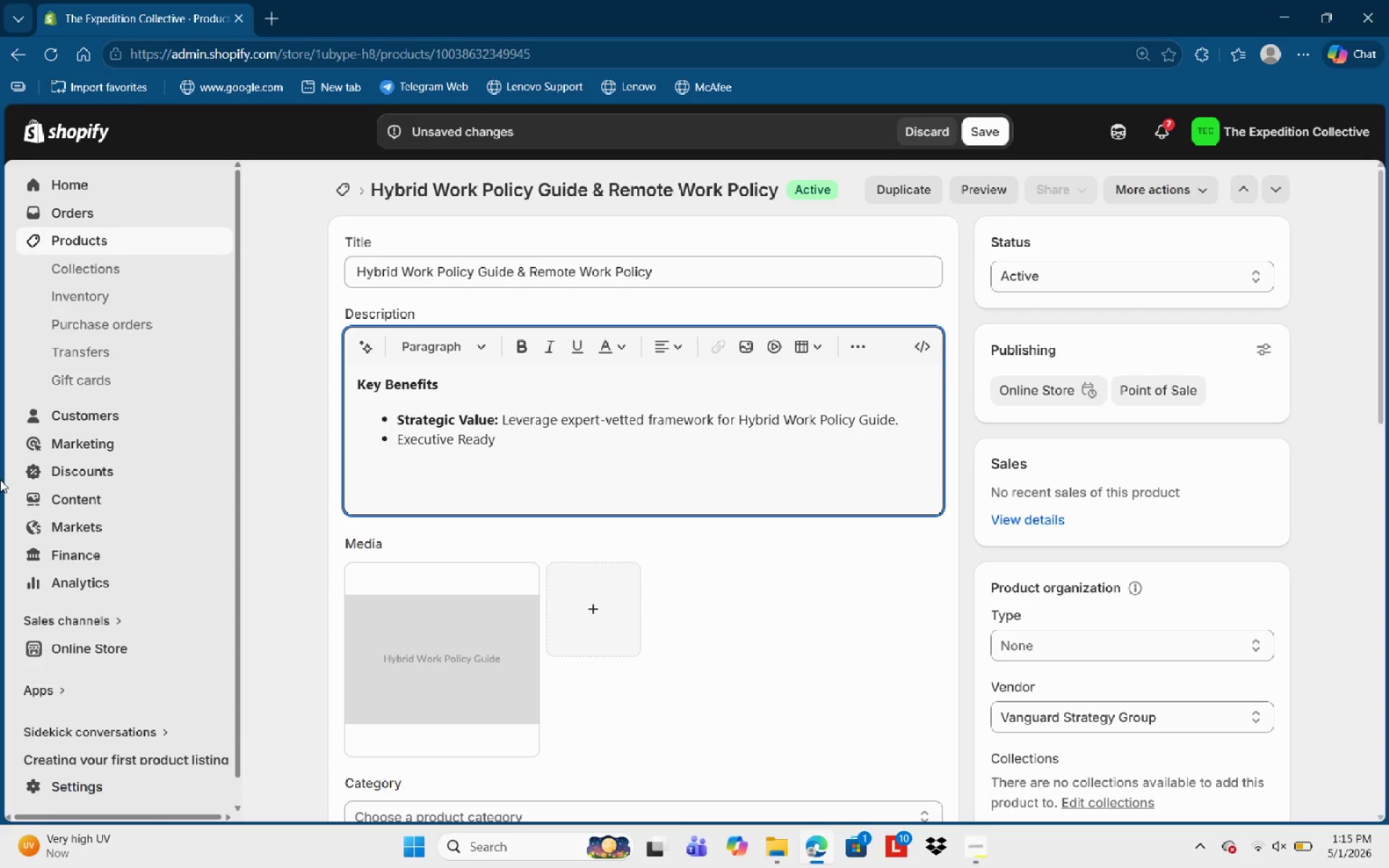 
key(Shift+ArrowLeft)
 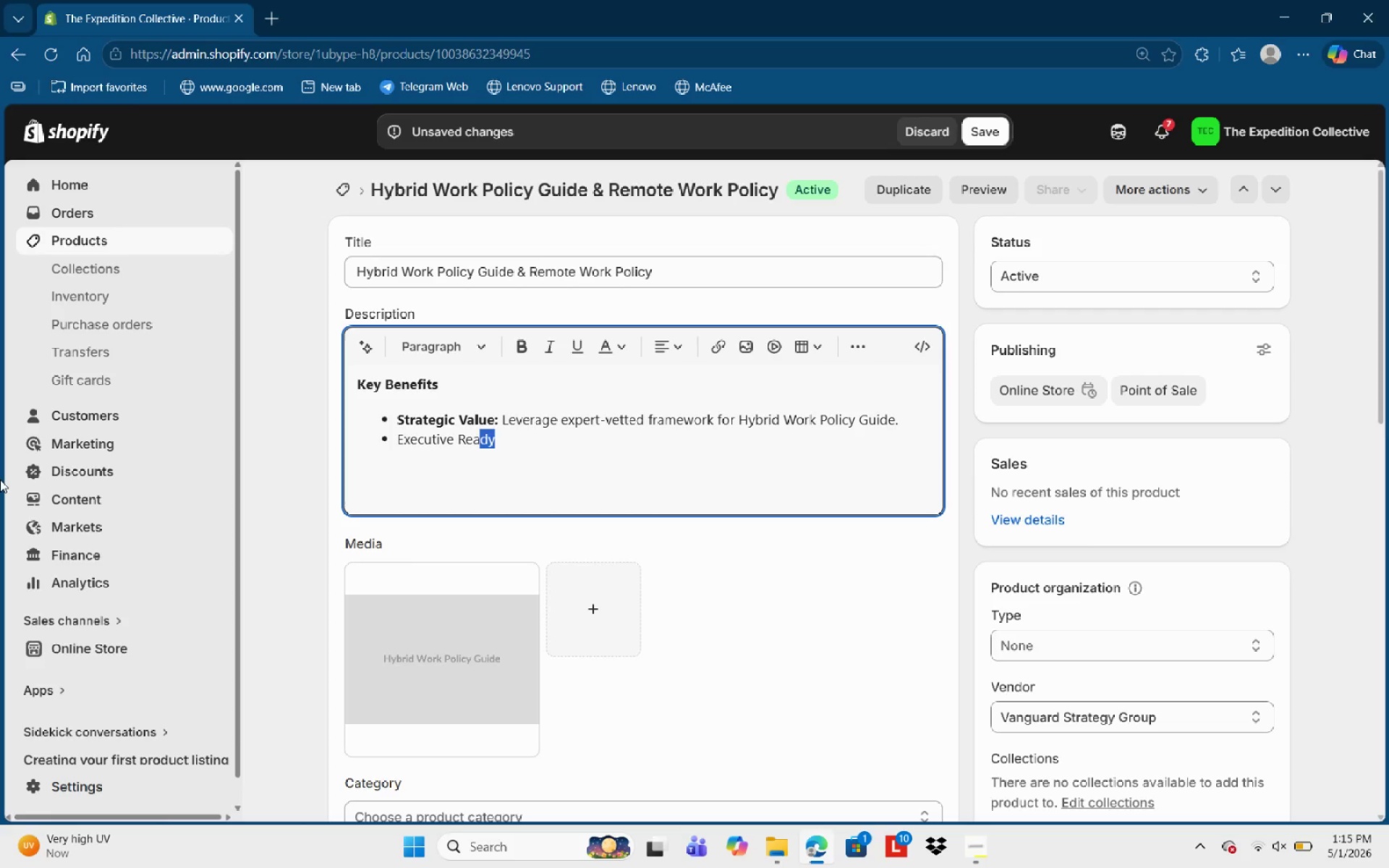 
key(Shift+ArrowLeft)
 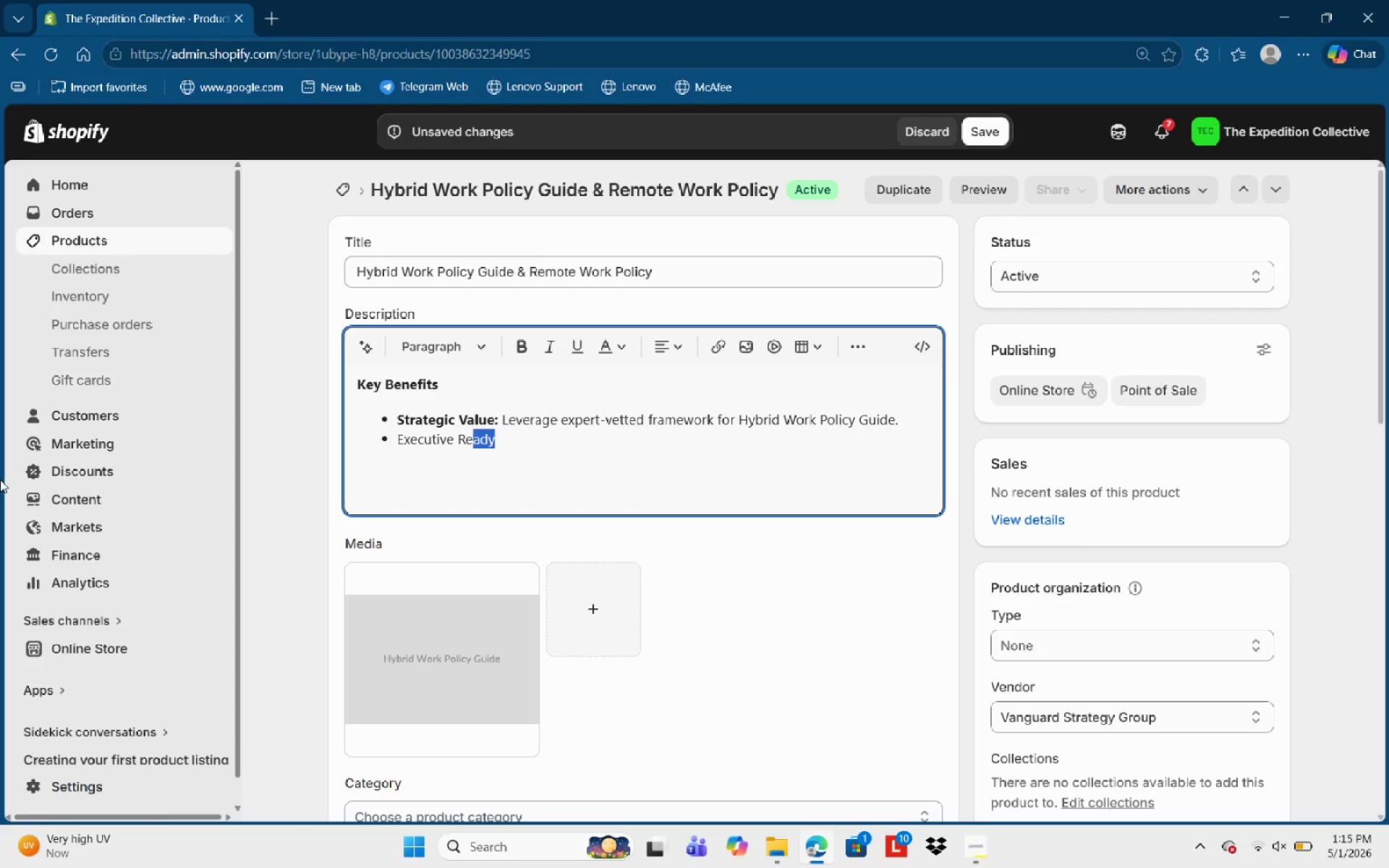 
key(Shift+ArrowLeft)
 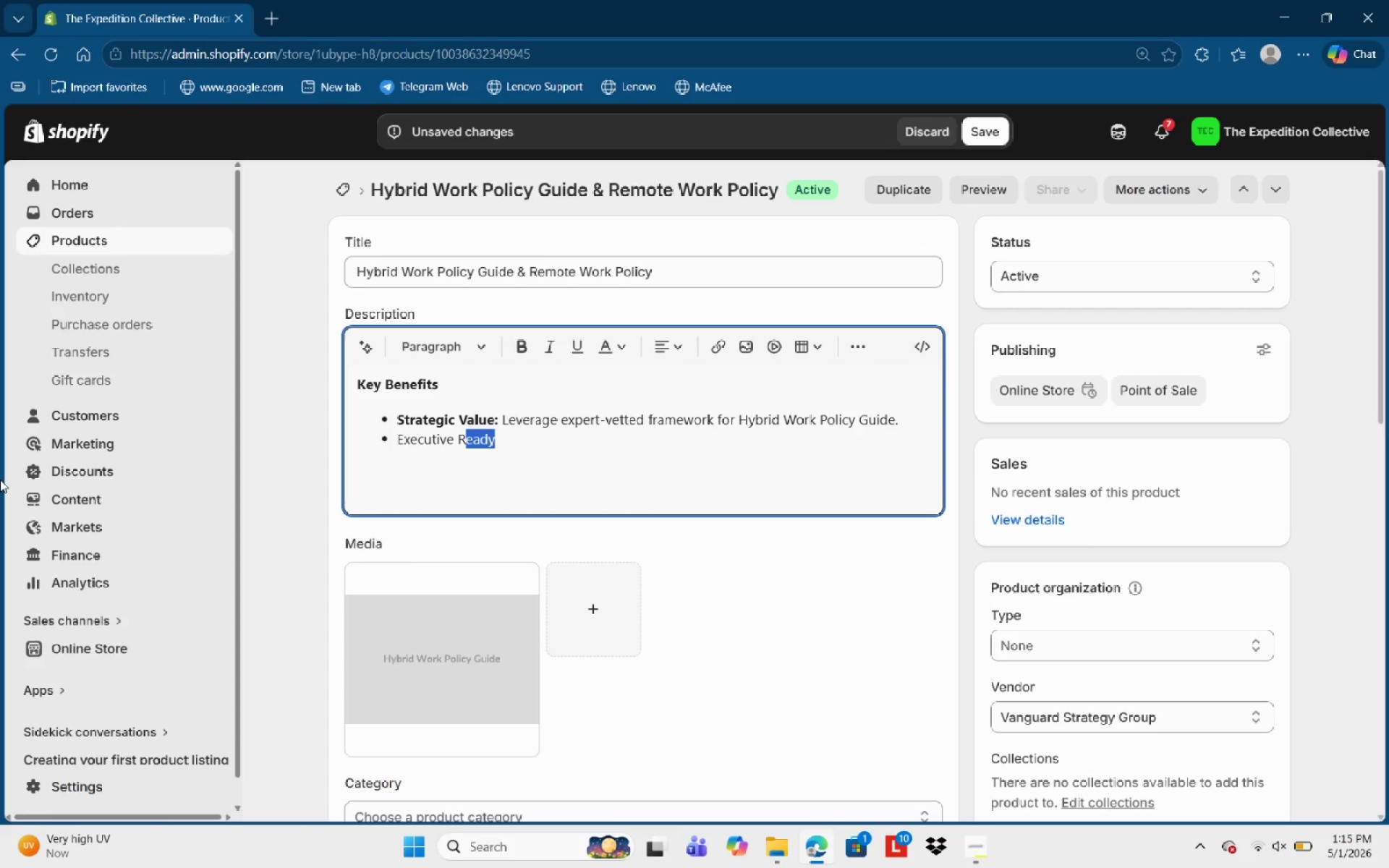 
key(Shift+ArrowLeft)
 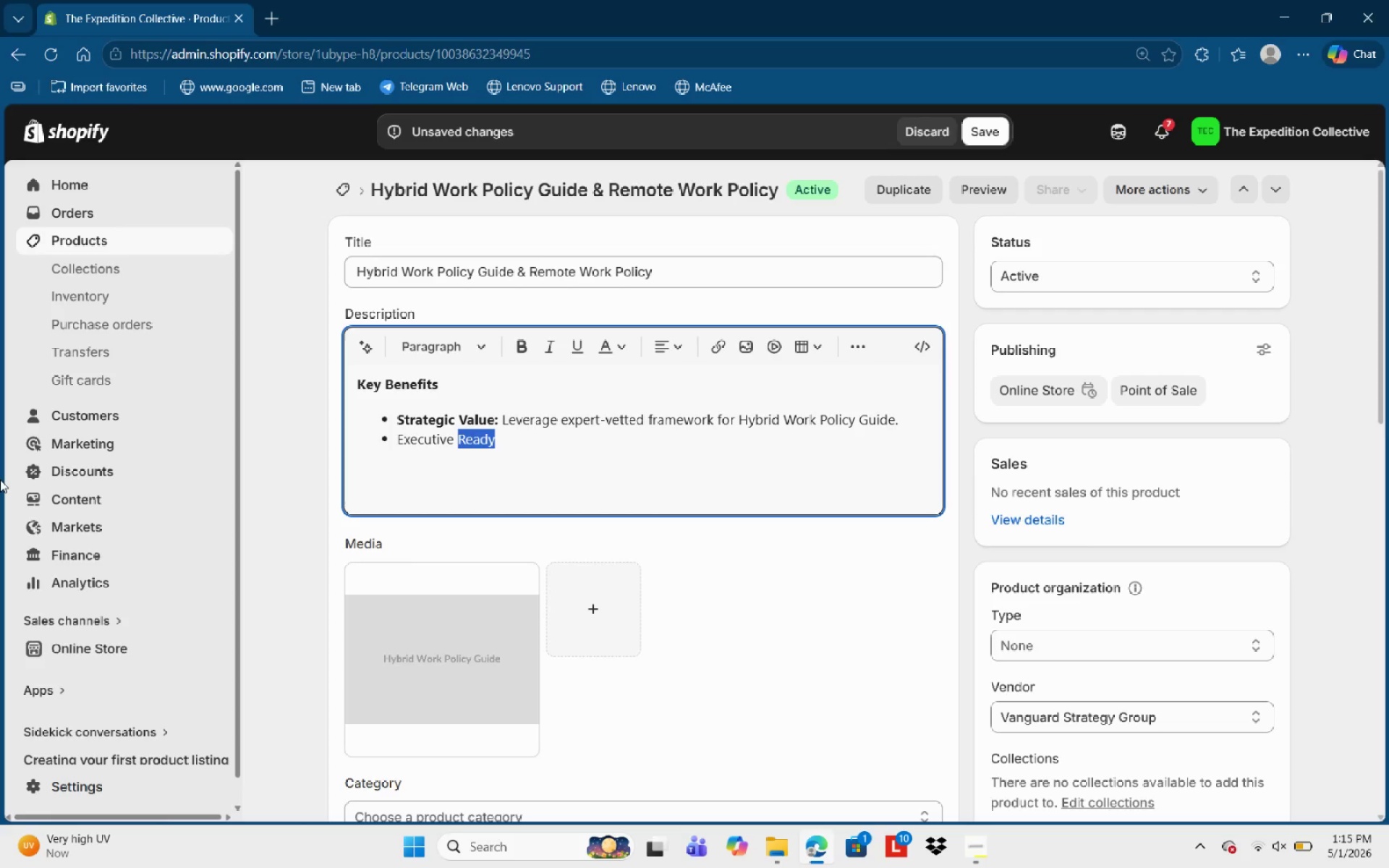 
key(Shift+ArrowLeft)
 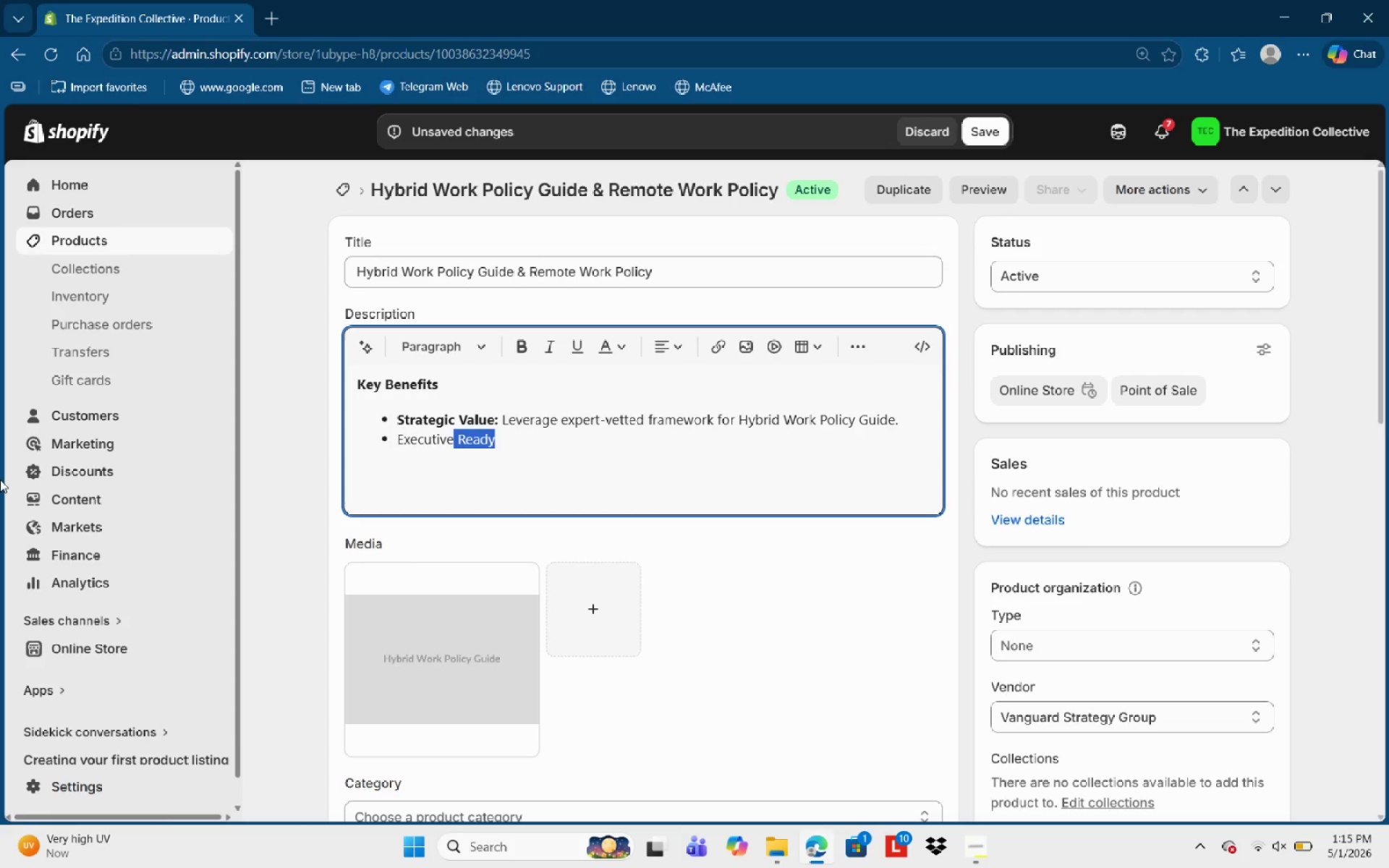 
key(Shift+ArrowLeft)
 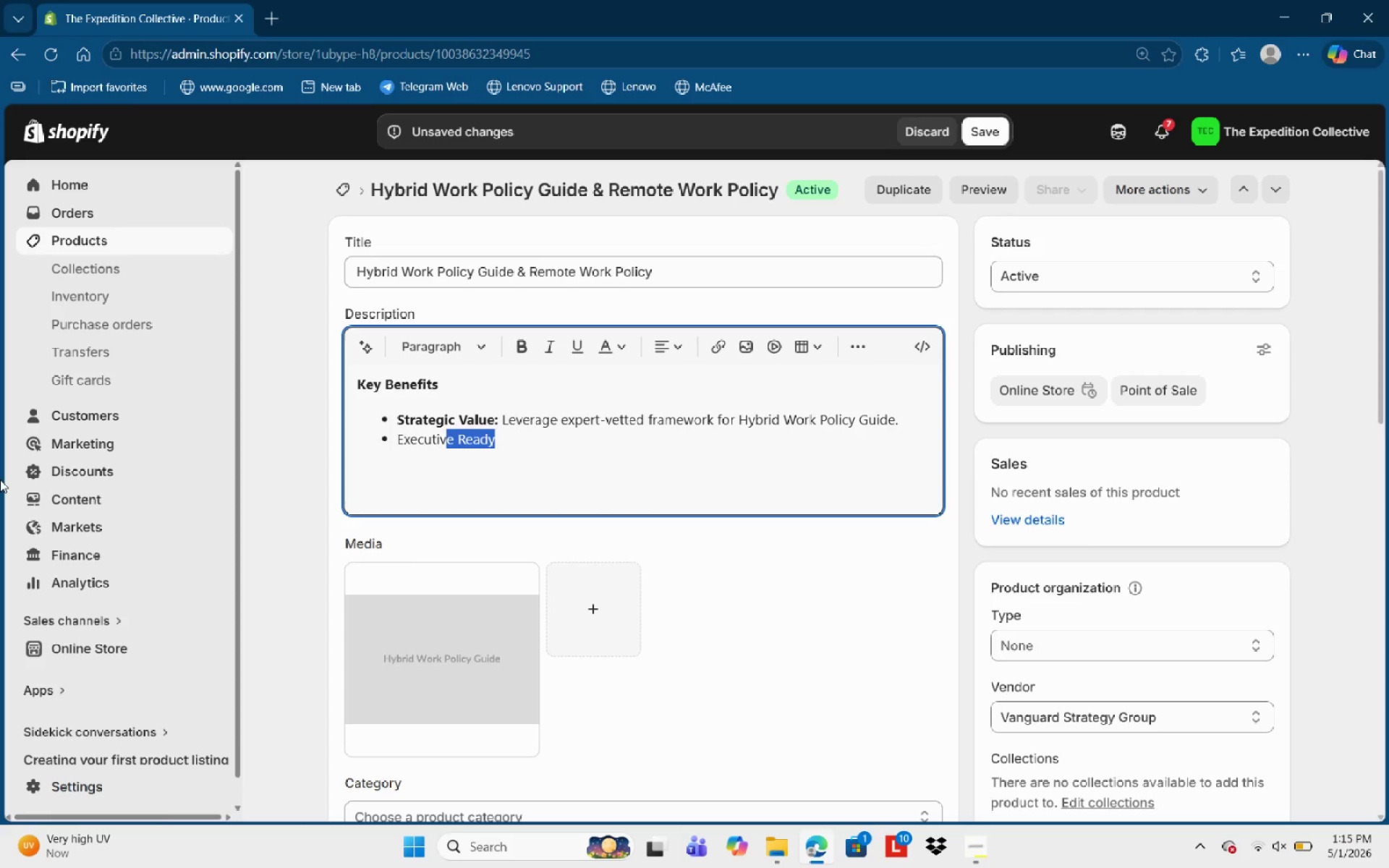 
key(Shift+ArrowLeft)
 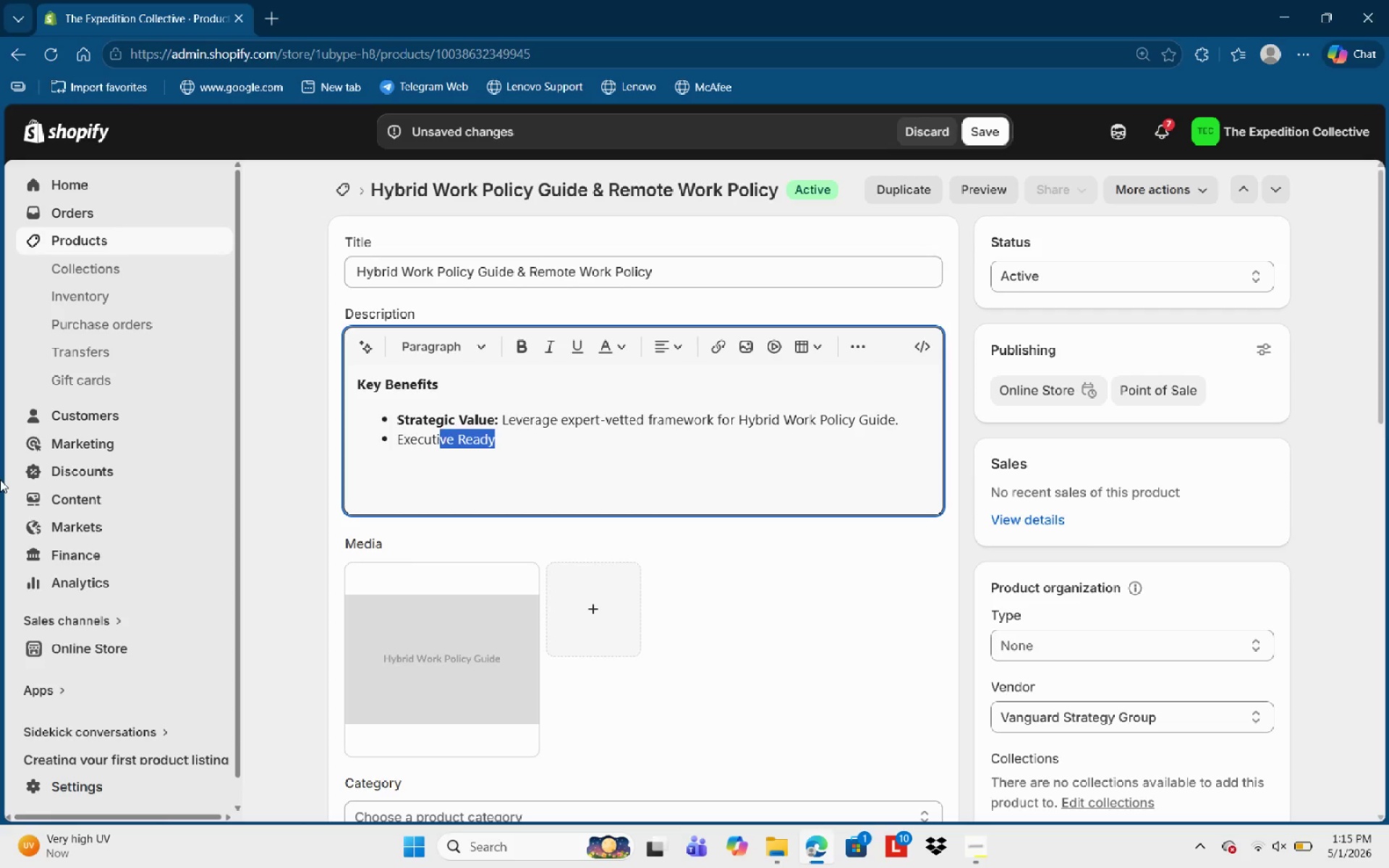 
key(Shift+ArrowLeft)
 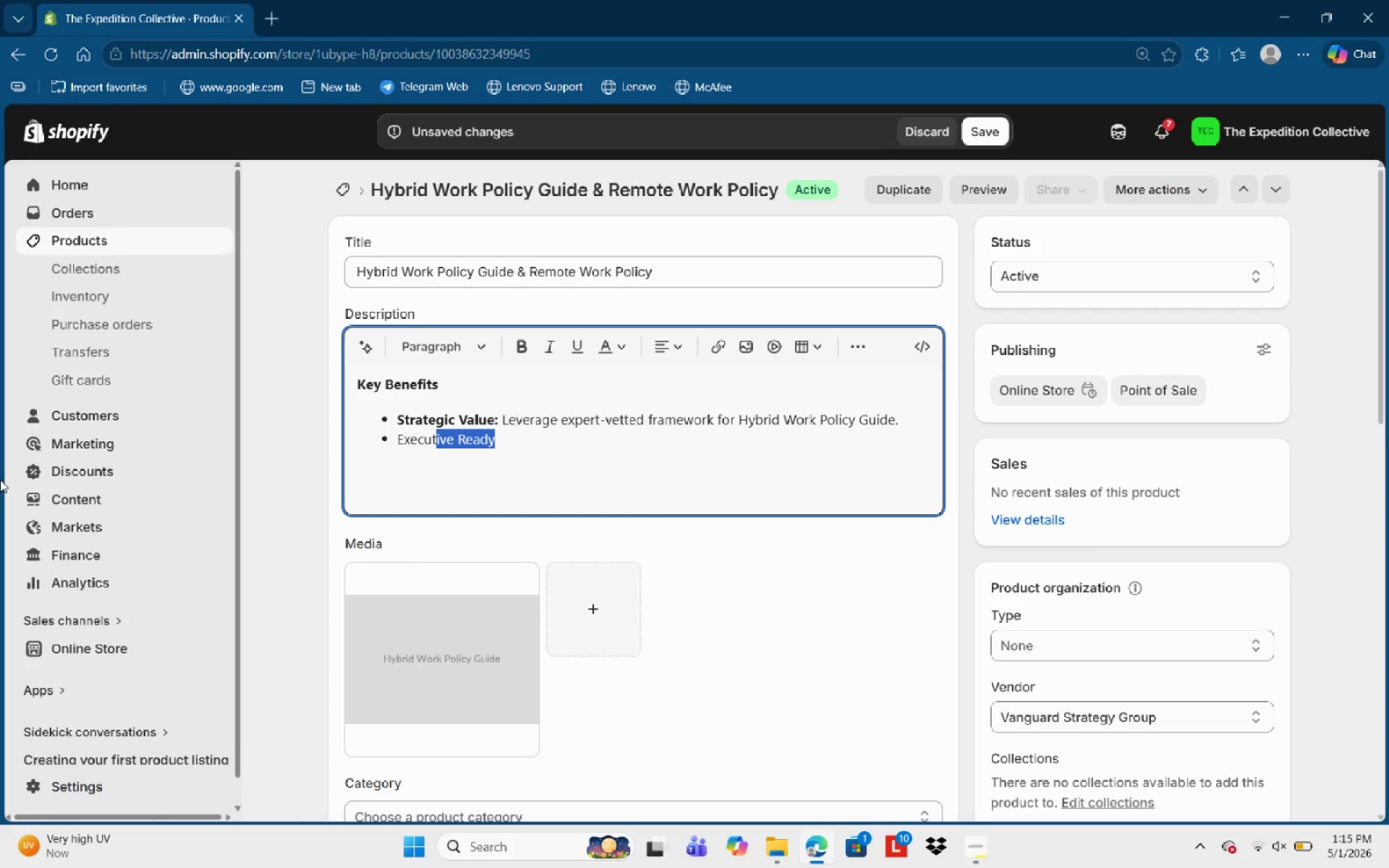 
key(Shift+ArrowLeft)
 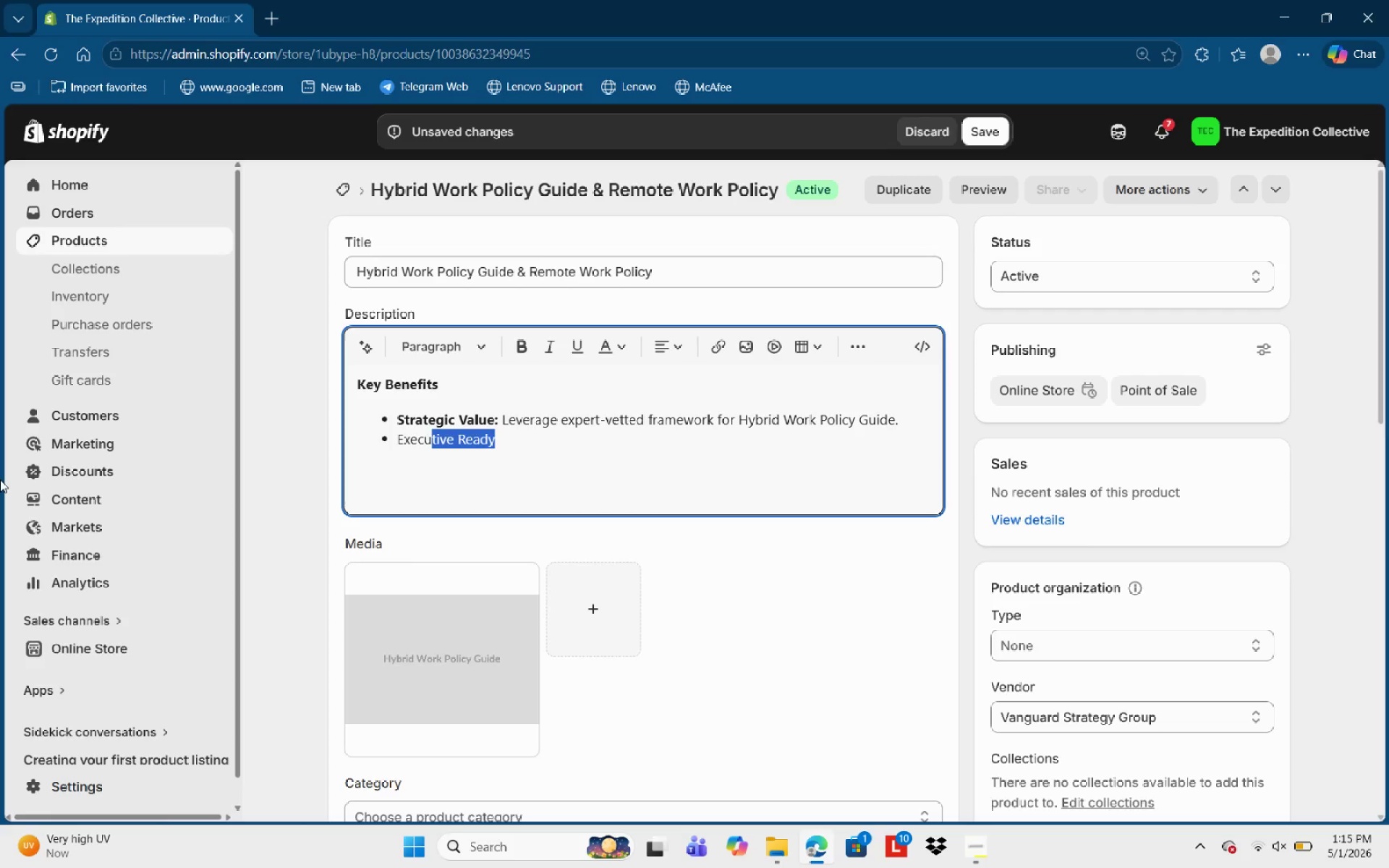 
key(Shift+ArrowLeft)
 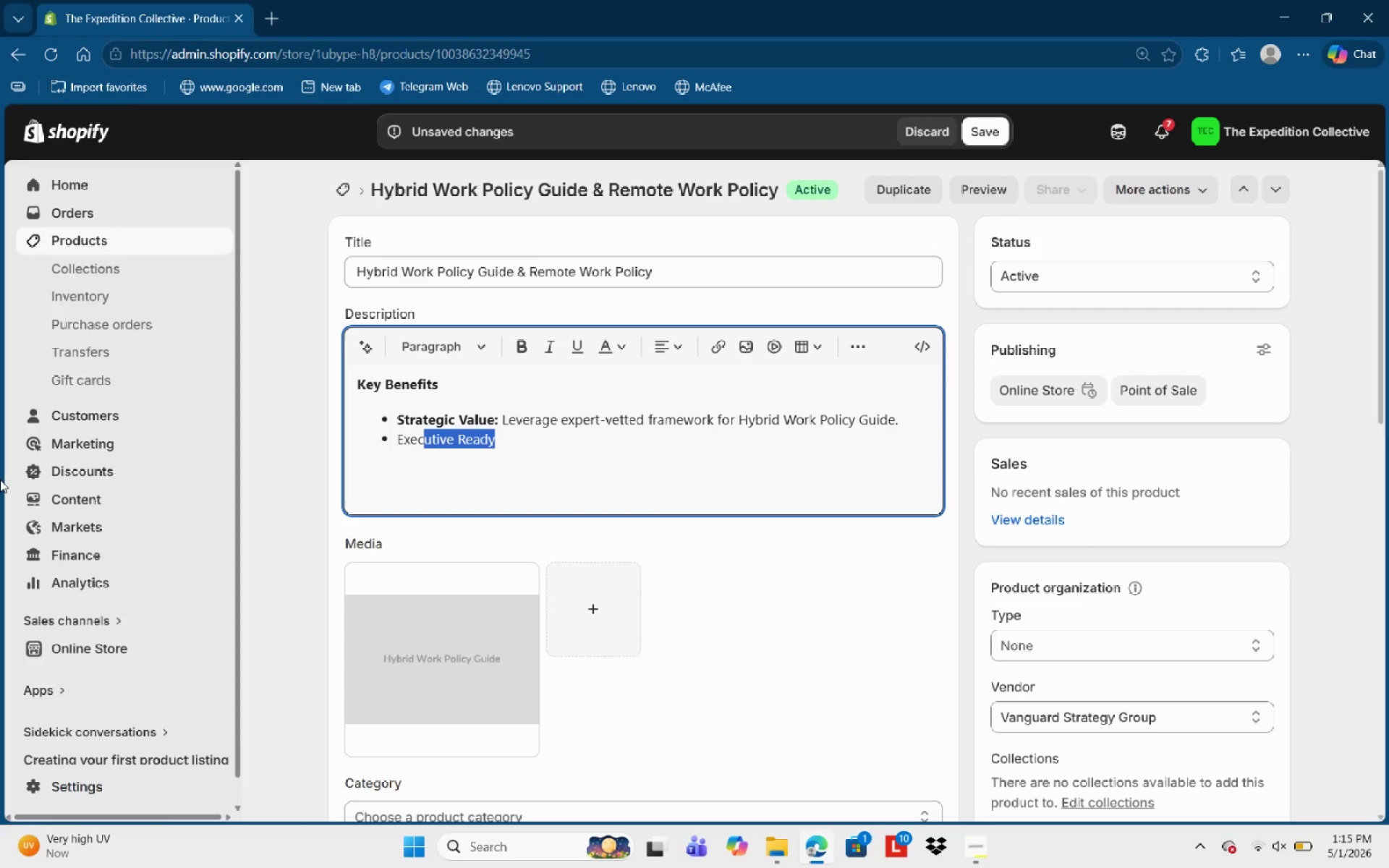 
key(Shift+ArrowLeft)
 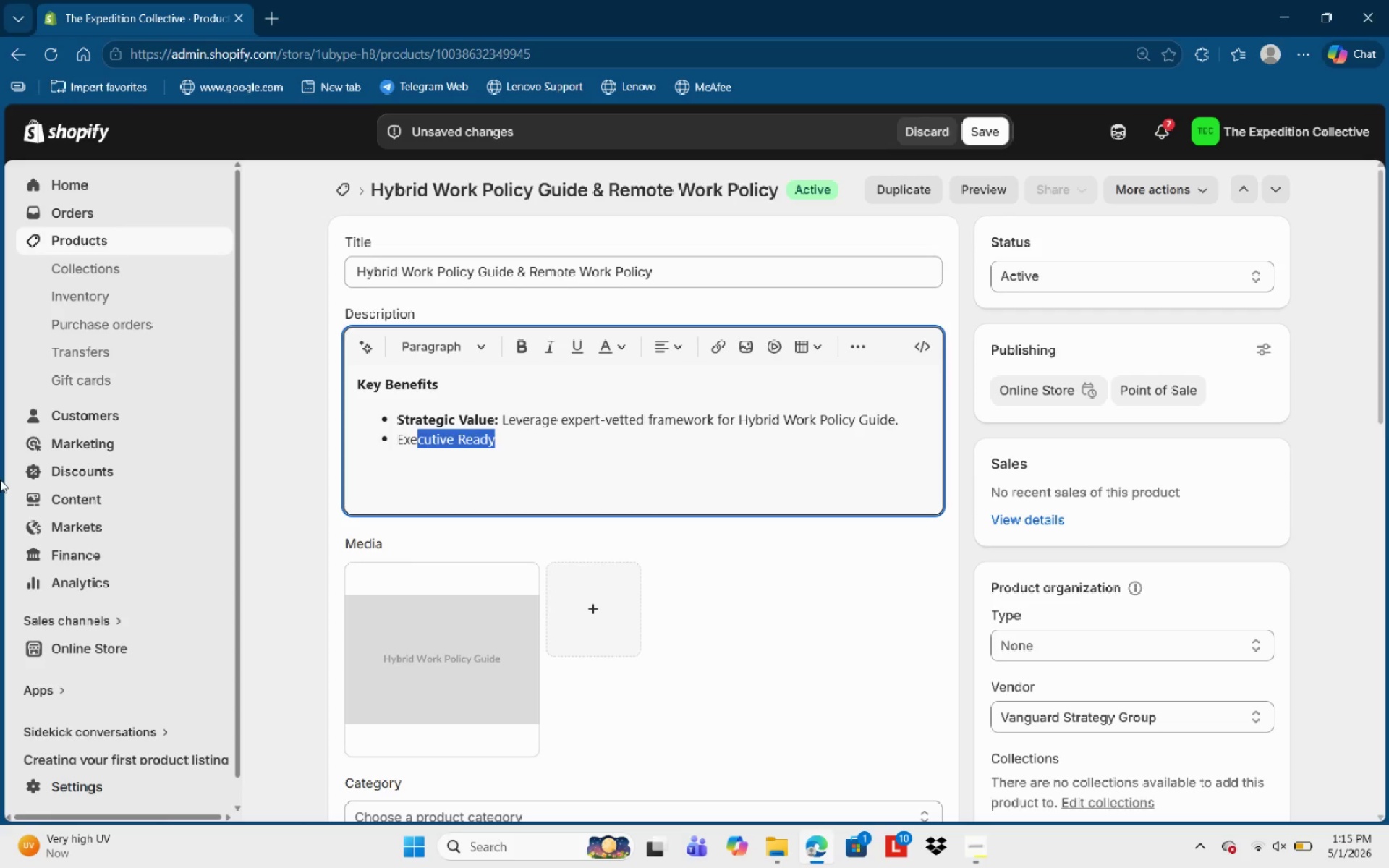 
key(Shift+ArrowLeft)
 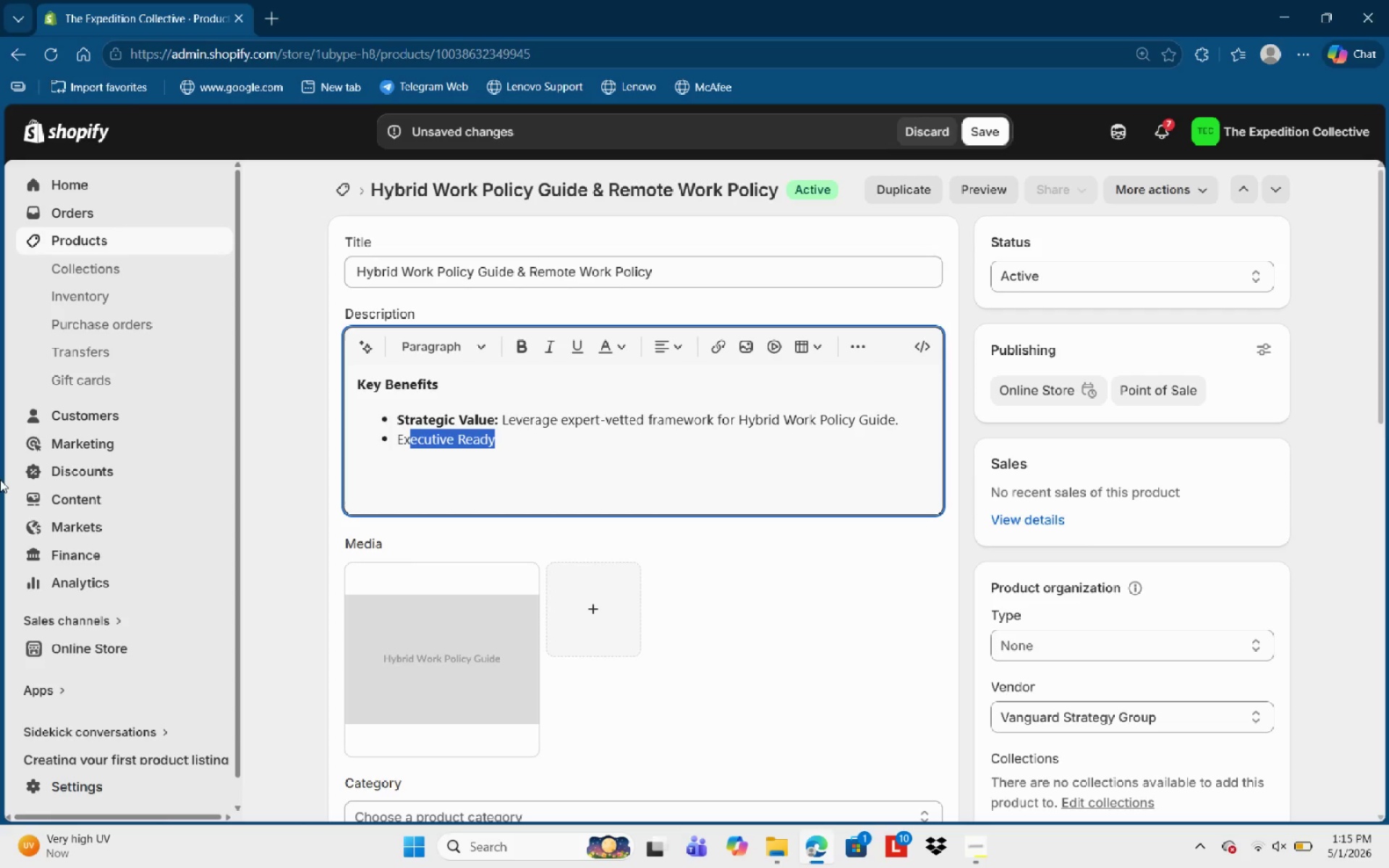 
key(Shift+ArrowLeft)
 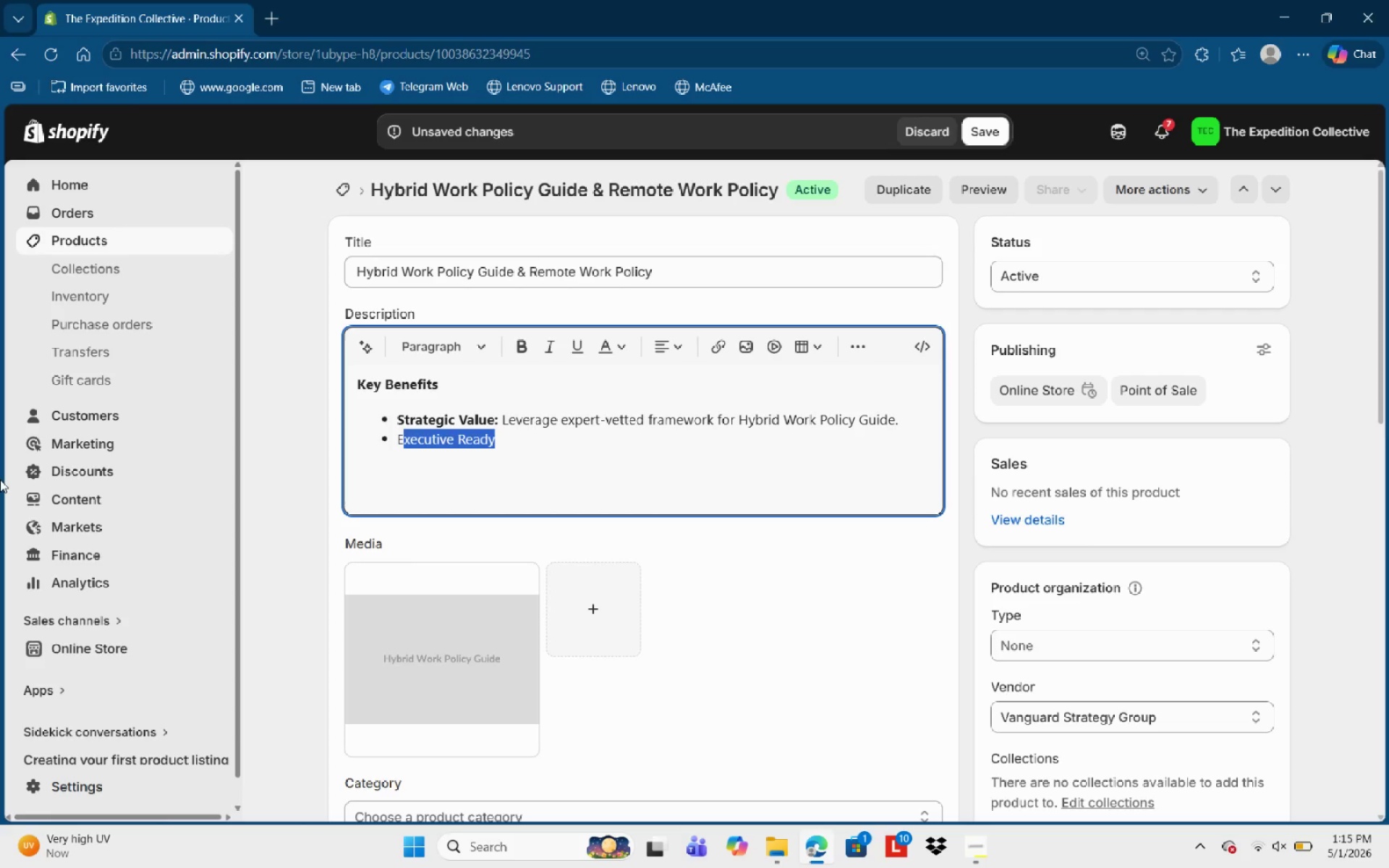 
key(Shift+ArrowLeft)
 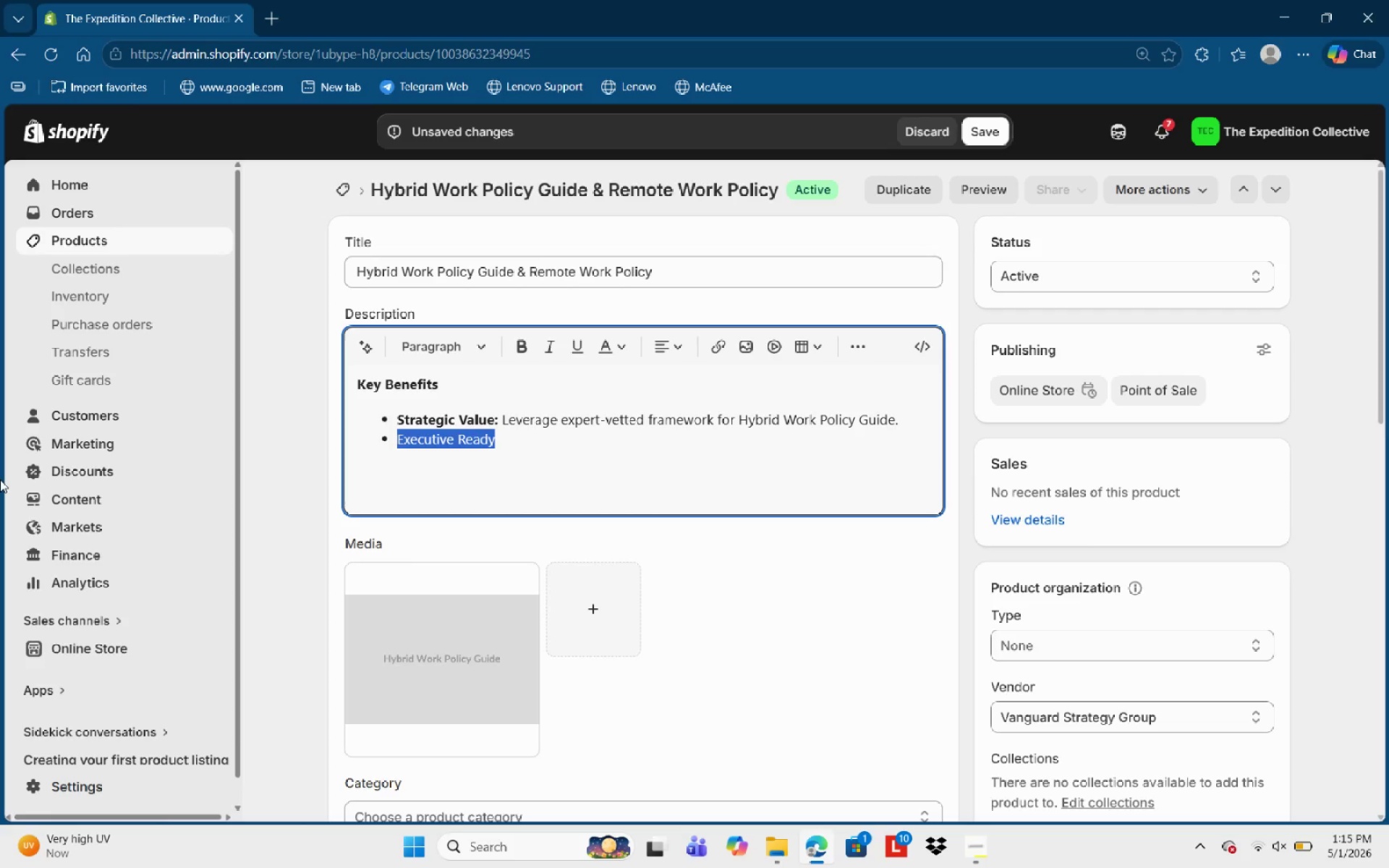 
key(Shift+ArrowLeft)
 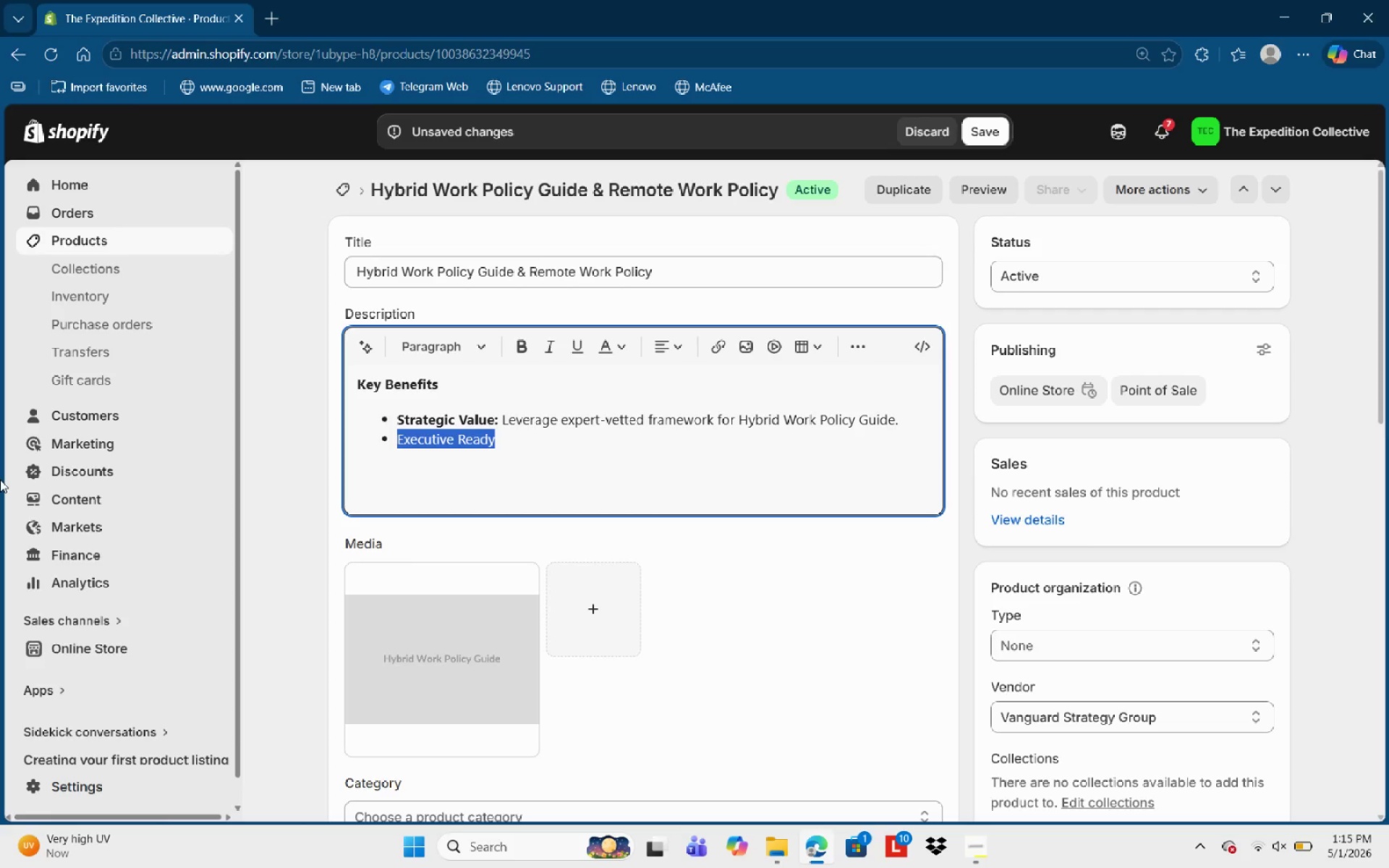 
key(B)
 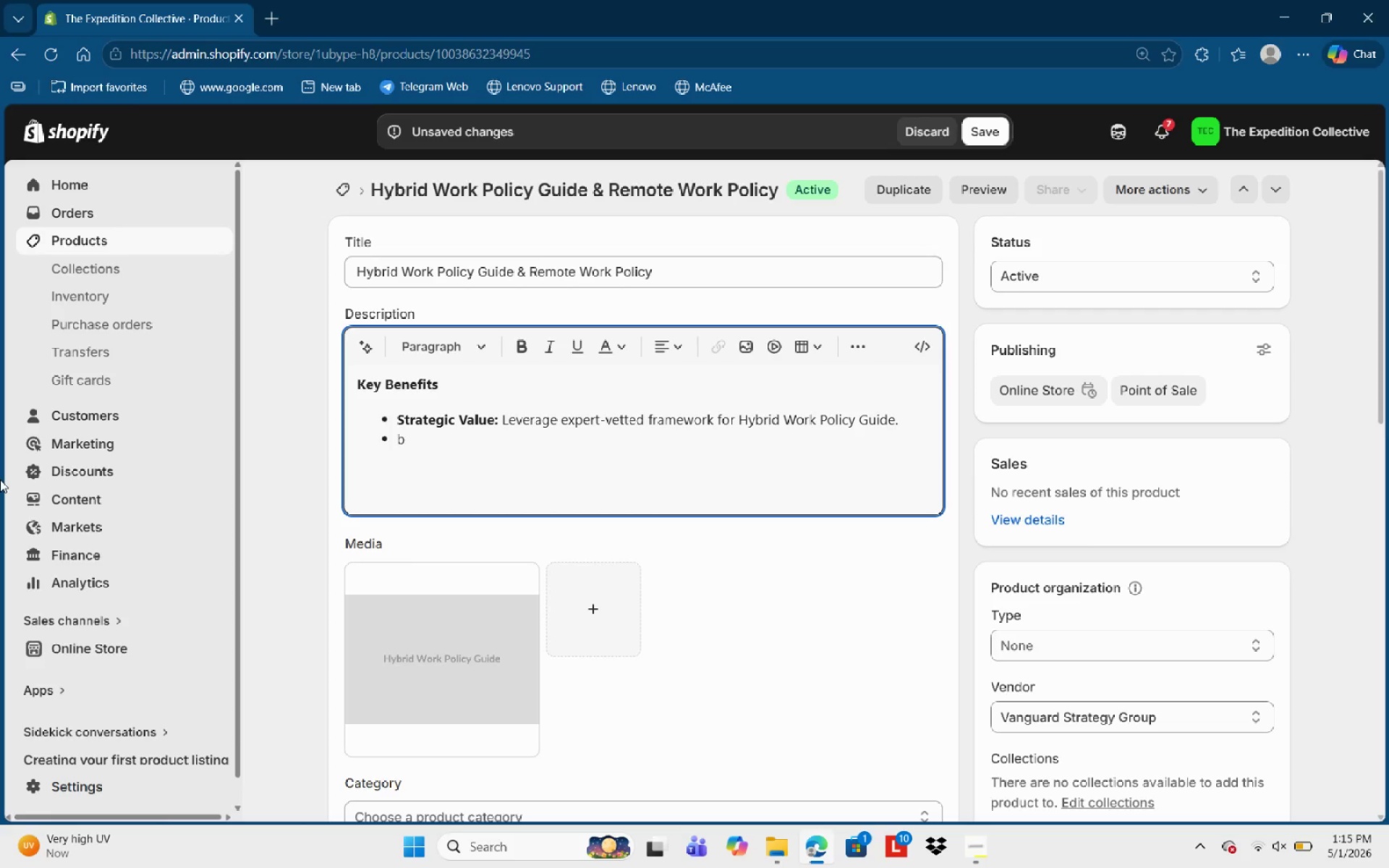 
key(Control+Z)
 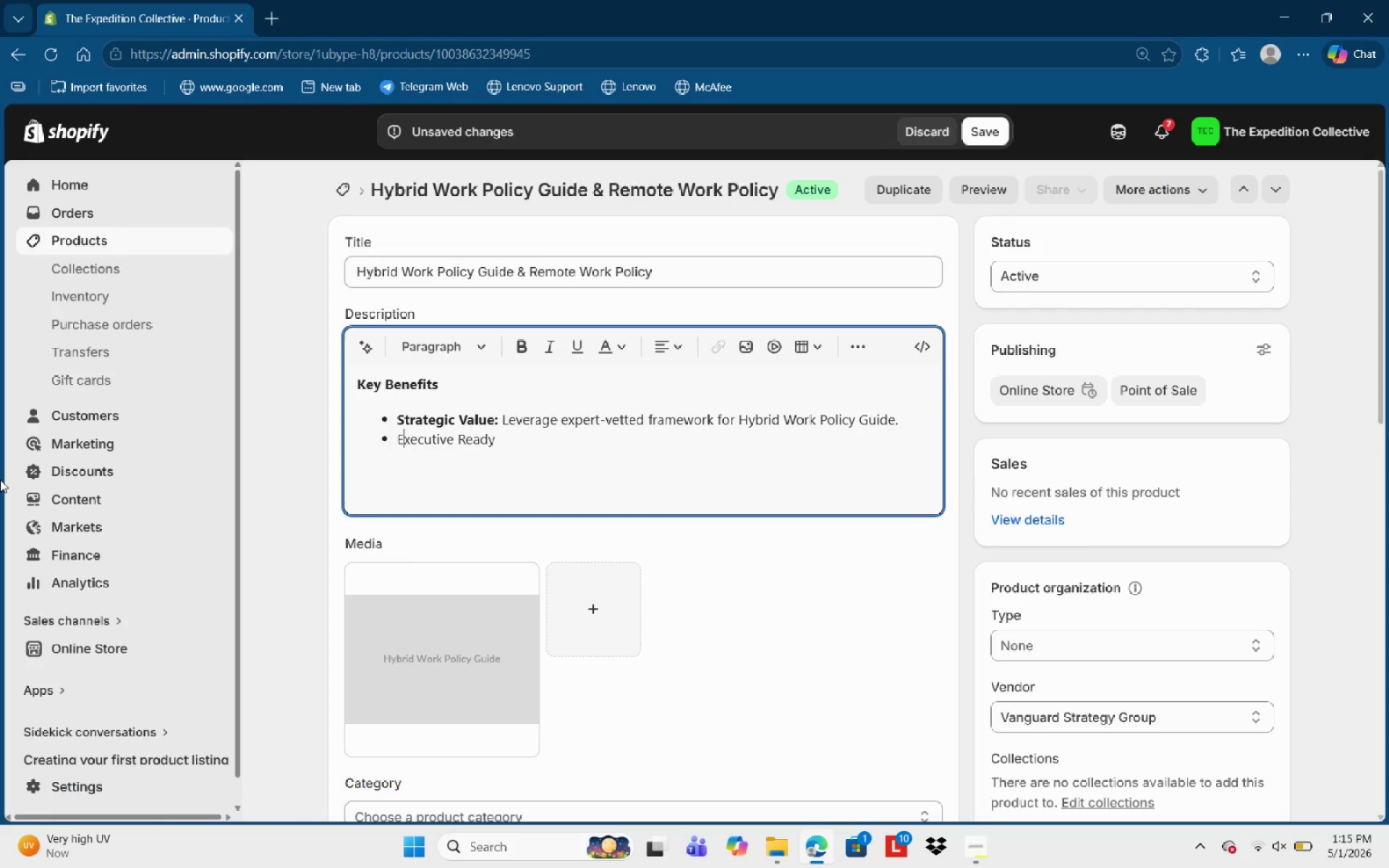 
key(ArrowLeft)
 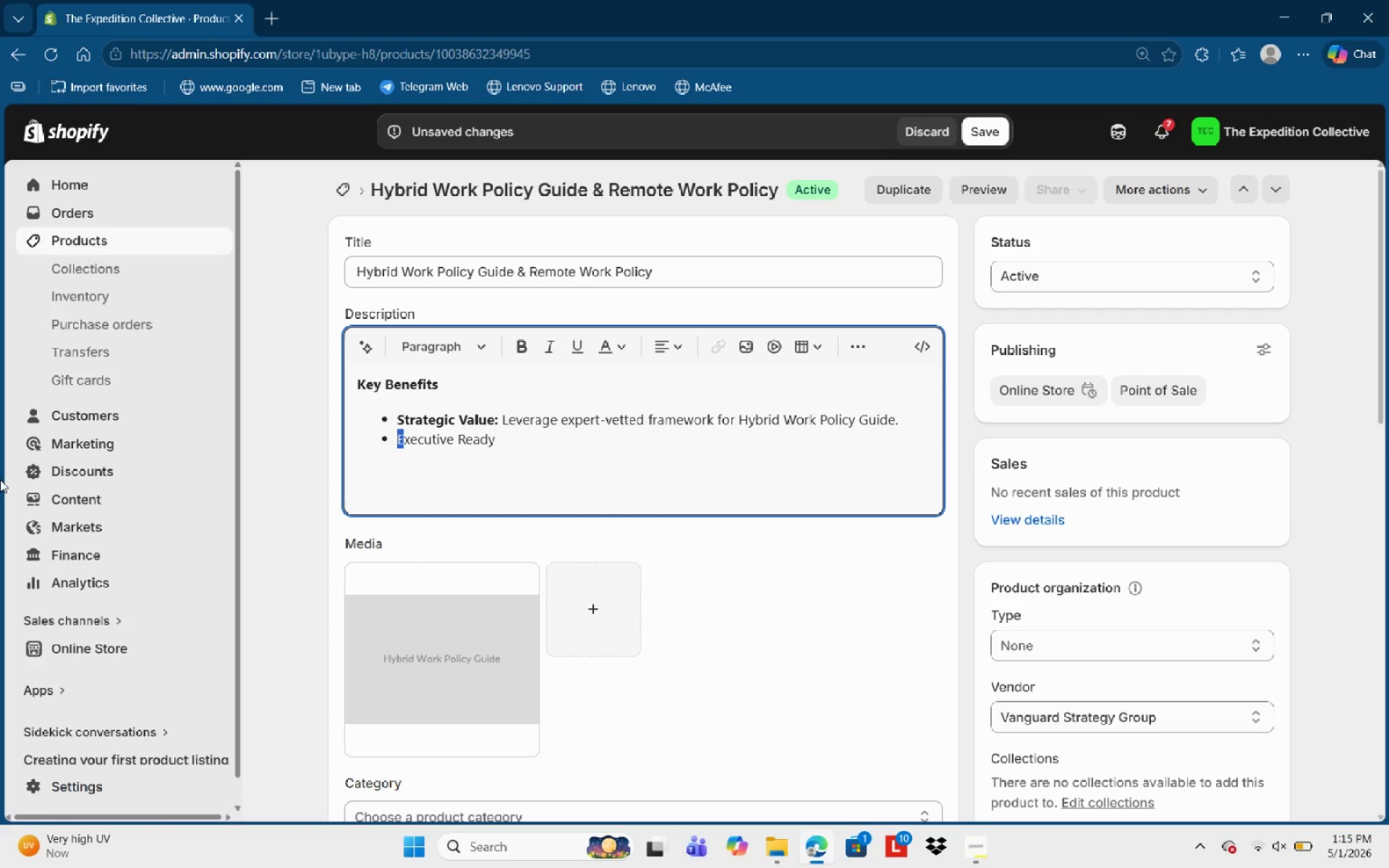 
key(Shift+ArrowRight)
 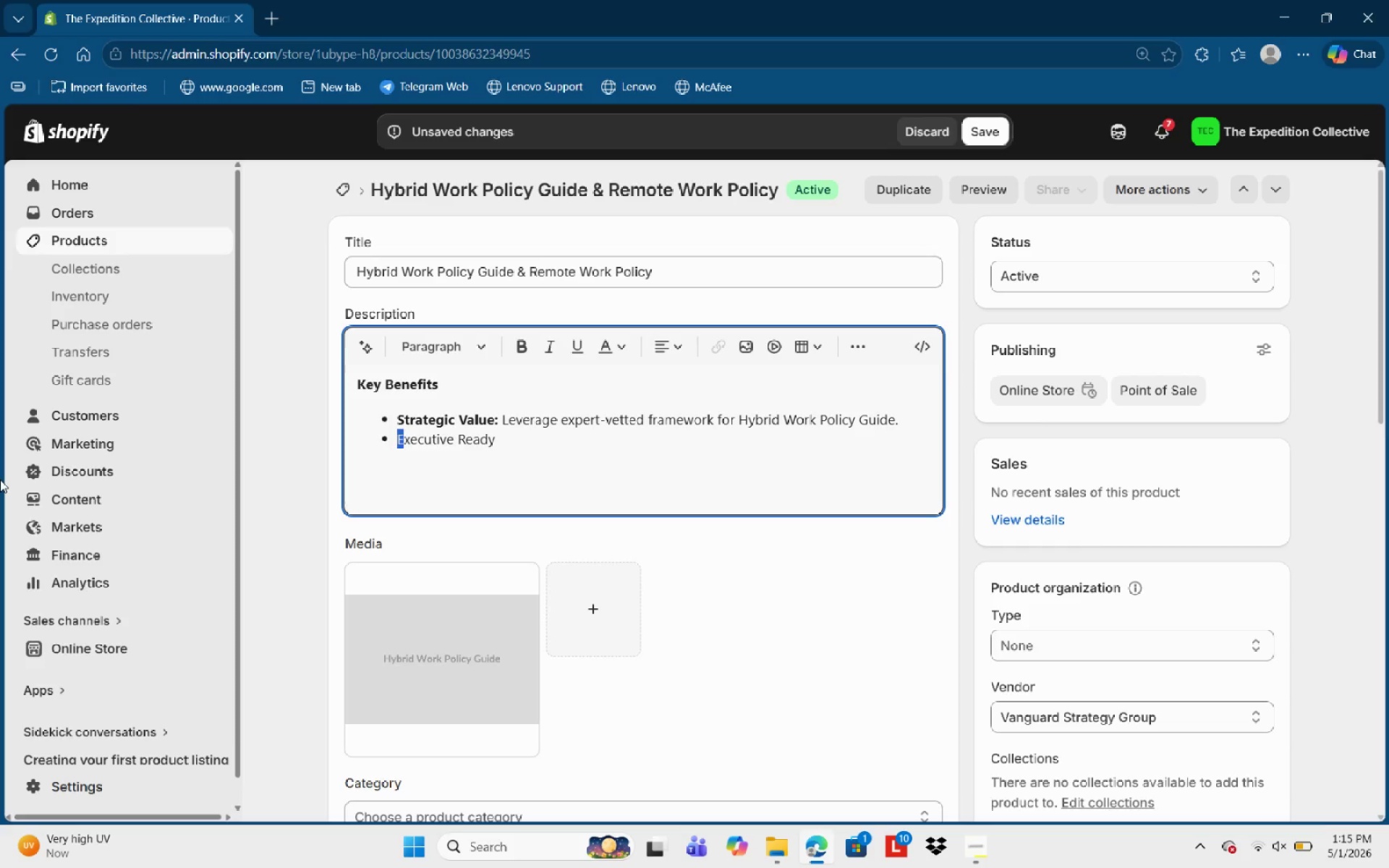 
key(Control+Shift+ArrowRight)
 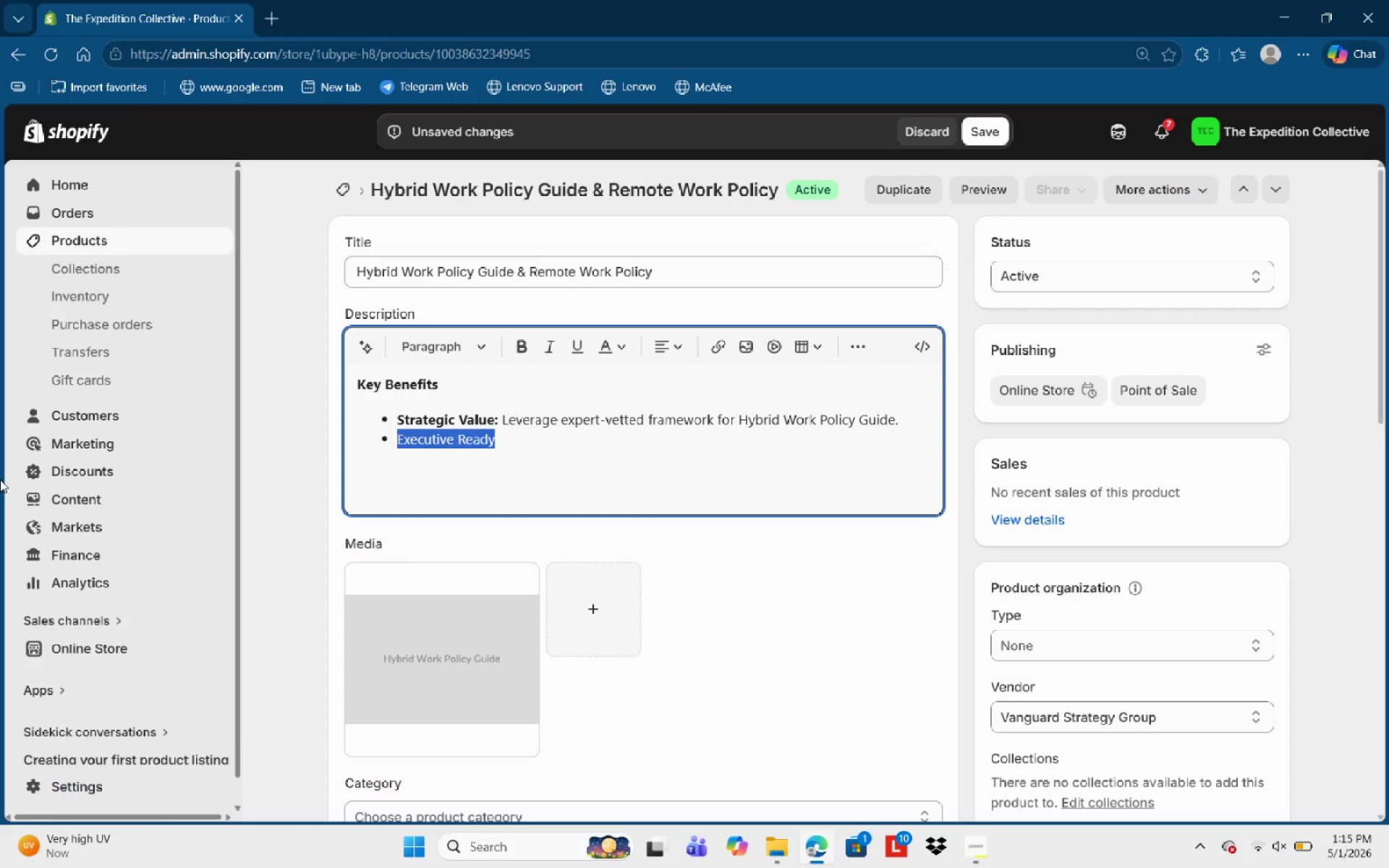 
key(Control+Shift+ArrowRight)
 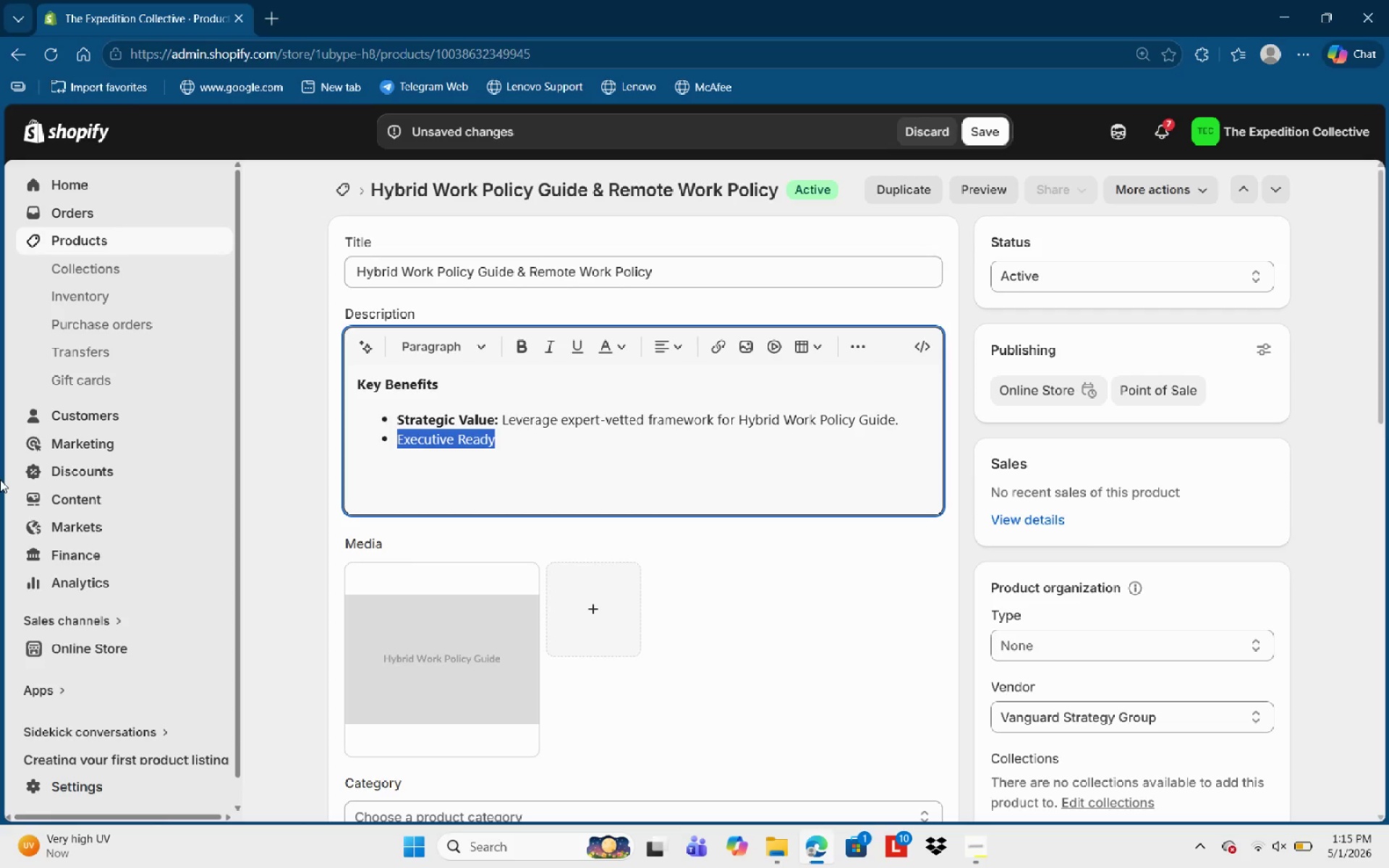 
key(Control+B)
 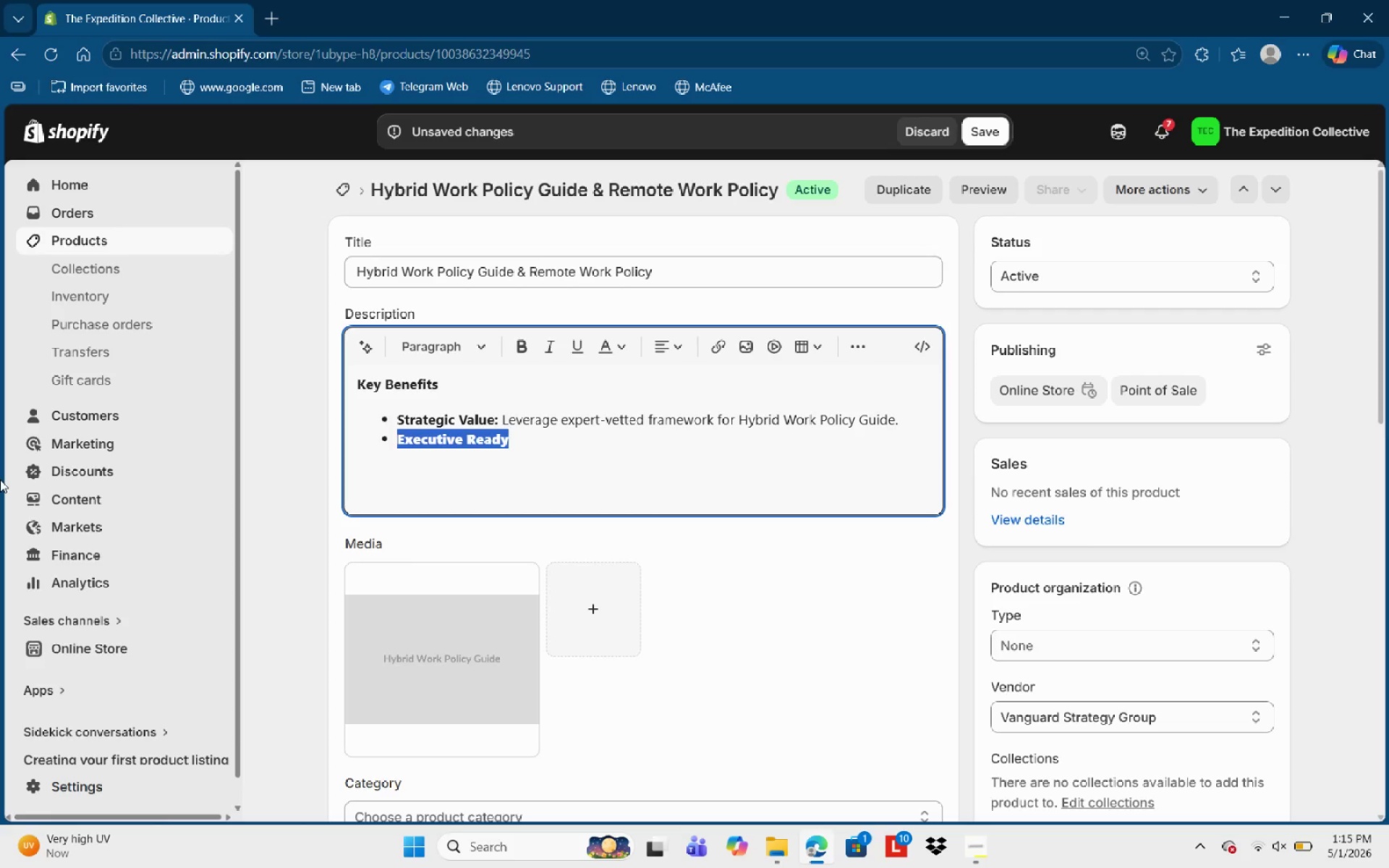 
key(ArrowRight)
 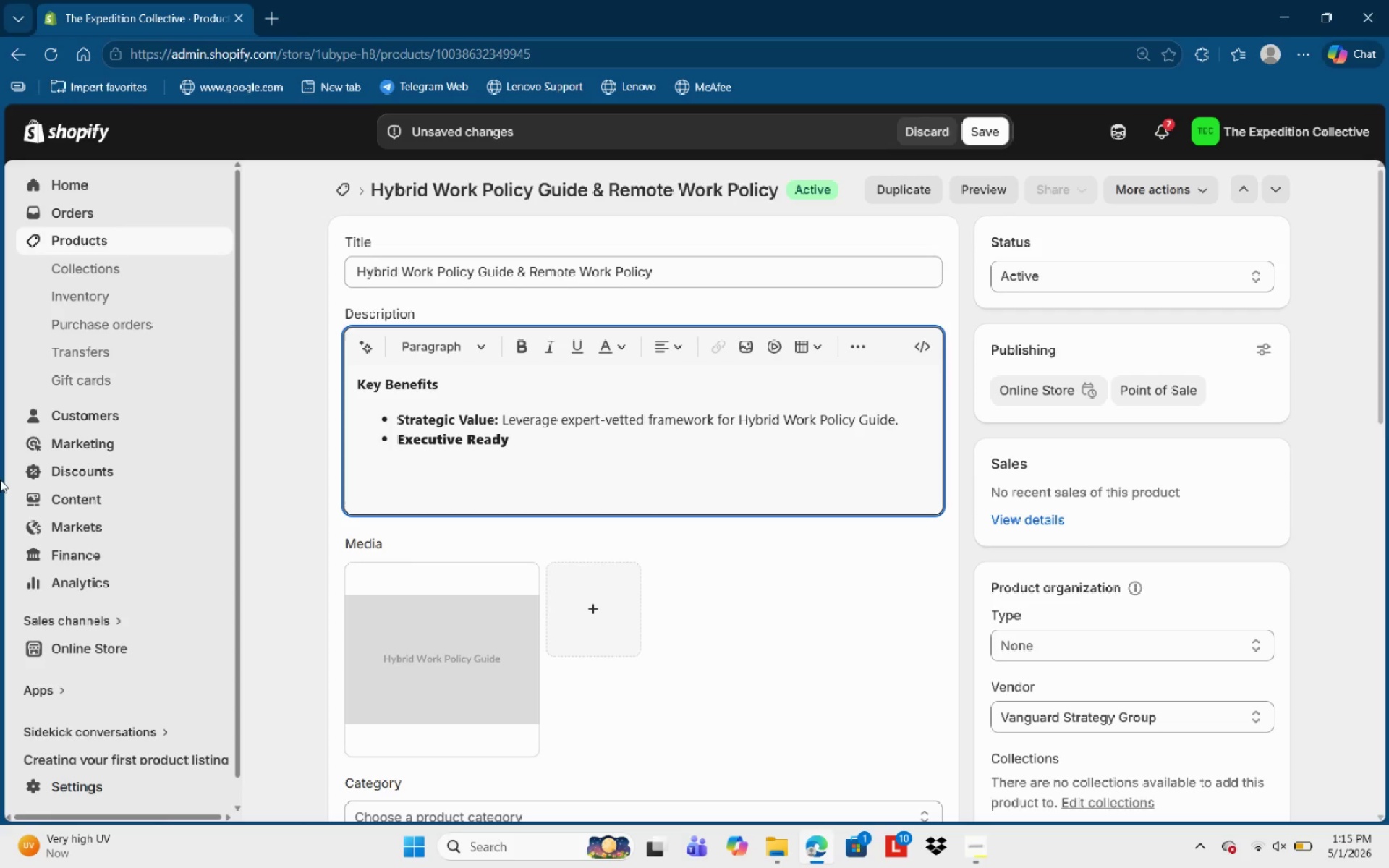 
key(Shift+Semicolon)
 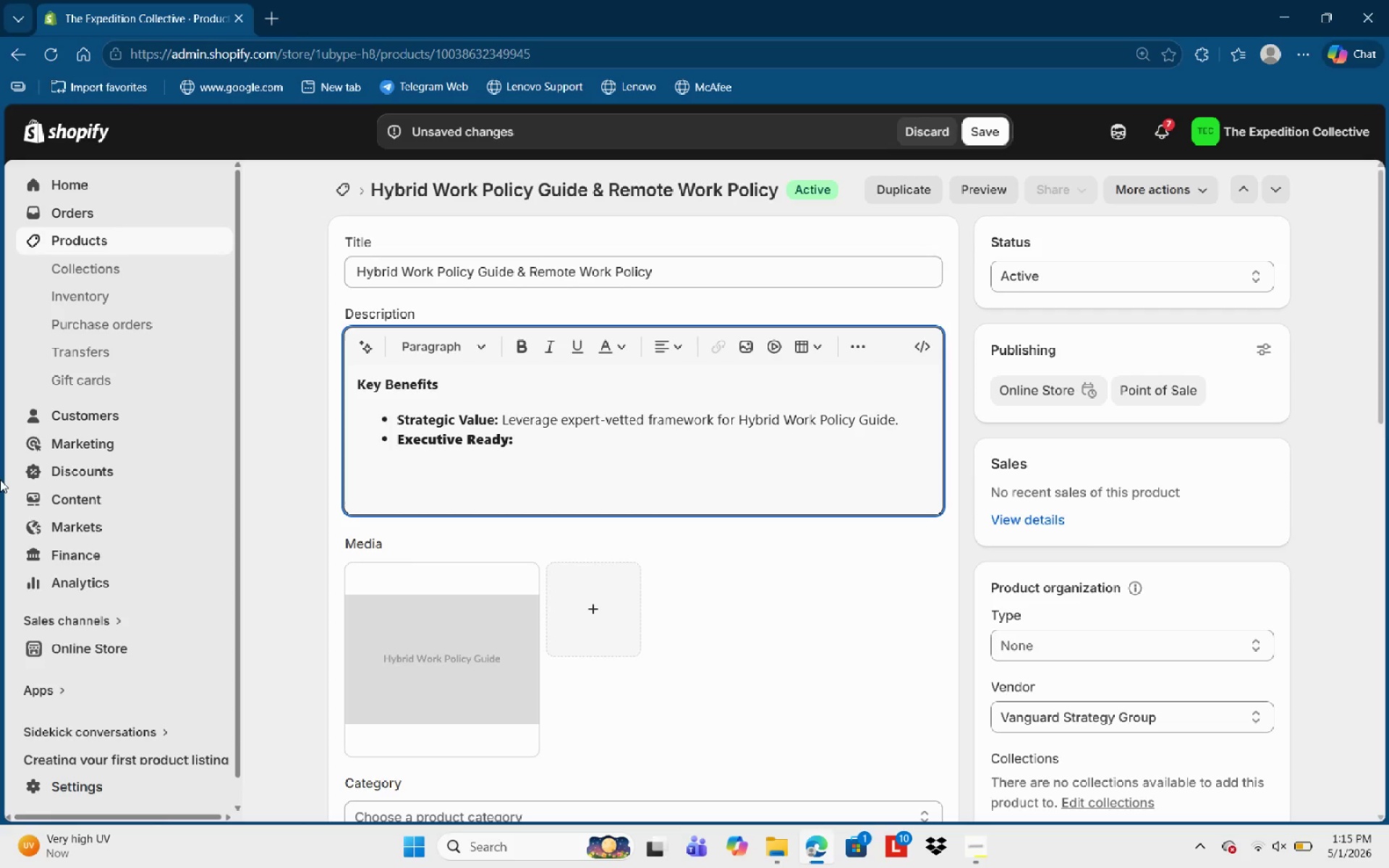 
key(Shift+Space)
 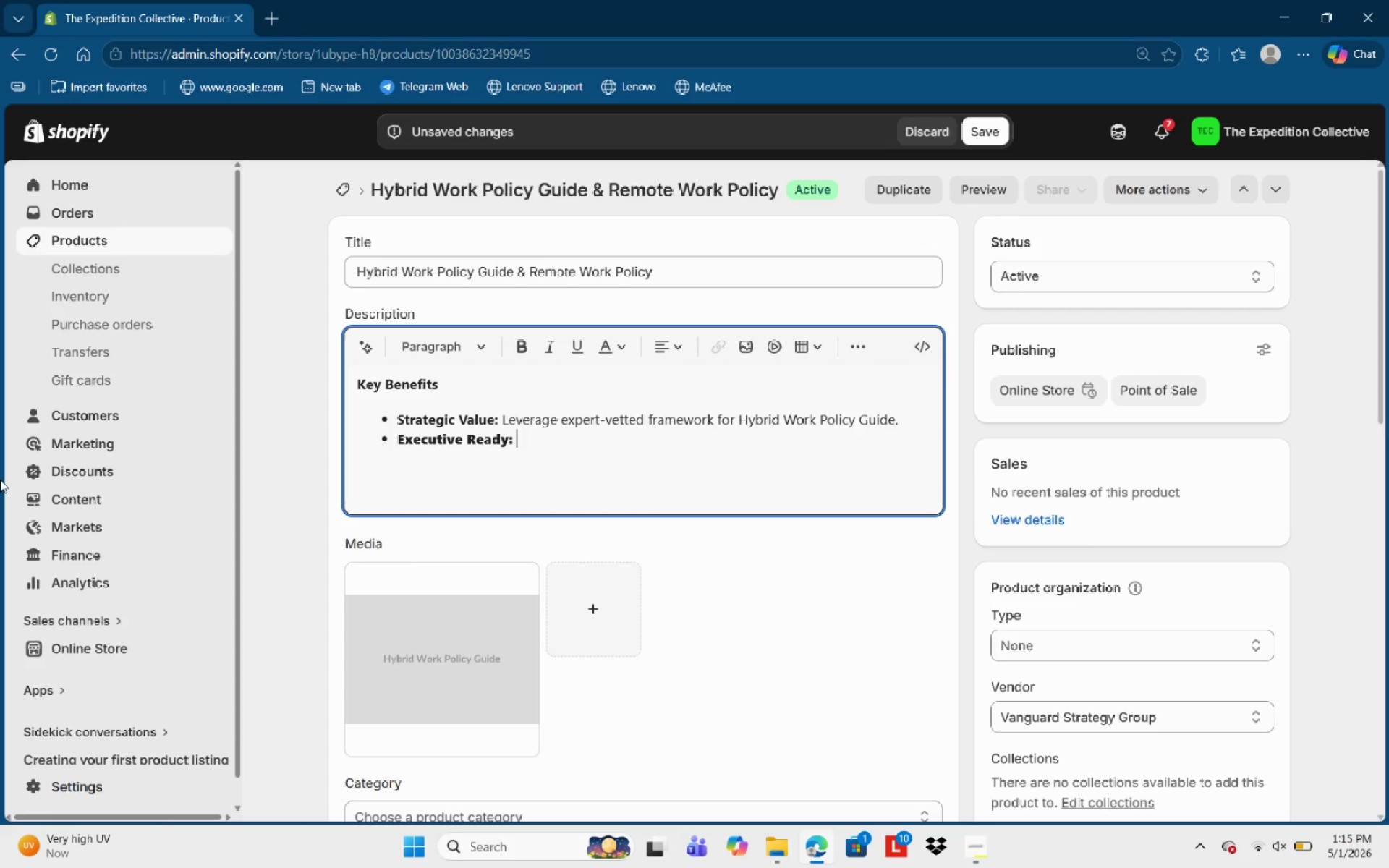 
key(Control+B)
 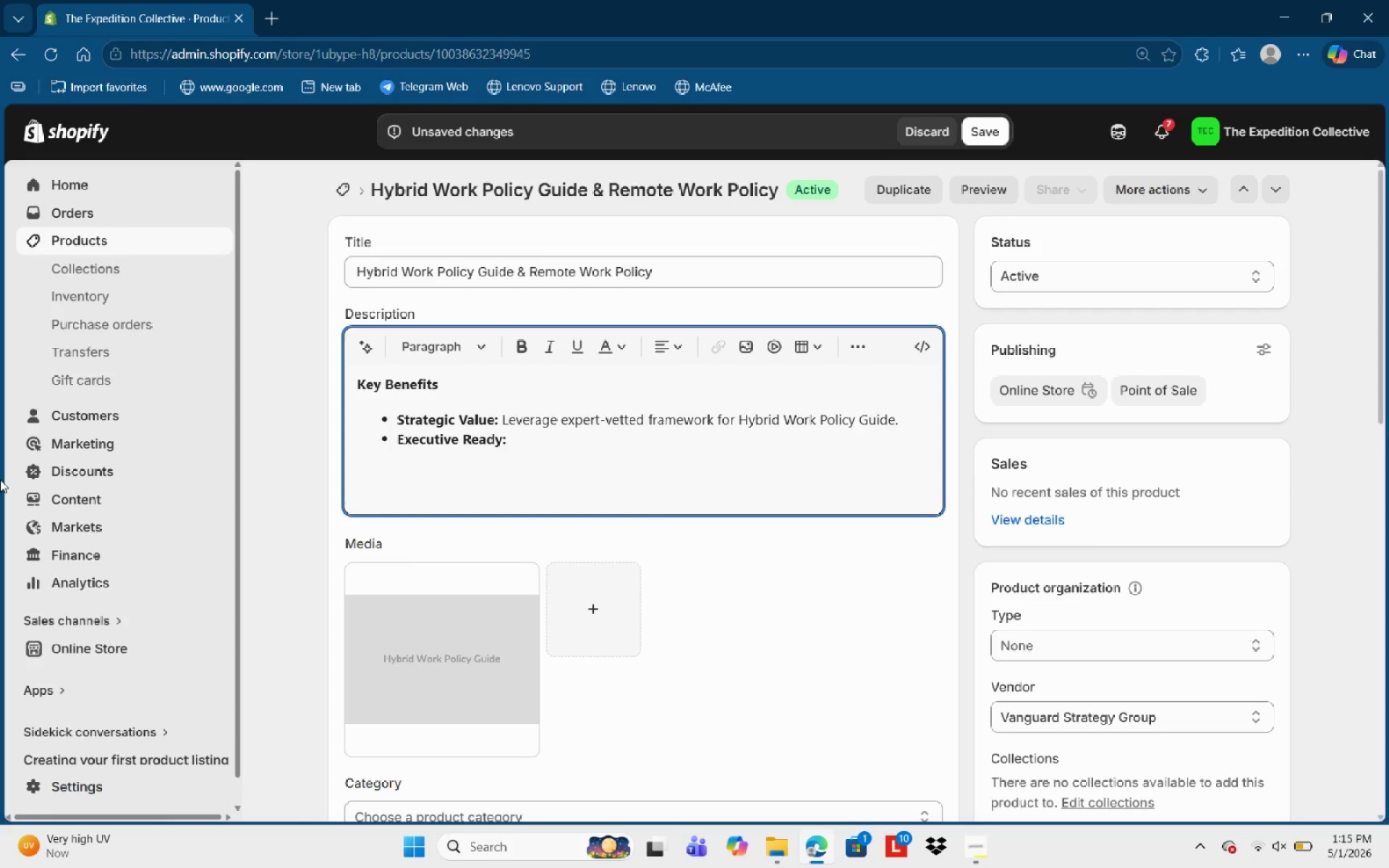 
type(Professiona;l)
key(Backspace)
key(Backspace)
type(l formattin )
key(Backspace)
type(g suitable for boardroom )
 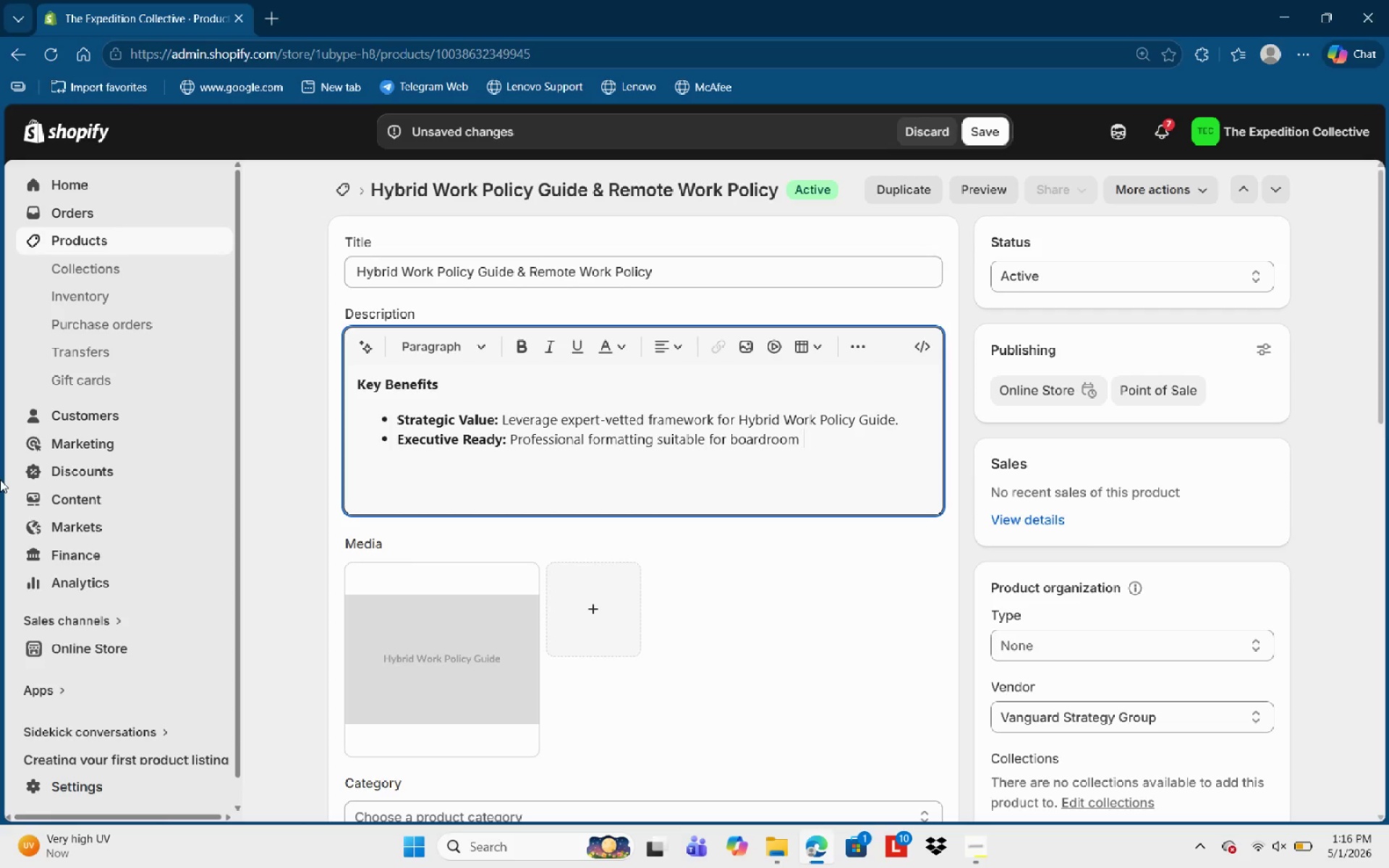 
type(presentations.)
 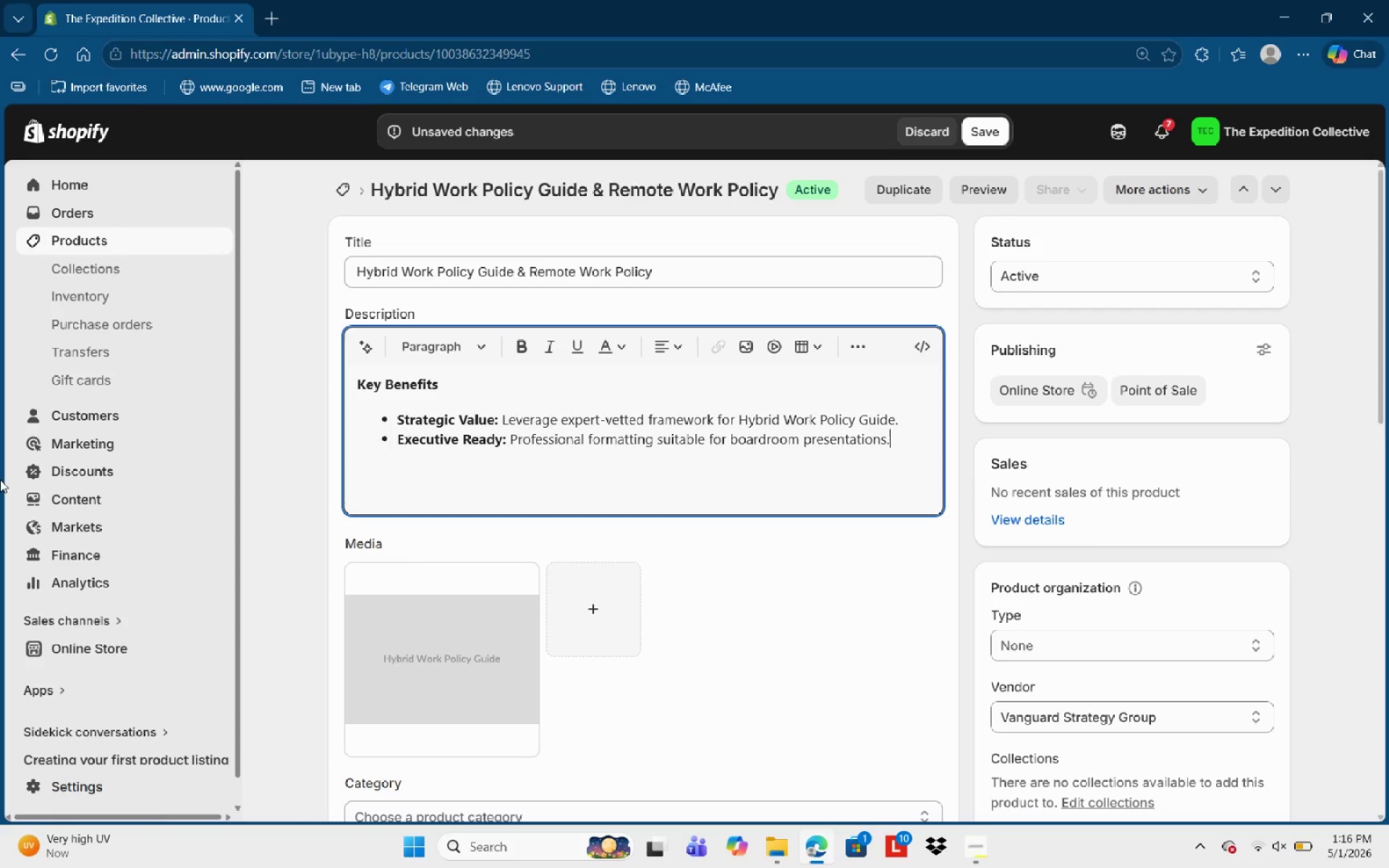 
key(Enter)
 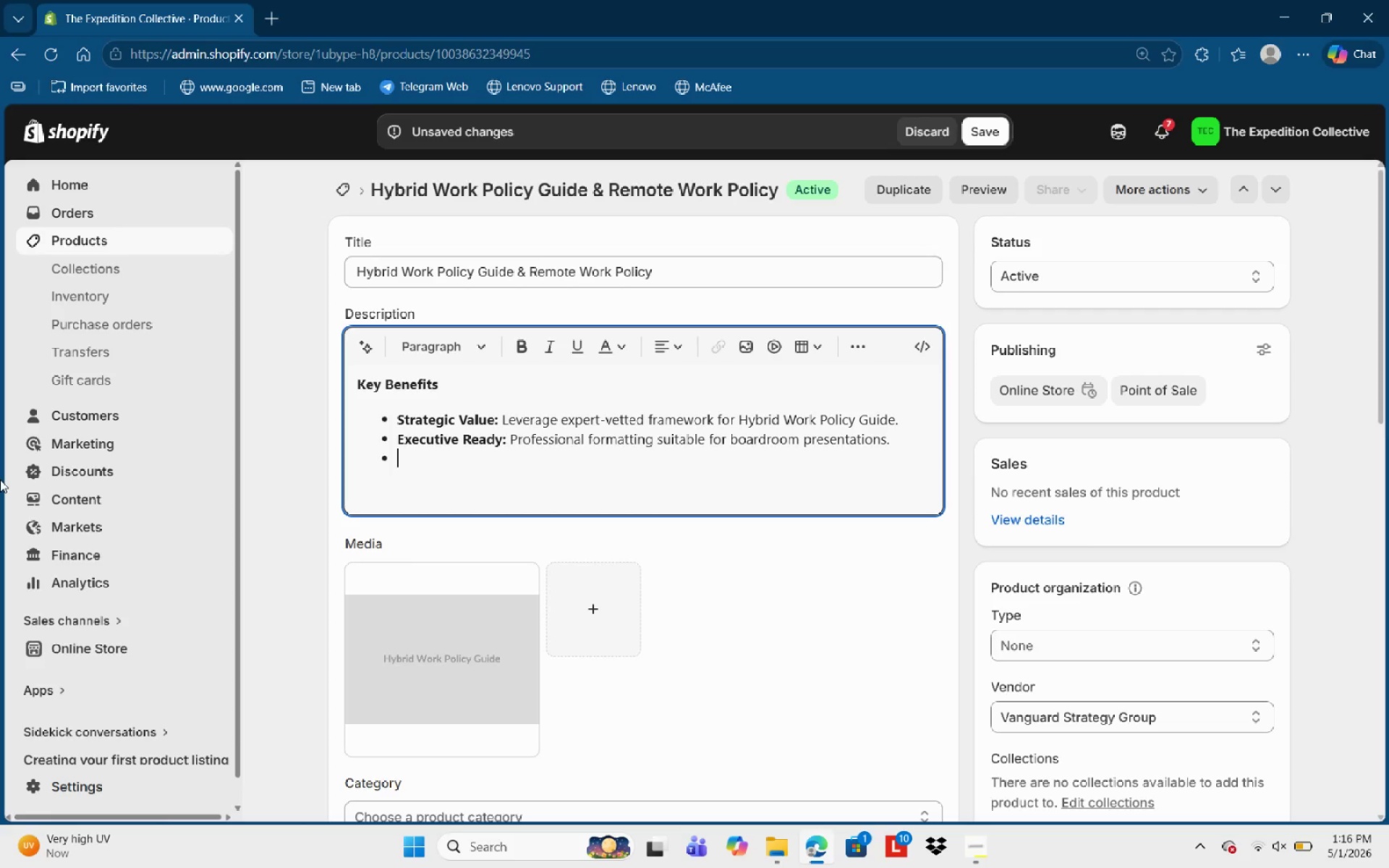 
key(Enter)
 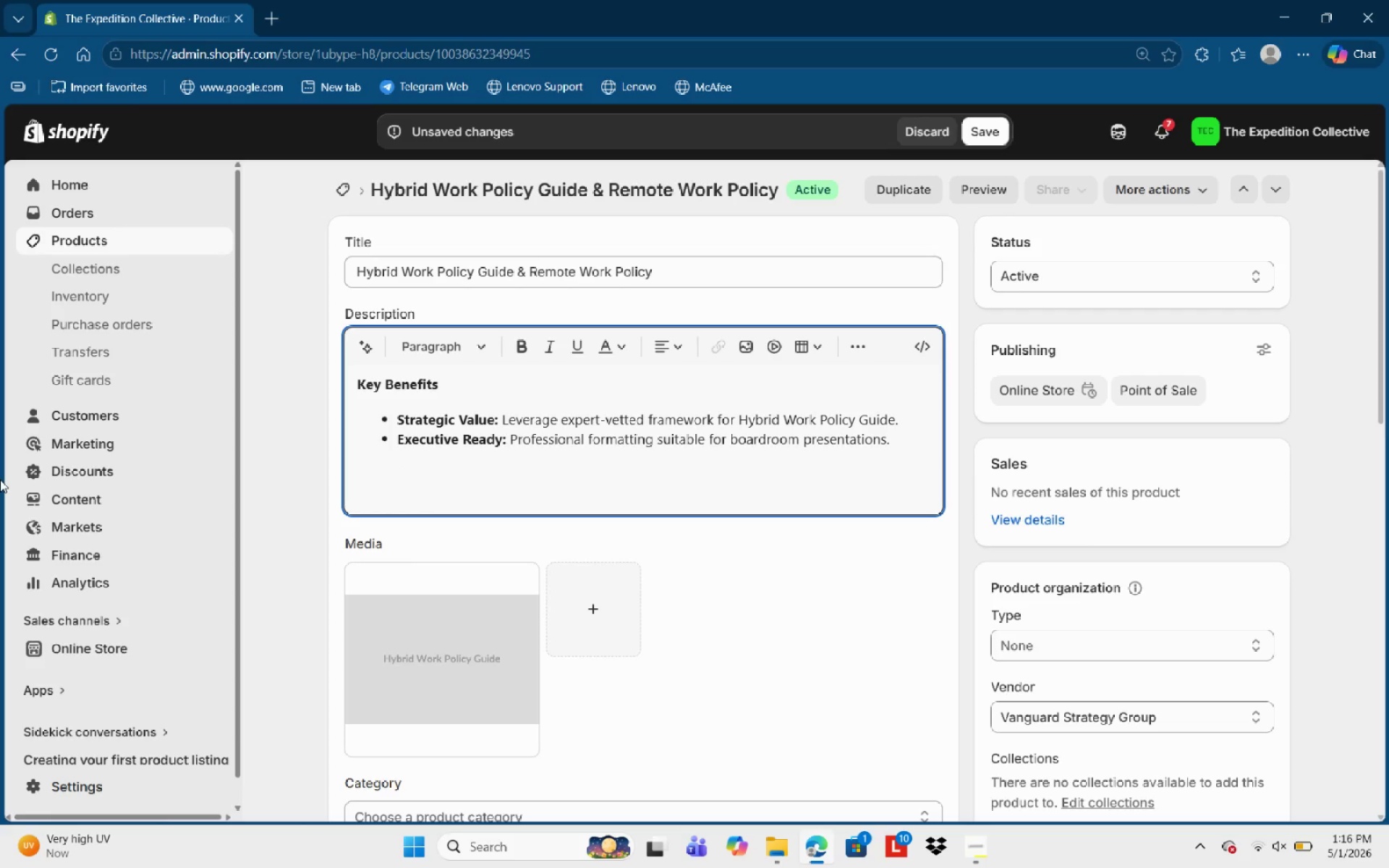 
type(Whats)
key(Backspace)
type('s Included)
 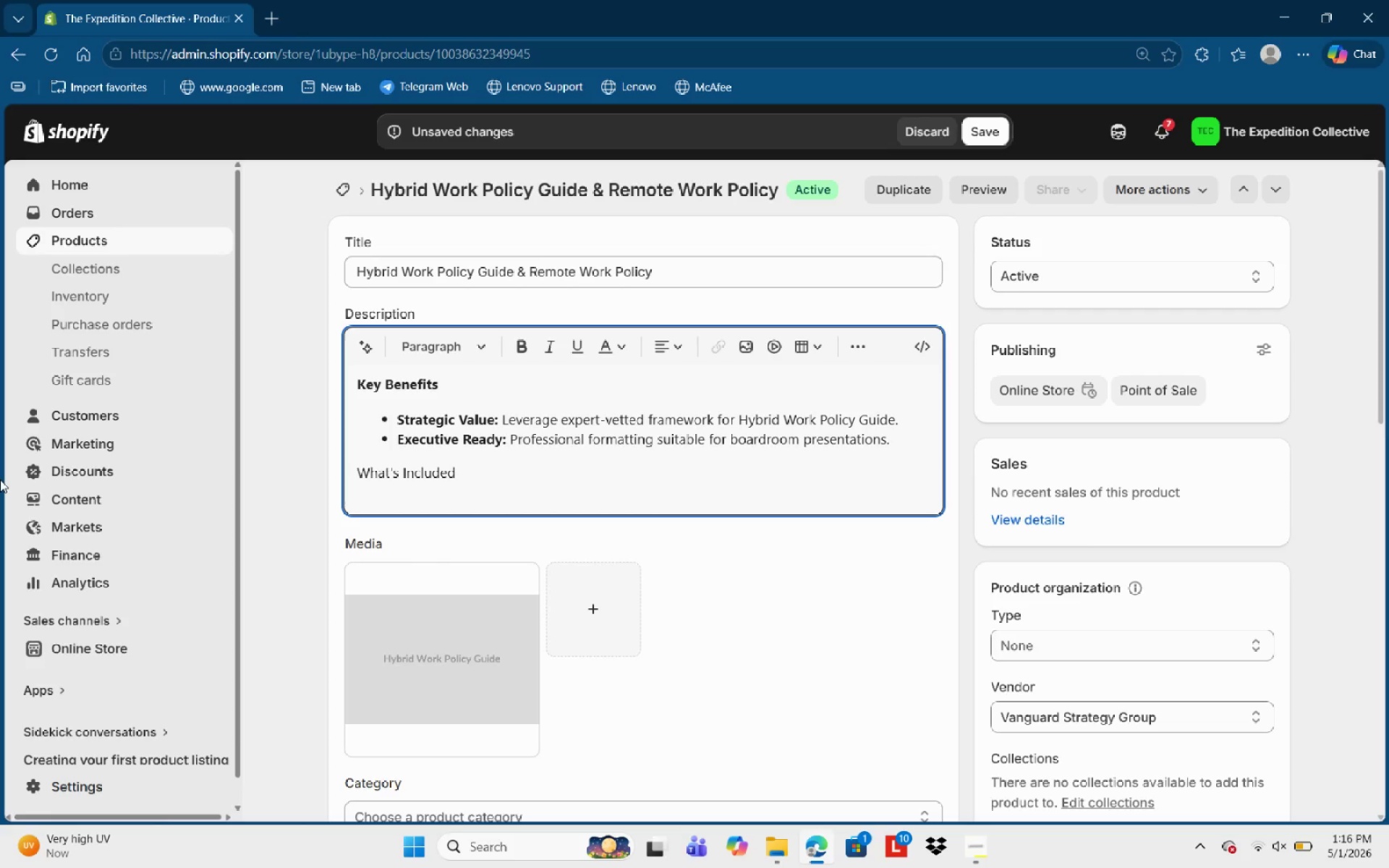 
key(Control+Shift+ArrowLeft)
 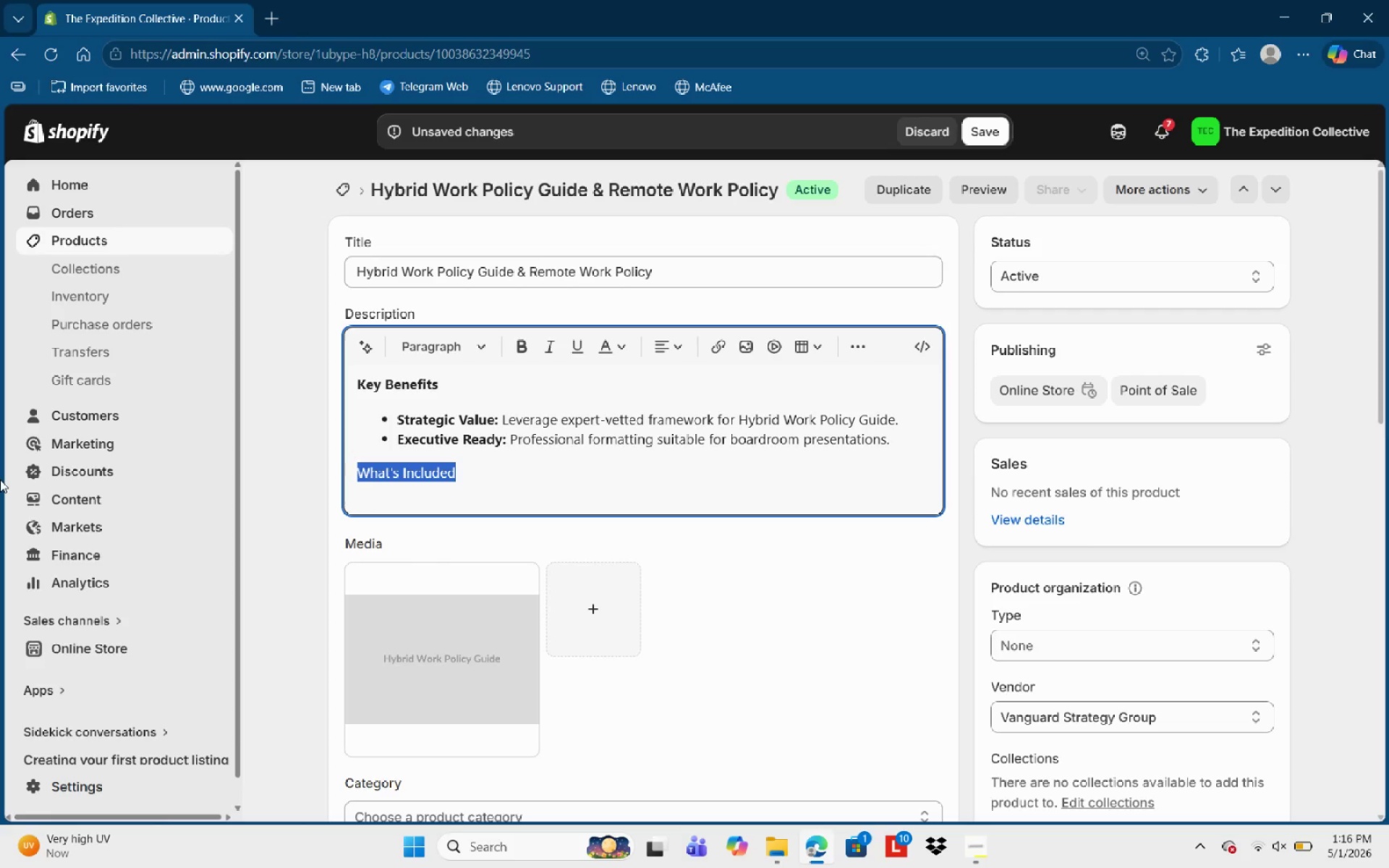 
key(Control+Shift+ArrowLeft)
 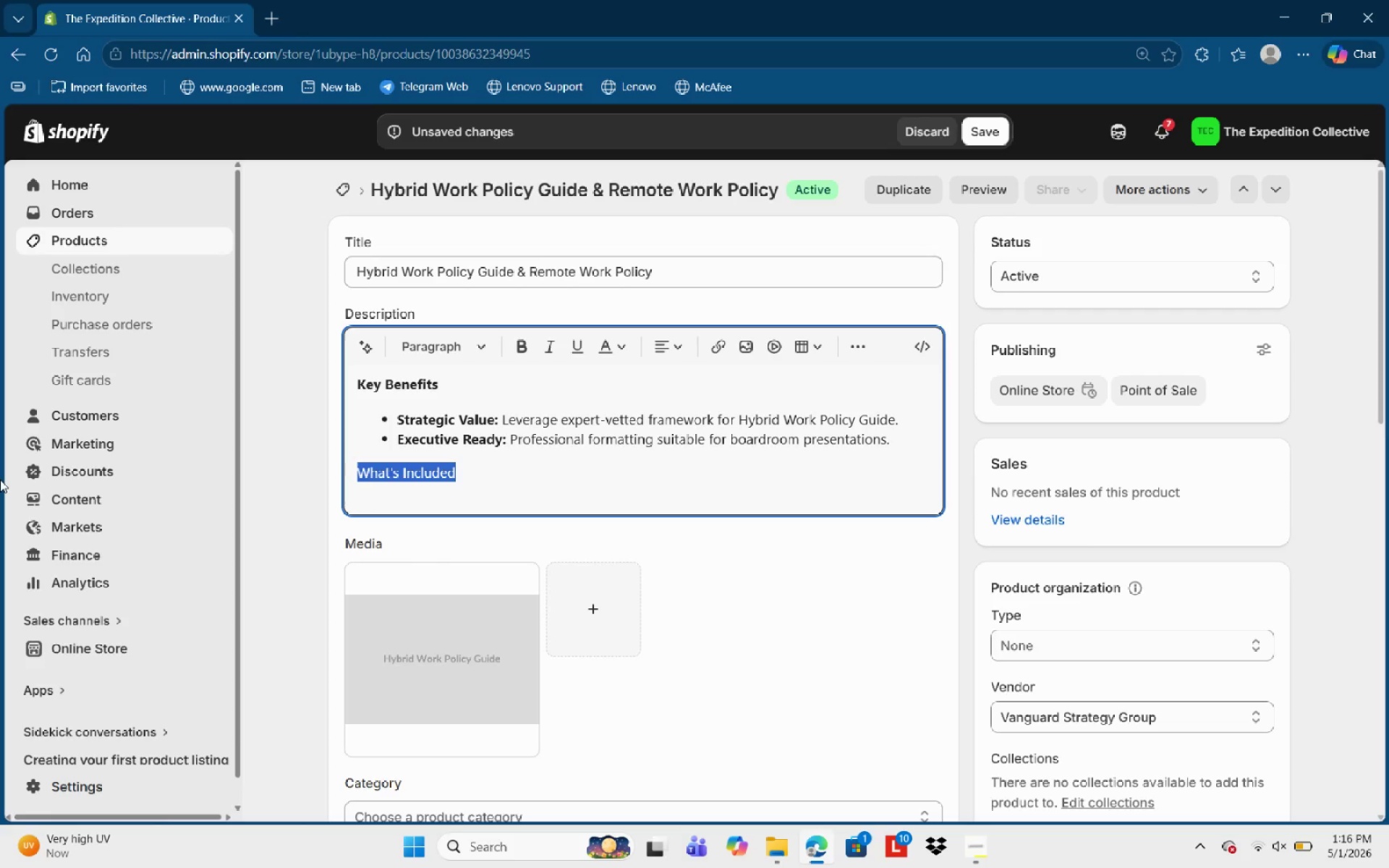 
key(Control+Shift+ArrowLeft)
 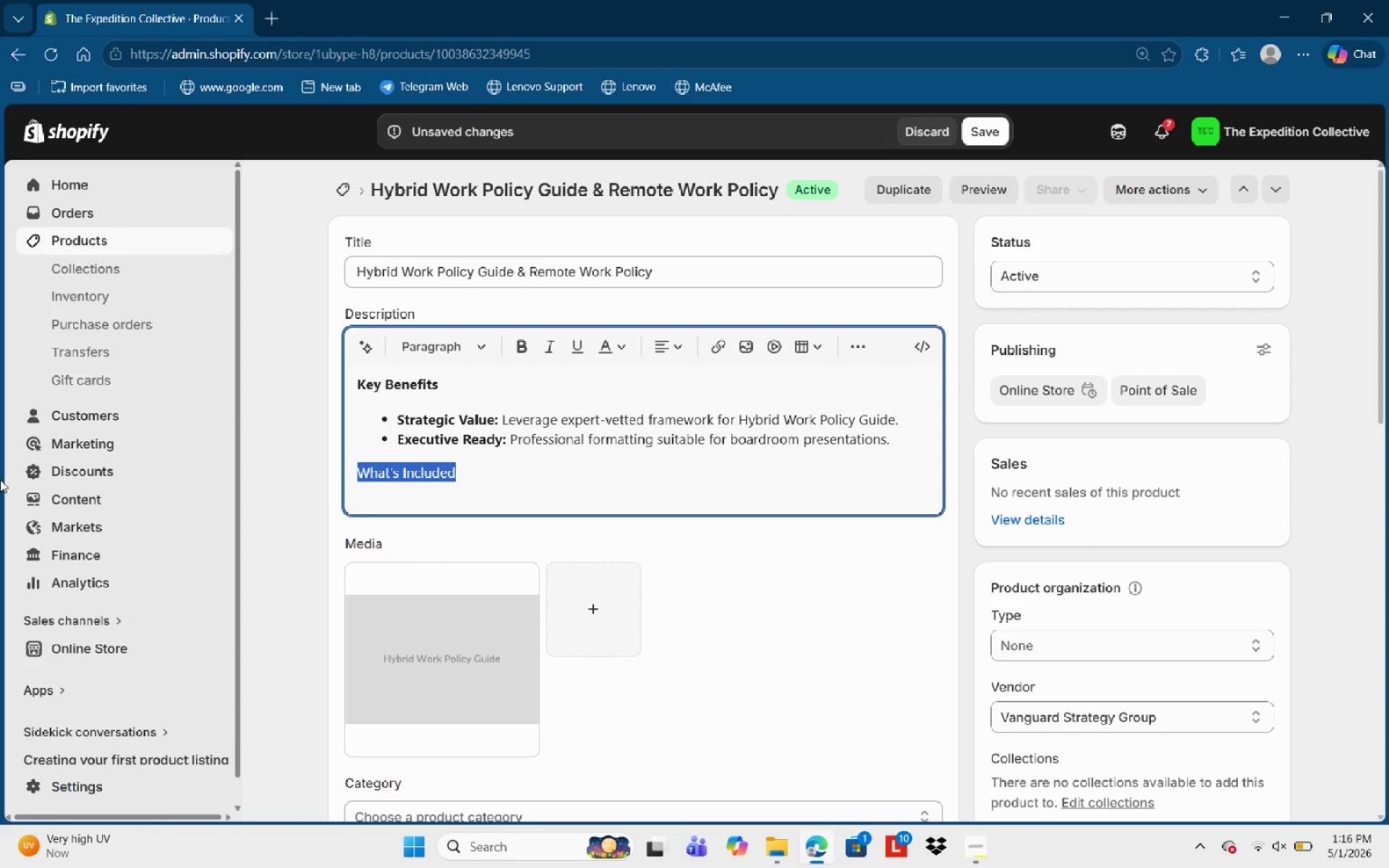 
key(Control+B)
 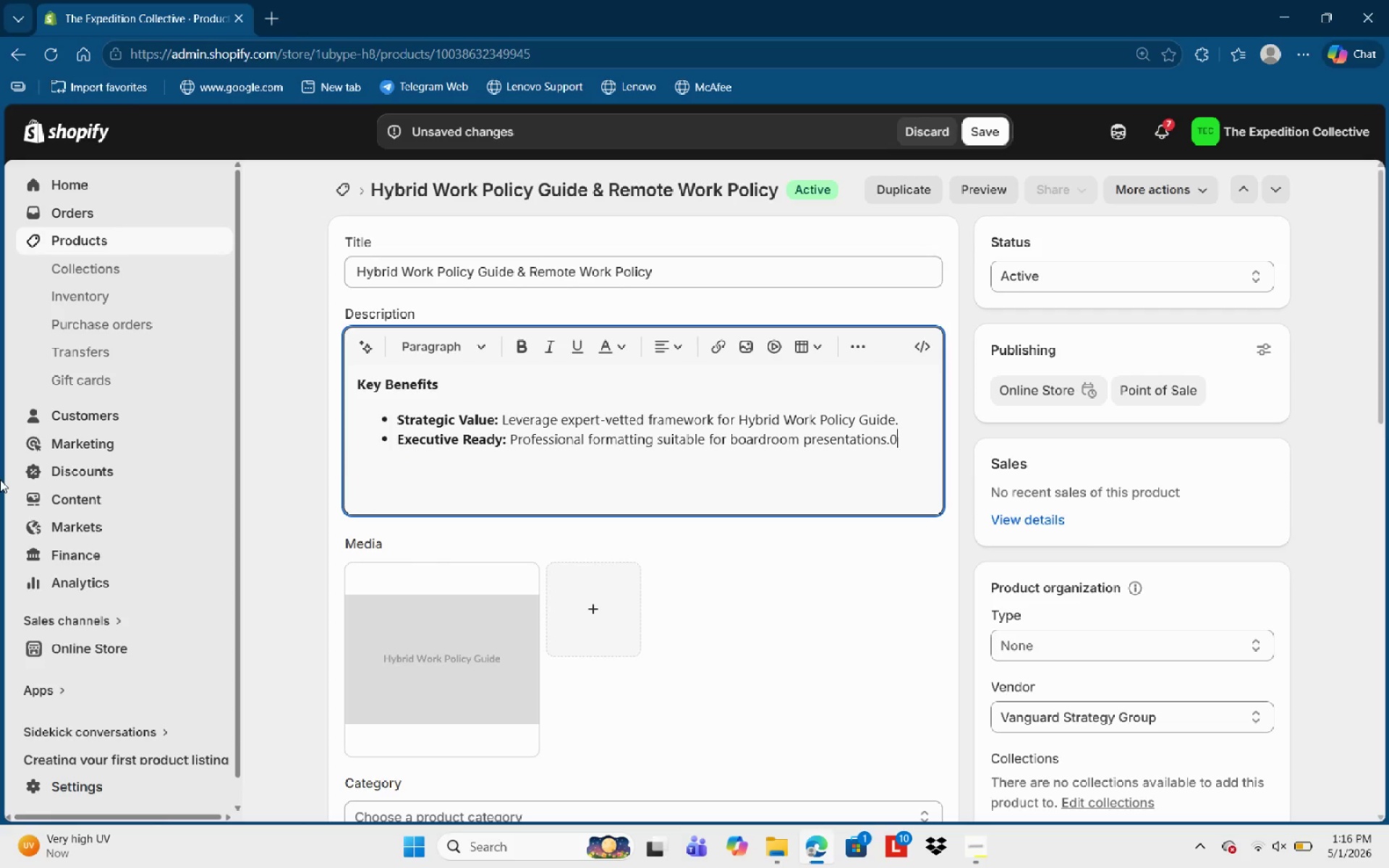 
key(Numpad0)
 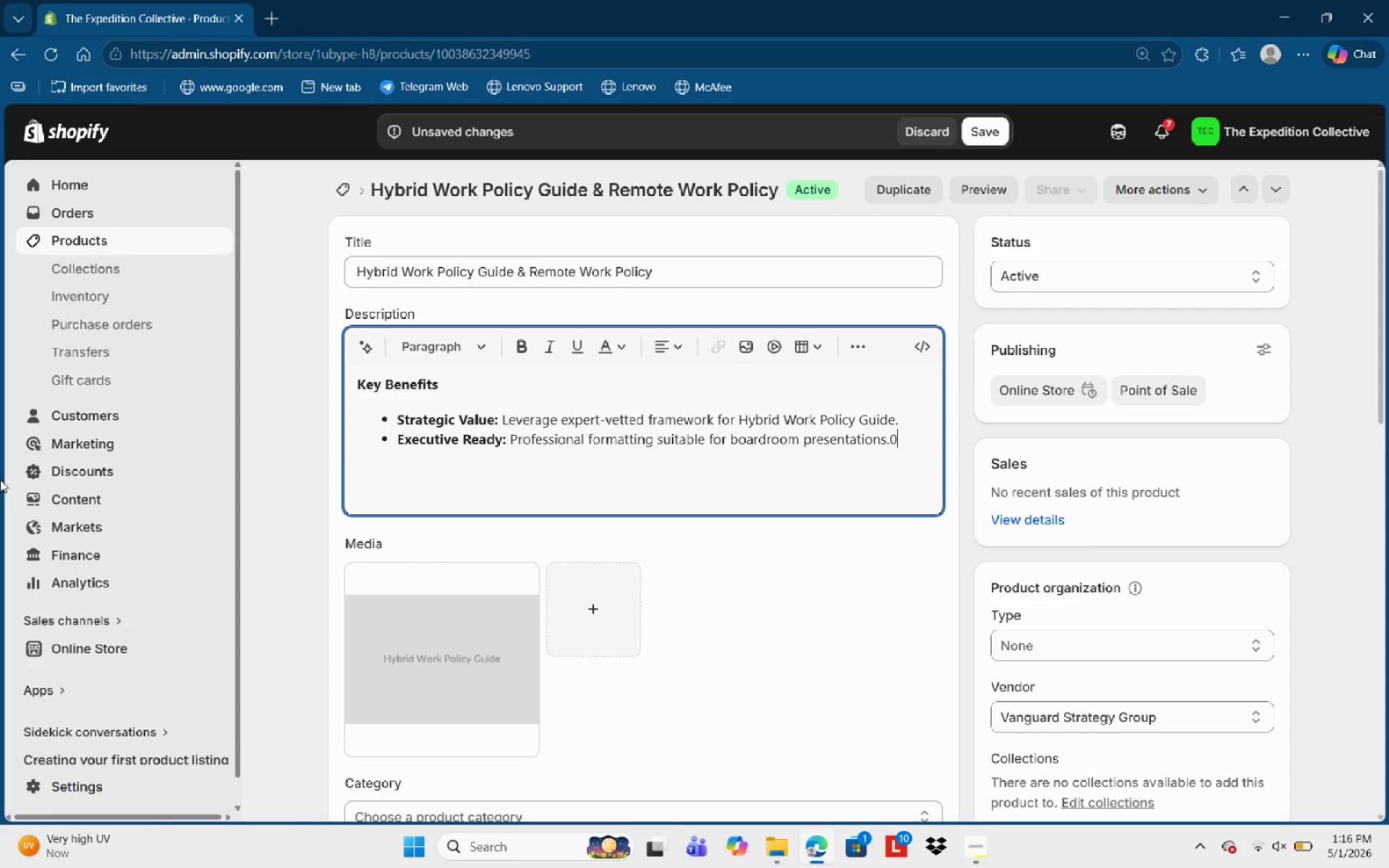 
key(Control+Z)
 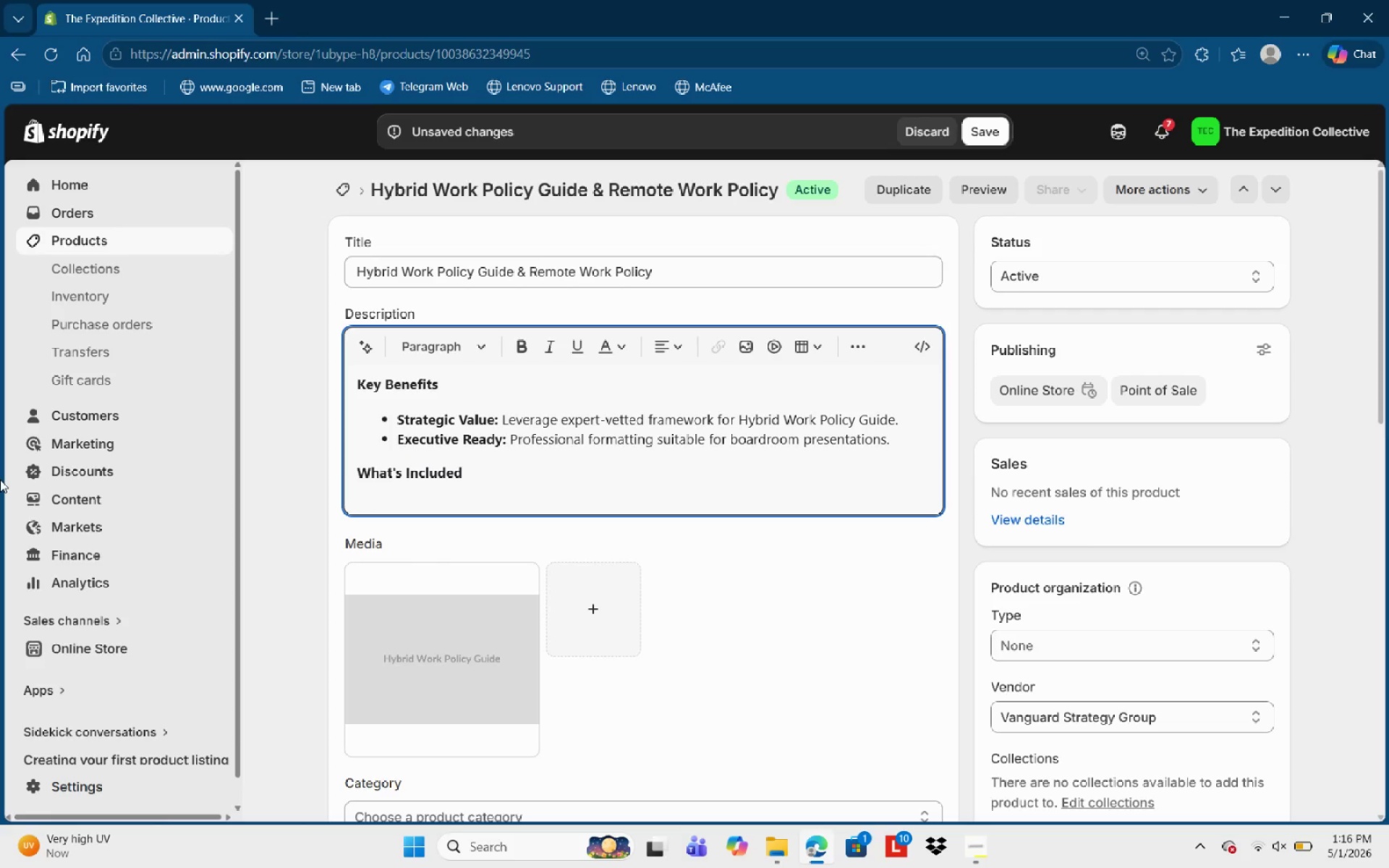 
key(ArrowRight)
 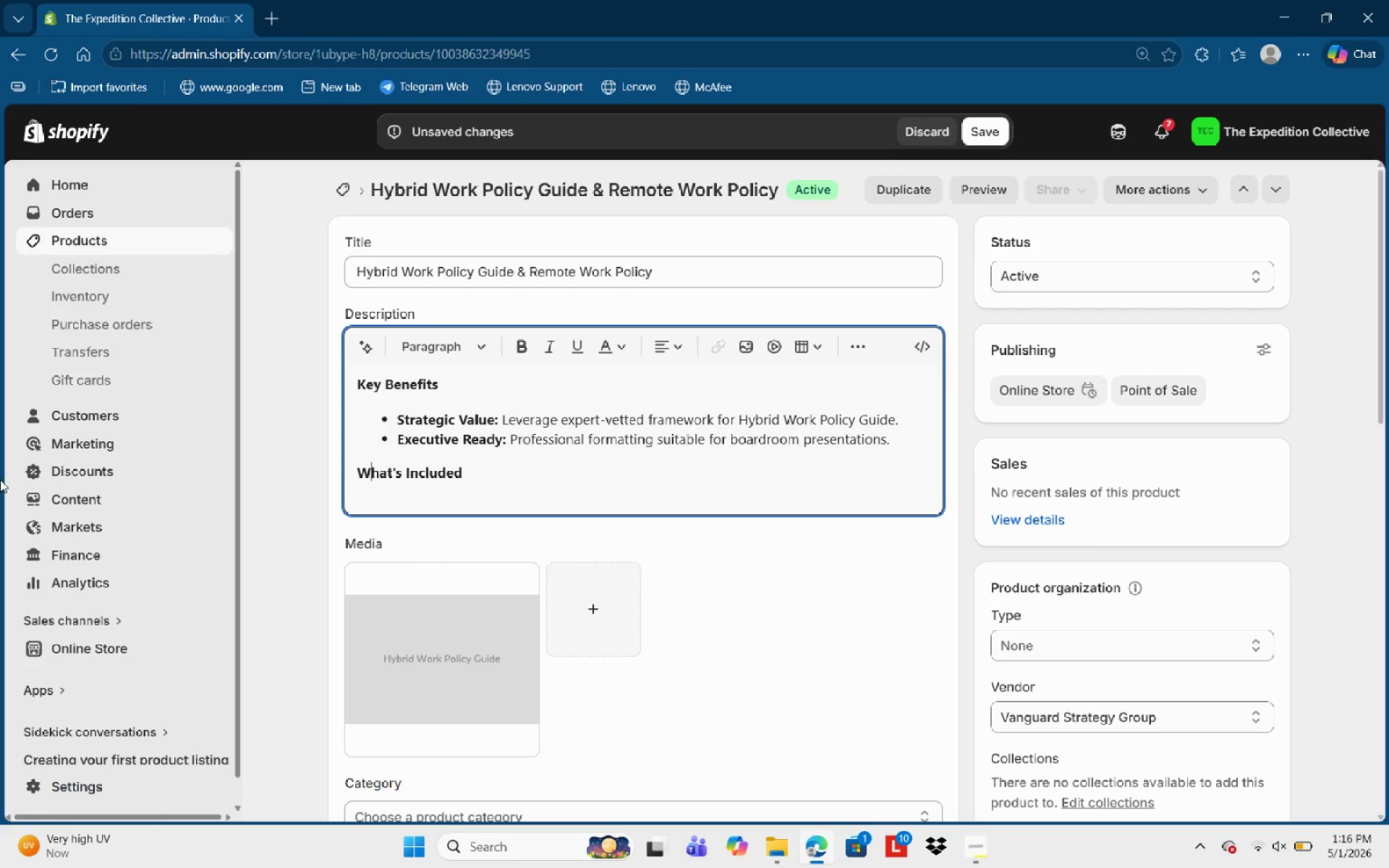 
key(ArrowRight)
 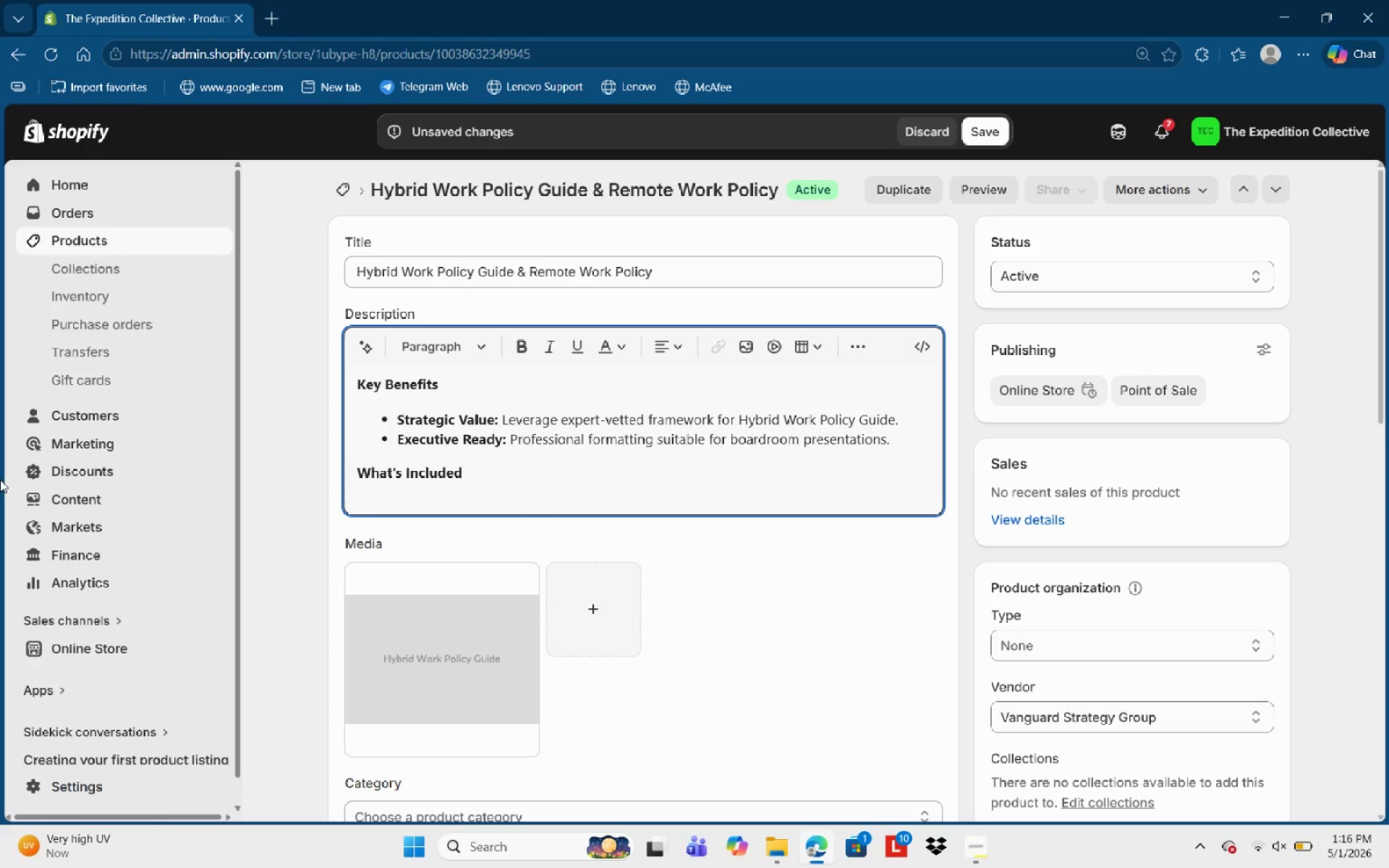 
key(ArrowDown)
 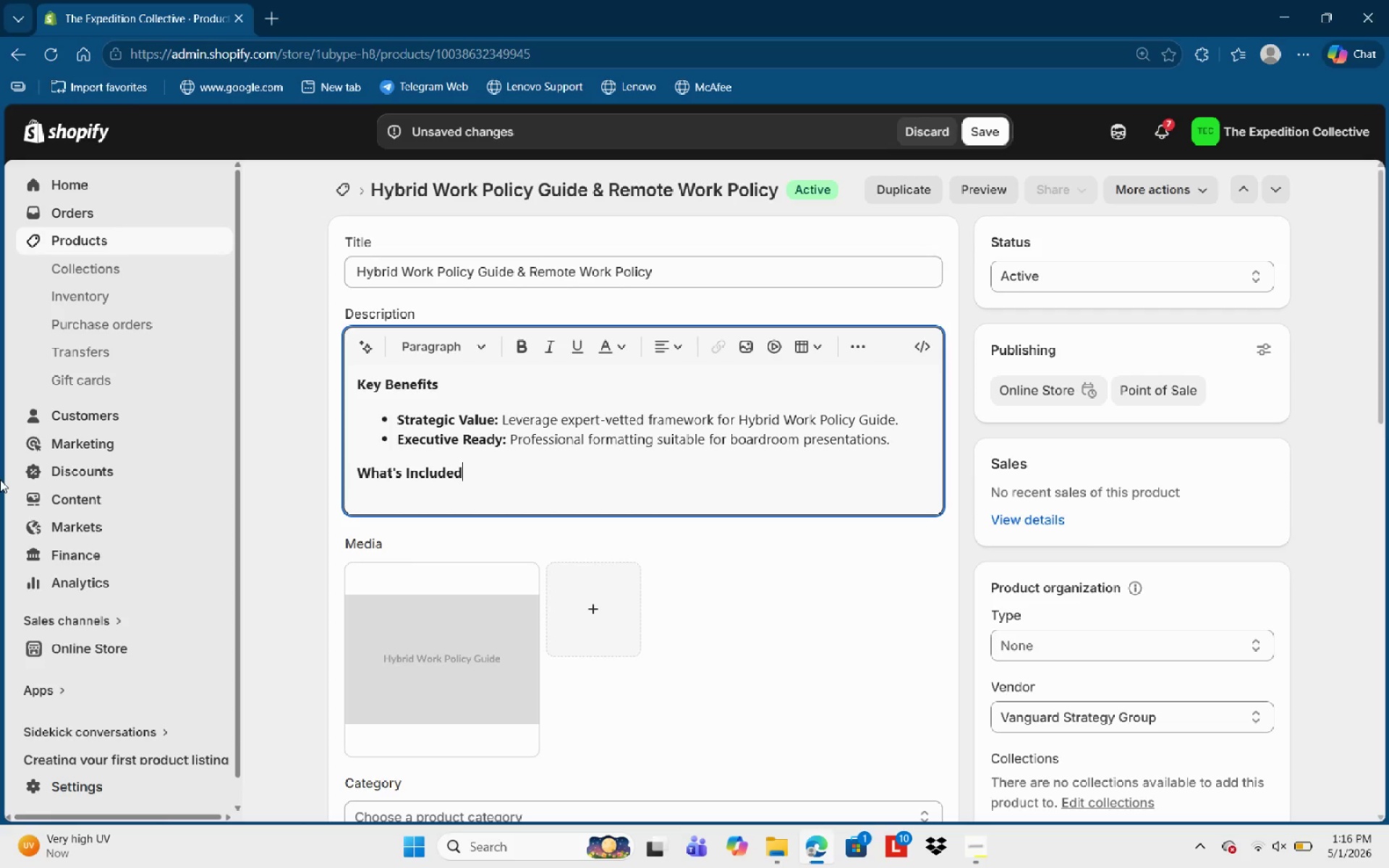 
key(Enter)
 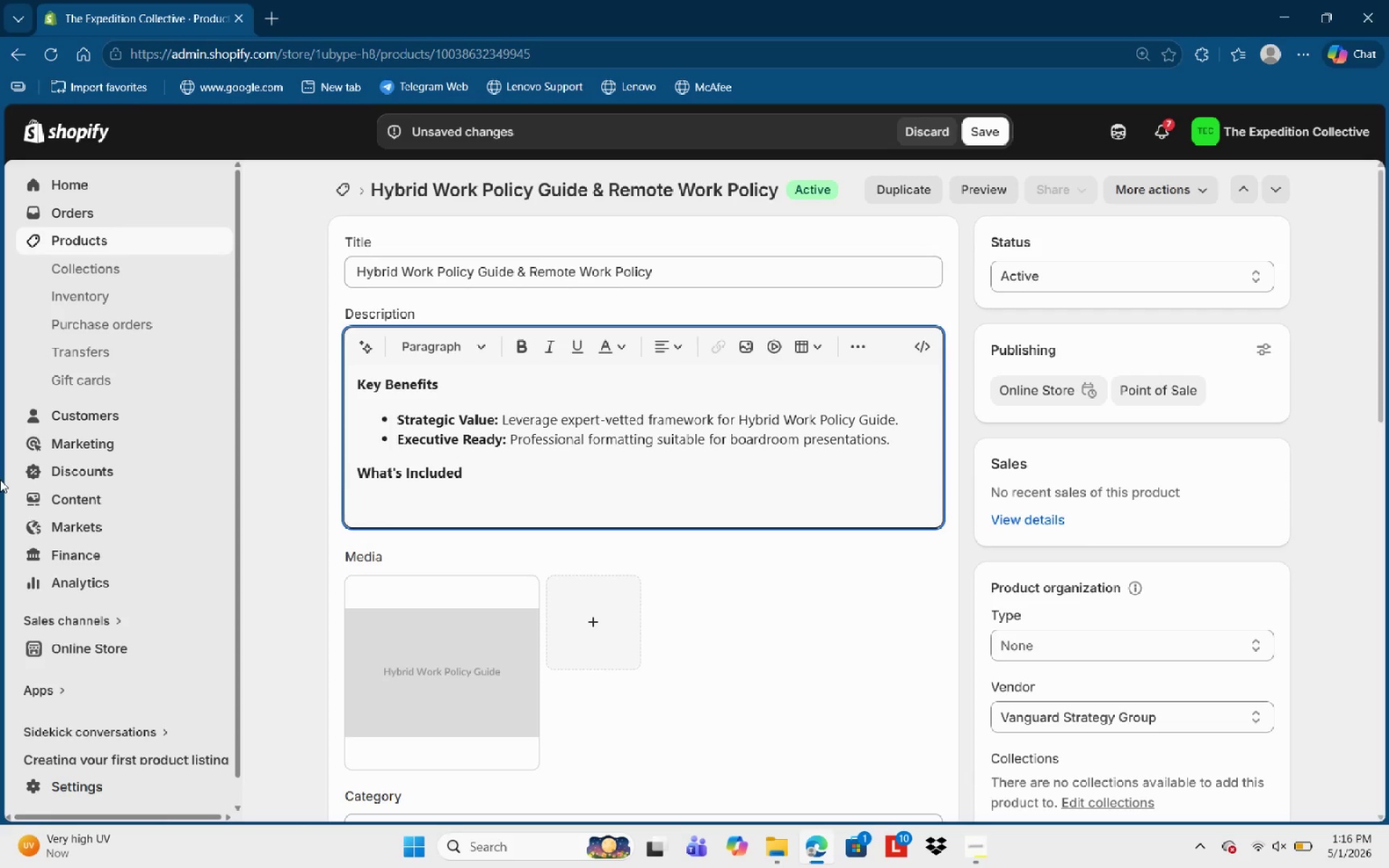 
key(NumpadSubtract)
 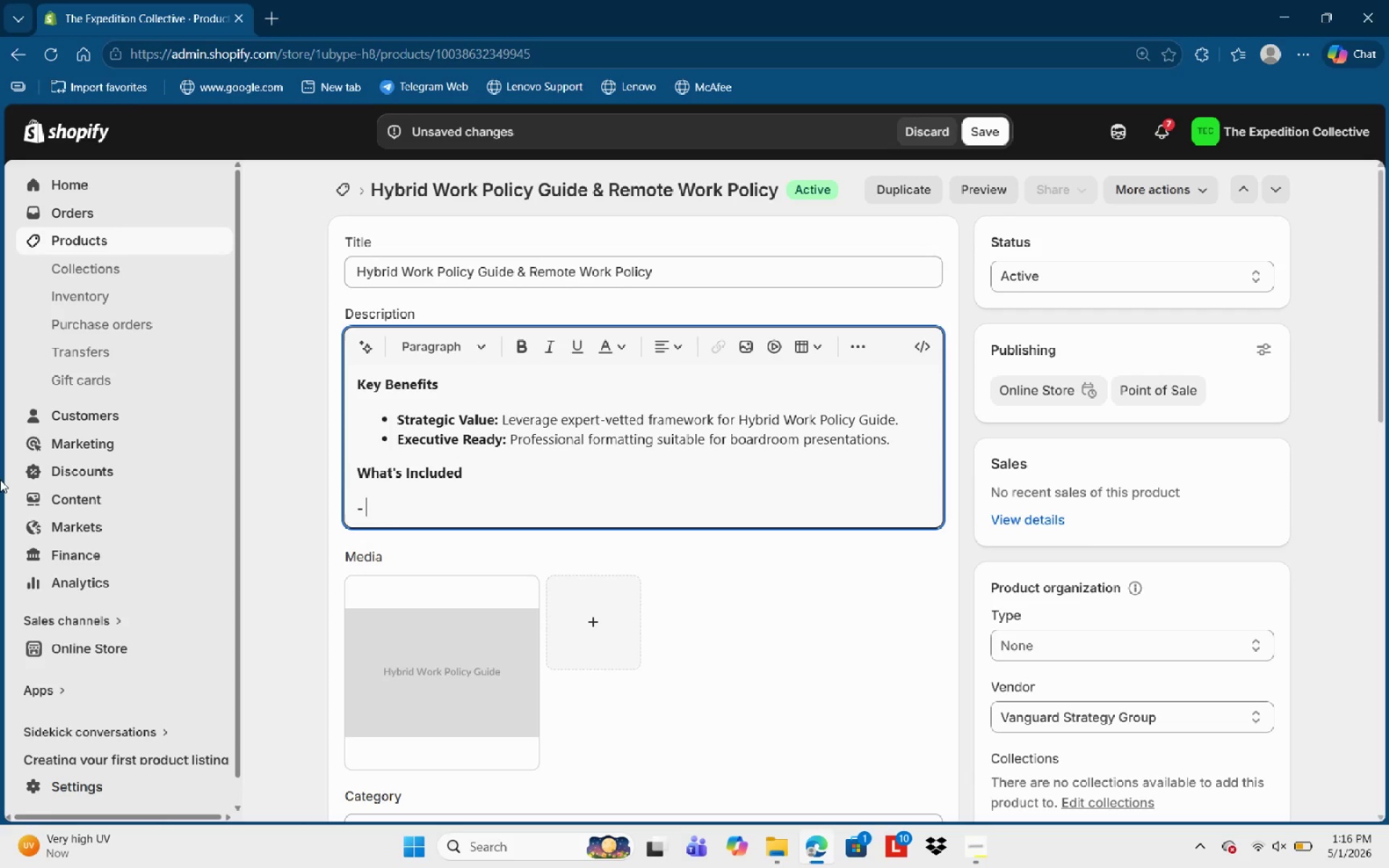 
key(Space)
 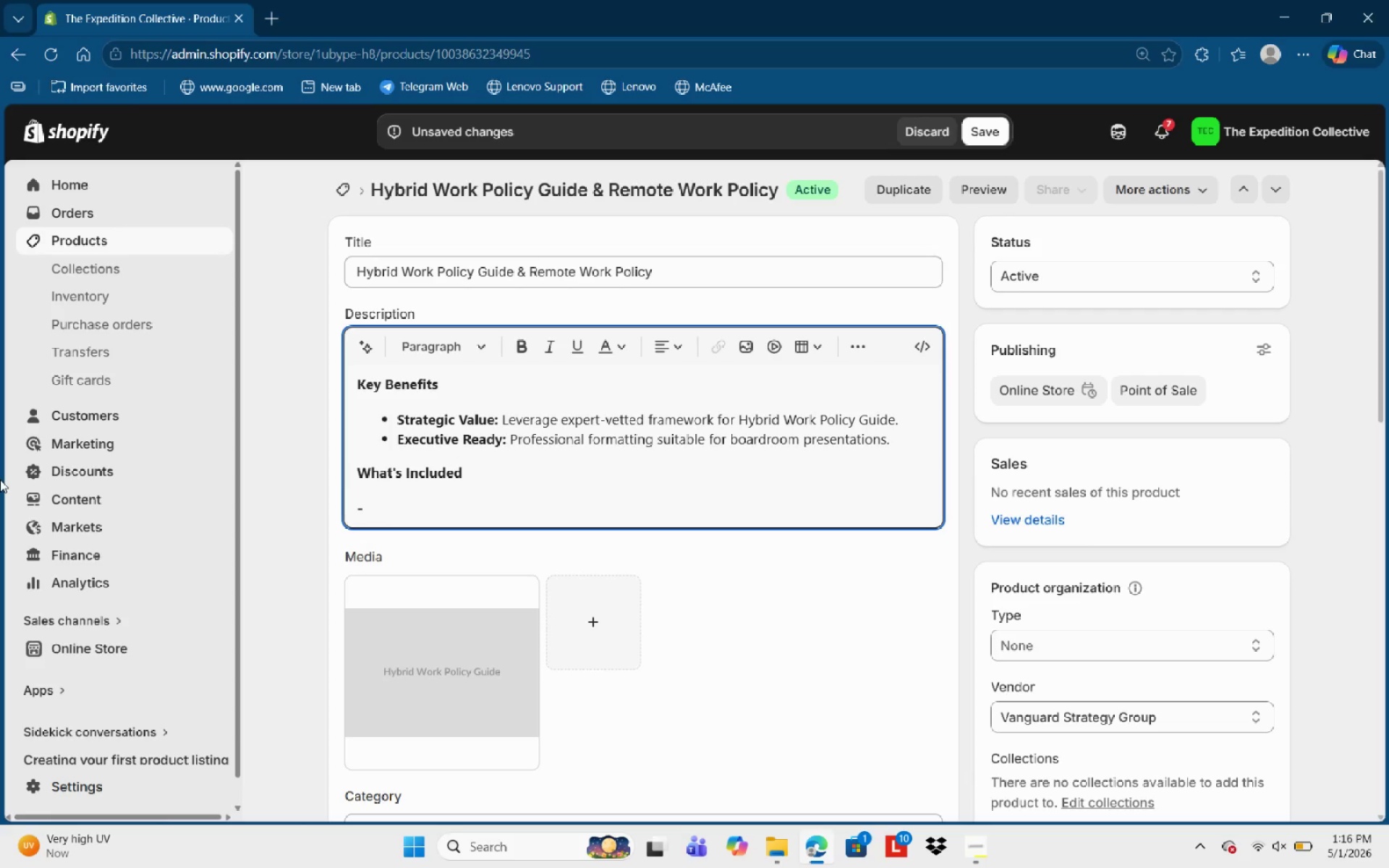 
key(Control+B)
 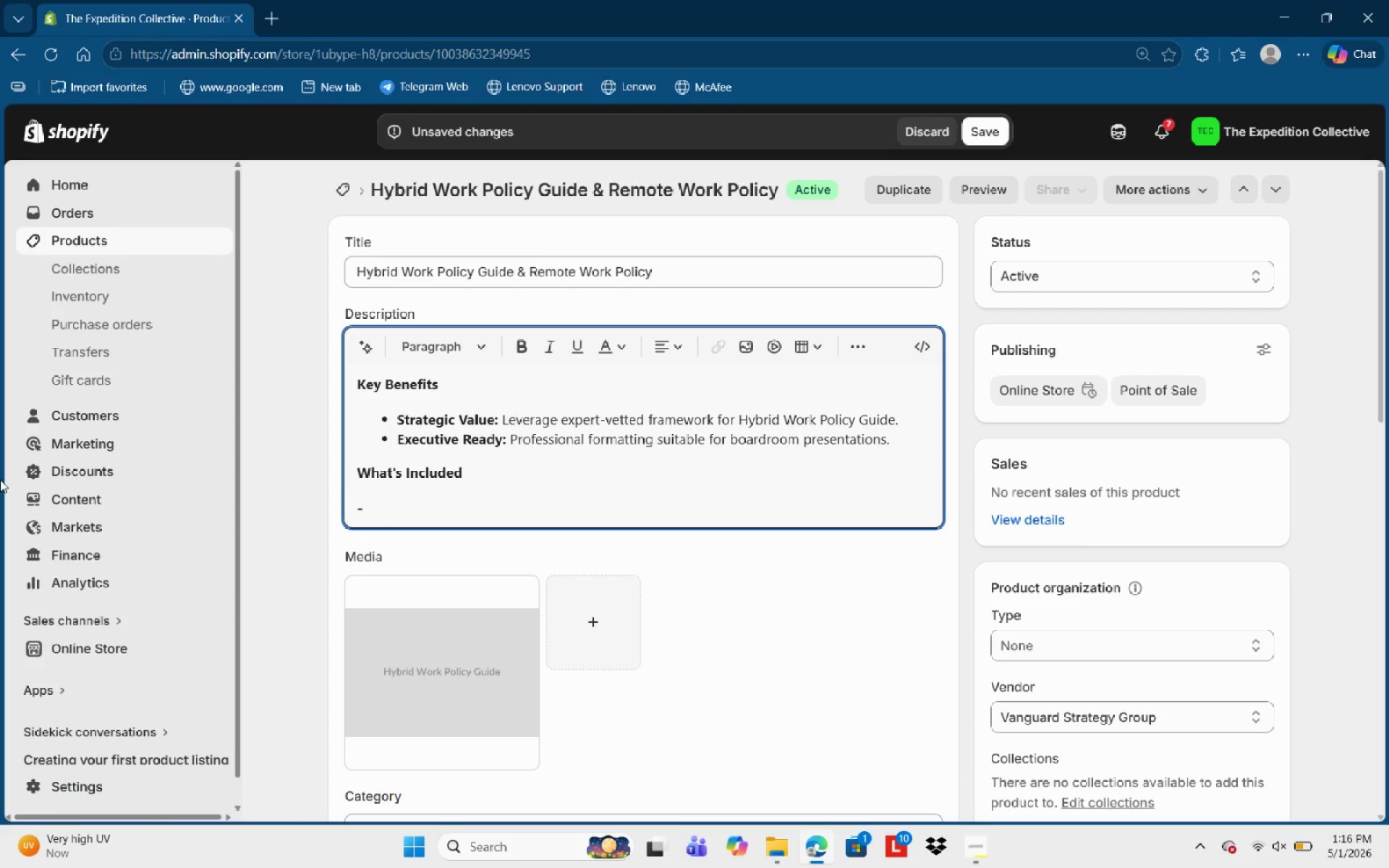 
type(1x DEtaile )
key(Backspace)
key(Backspace)
key(Backspace)
key(Backspace)
key(Backspace)
key(Backspace)
key(Backspace)
type(etaol)
key(Backspace)
key(Backspace)
type(iled Strateg )
key(Backspace)
type(y Documentation (PDF0[NumLock][NumLock])
key(Backspace)
type() )
 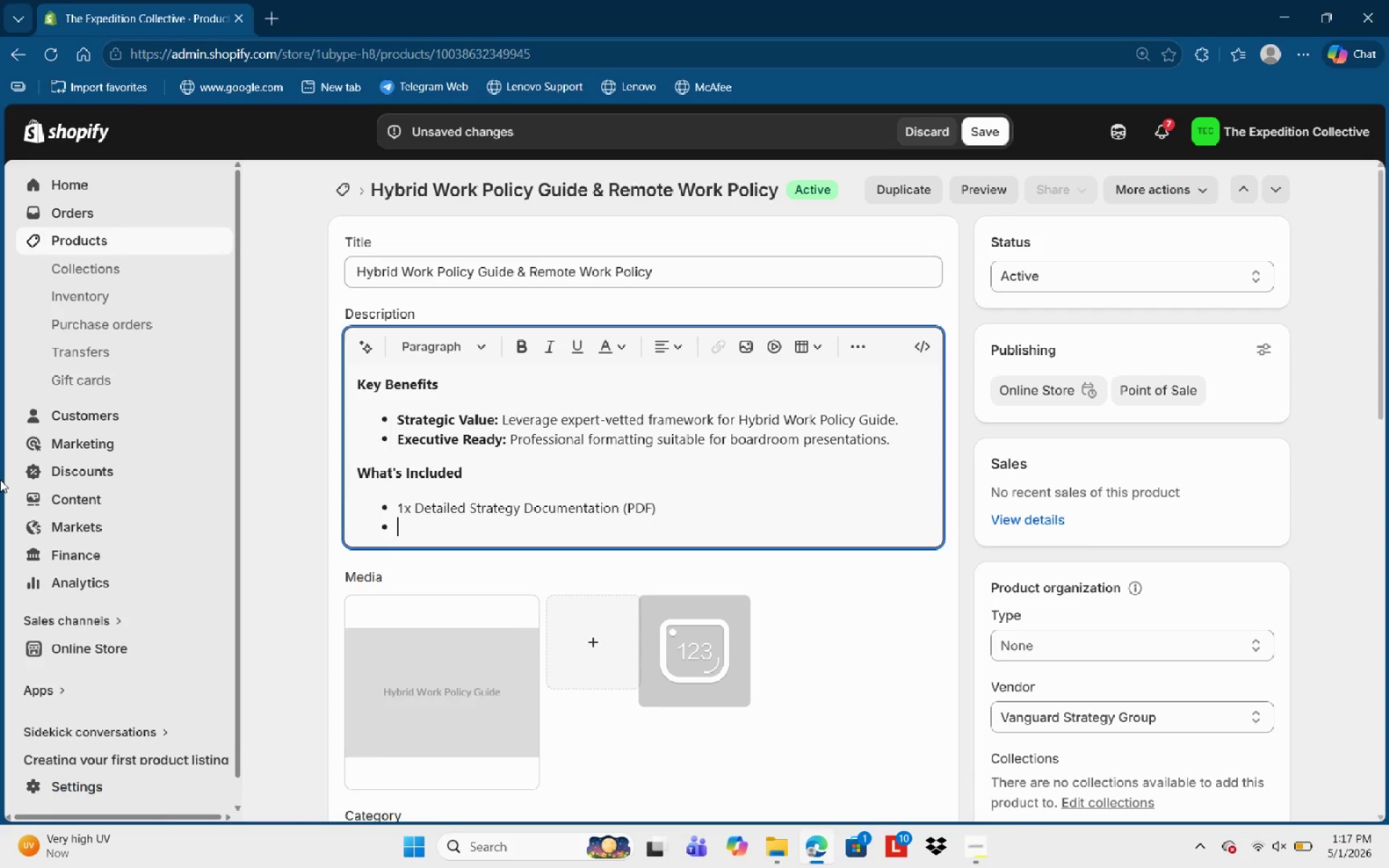 
 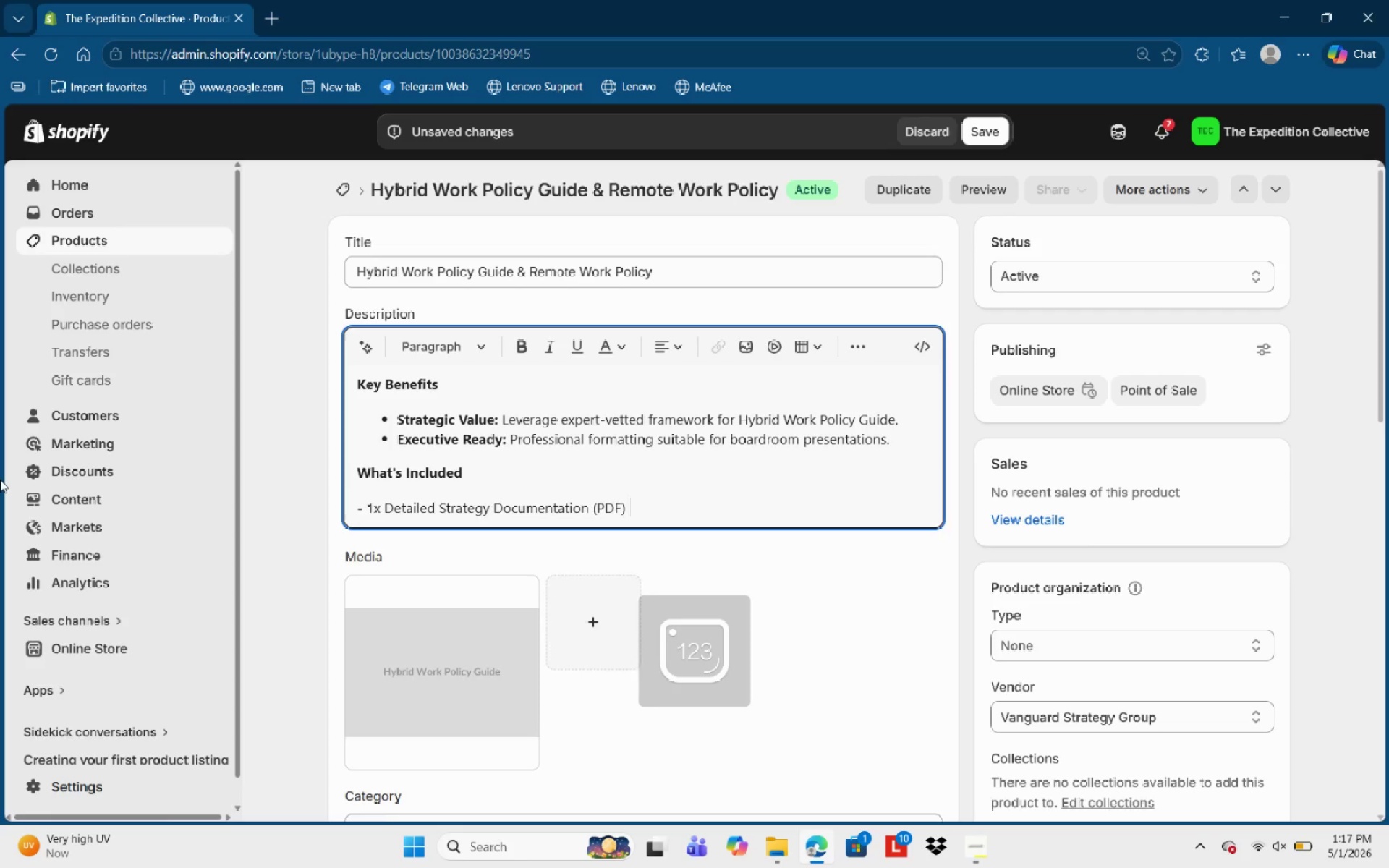 
key(Enter)
 